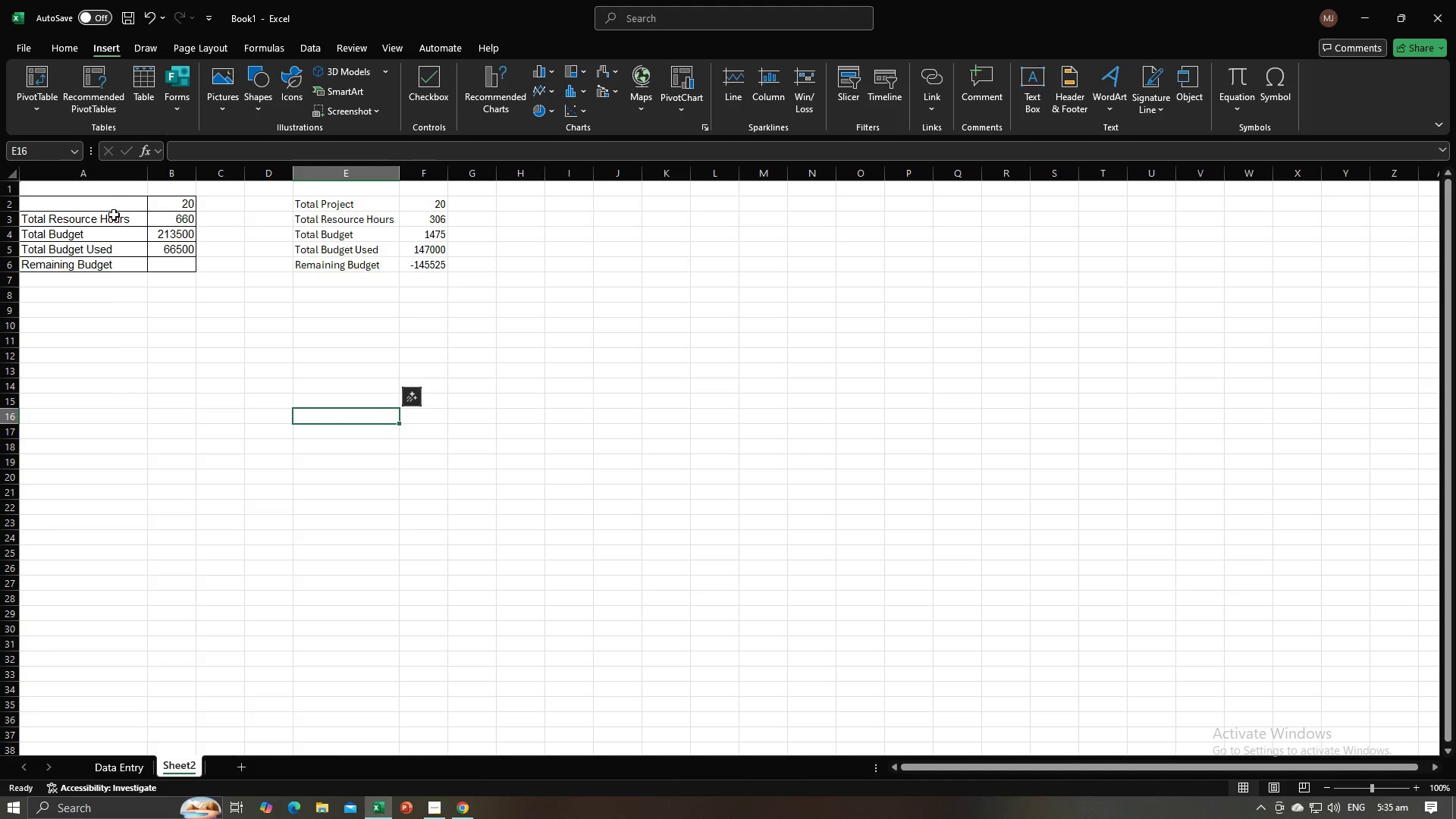 
left_click_drag(start_coordinate=[103, 199], to_coordinate=[156, 268])
 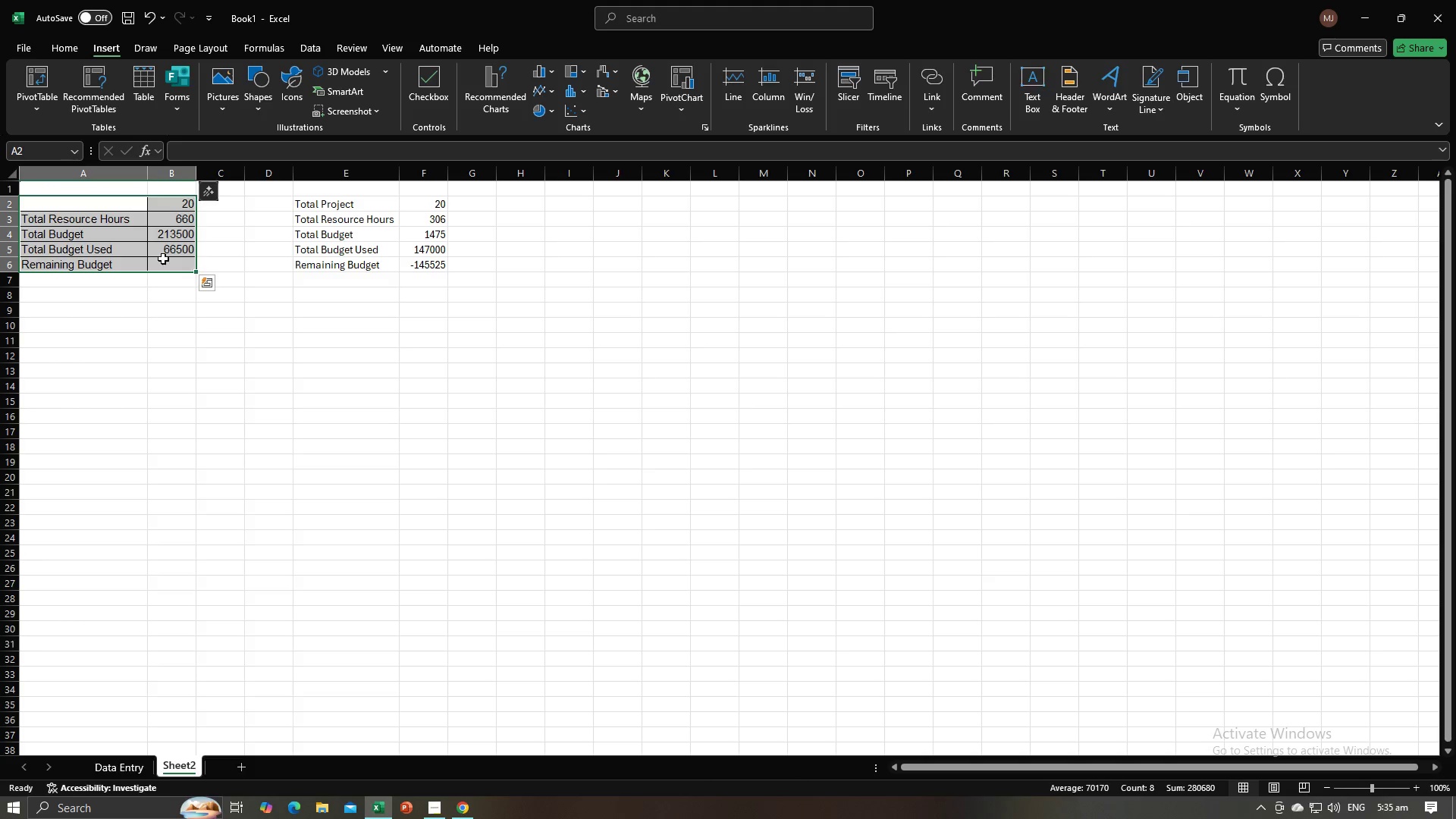 
right_click([163, 259])
 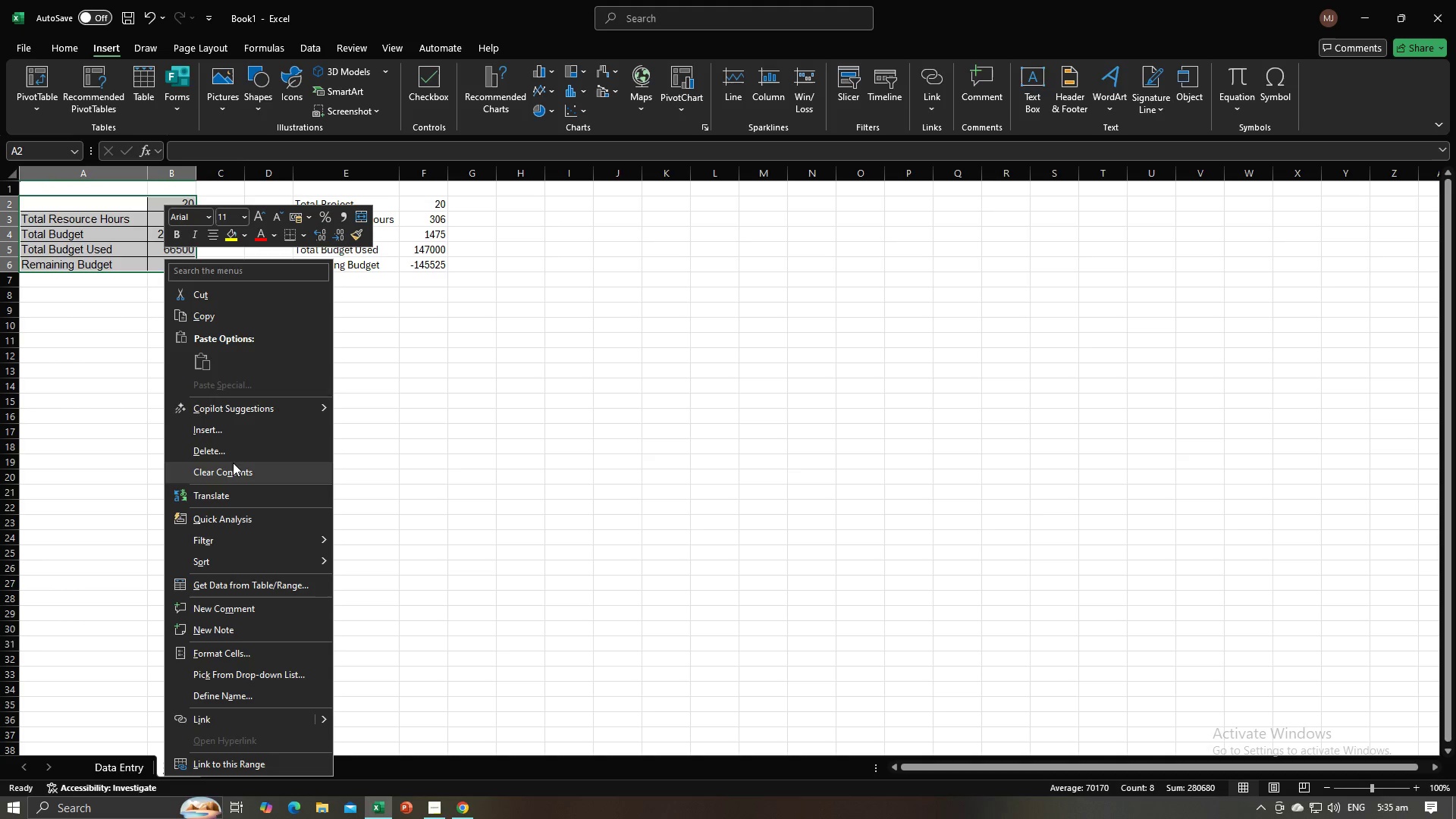 
left_click([236, 468])
 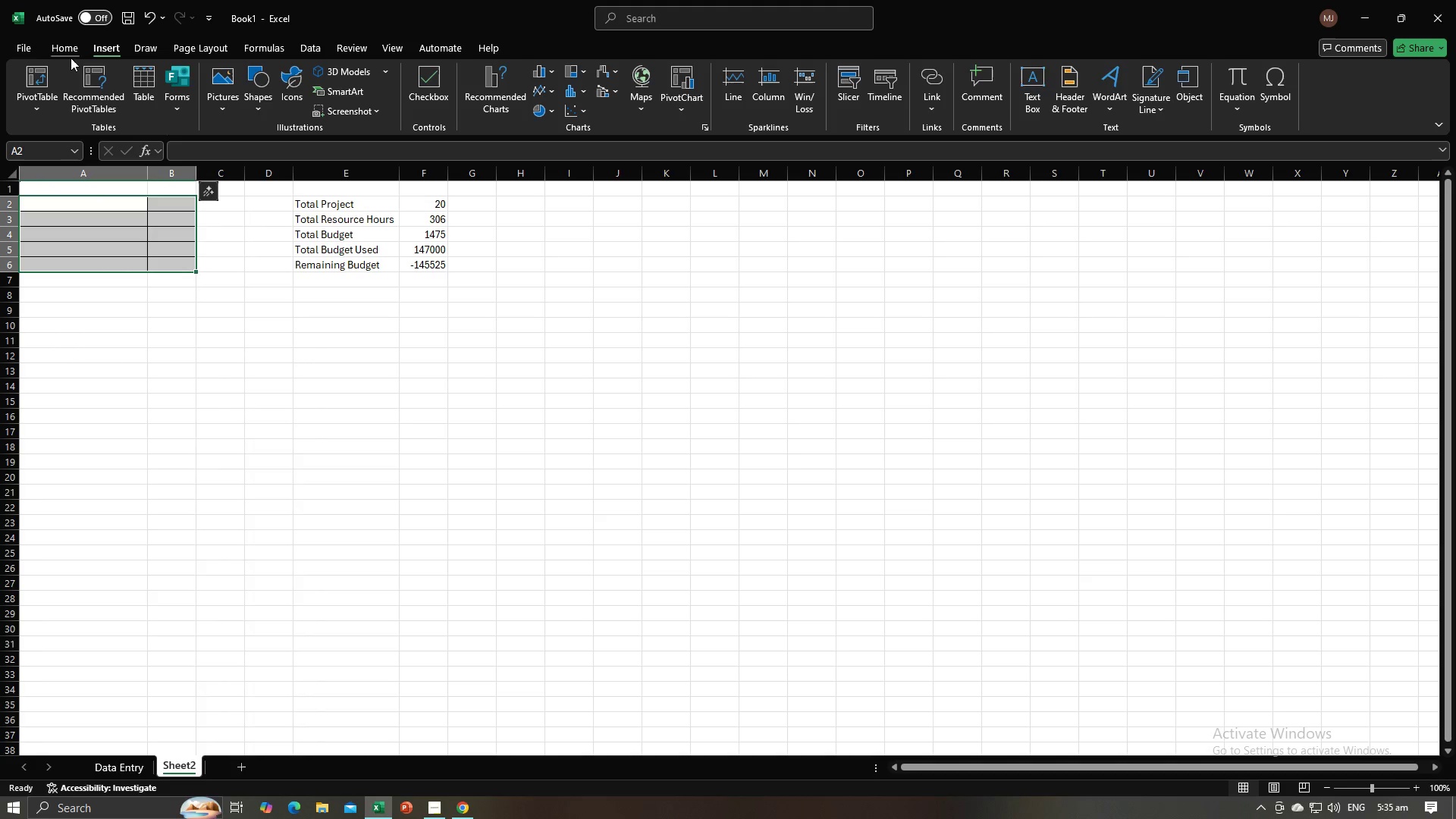 
left_click([70, 49])
 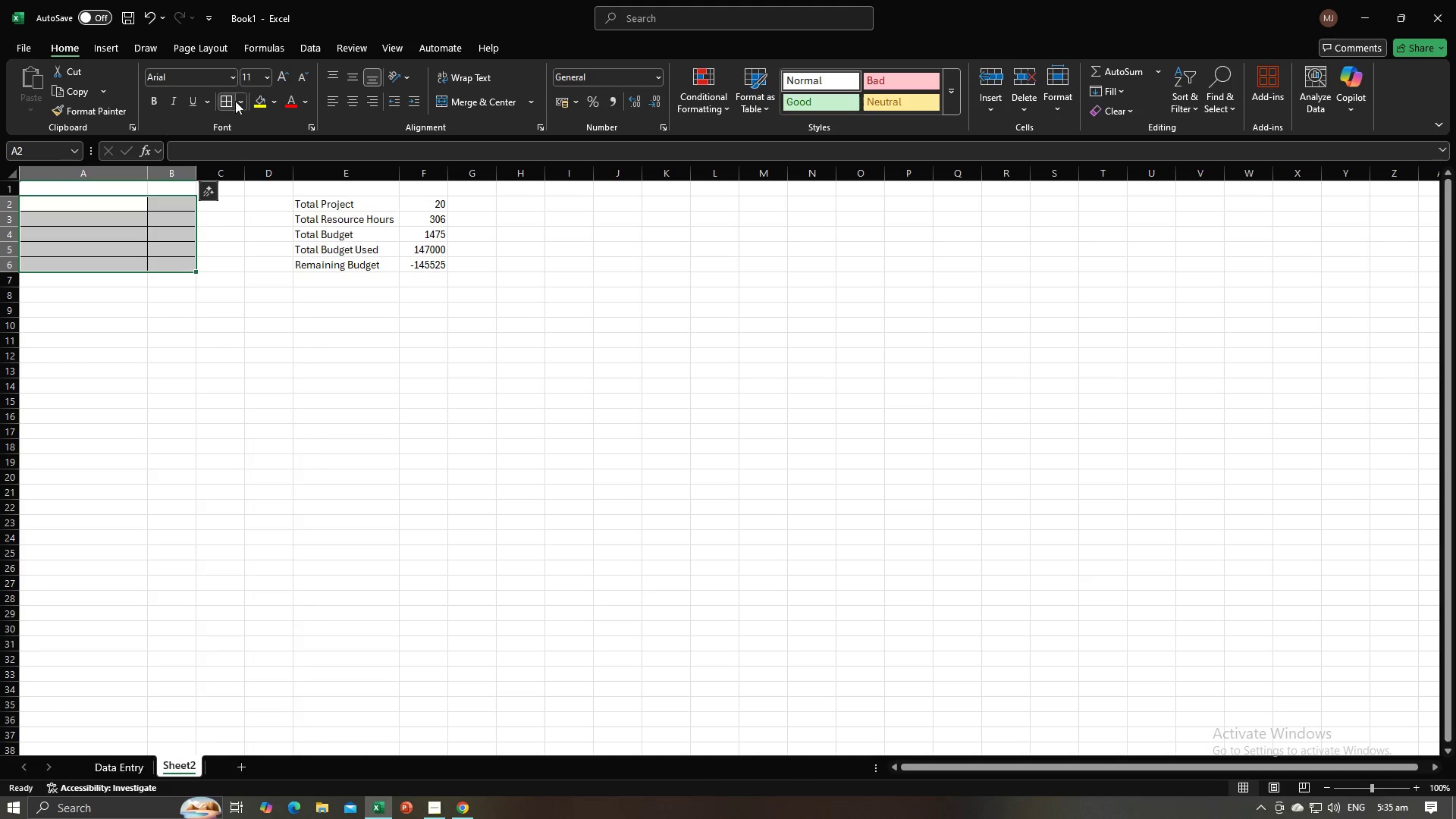 
left_click([240, 102])
 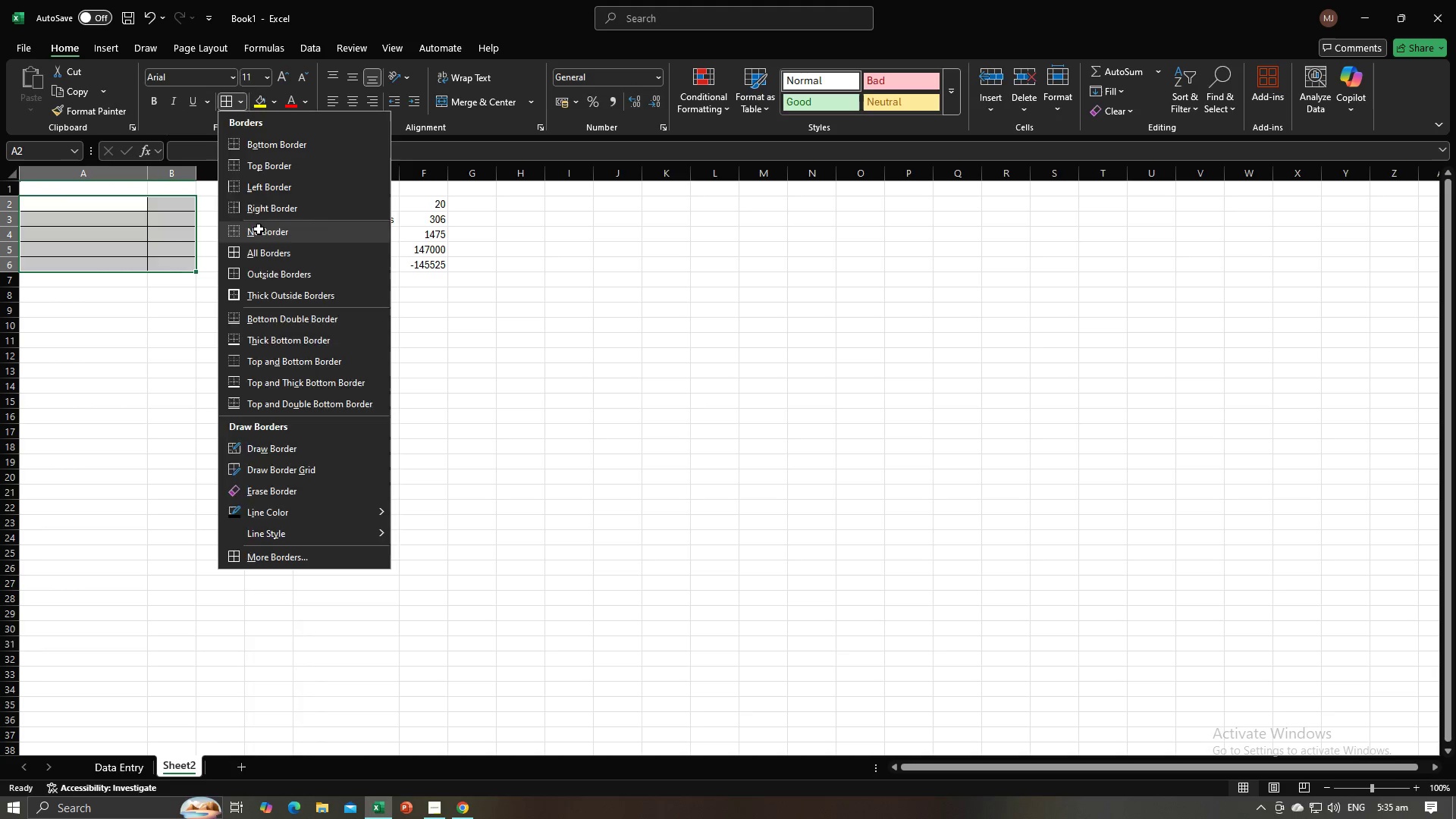 
double_click([315, 297])
 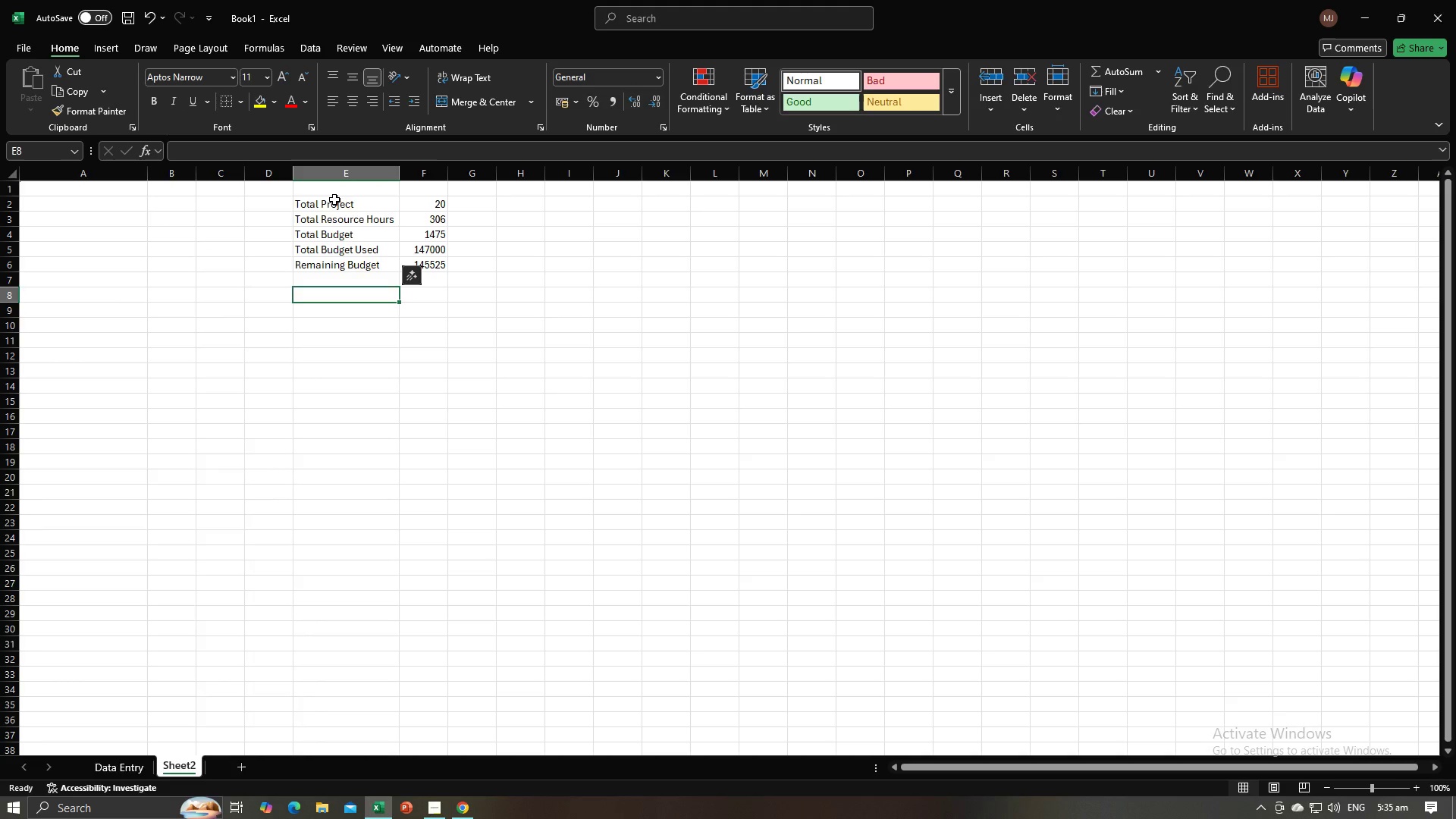 
left_click_drag(start_coordinate=[334, 199], to_coordinate=[438, 262])
 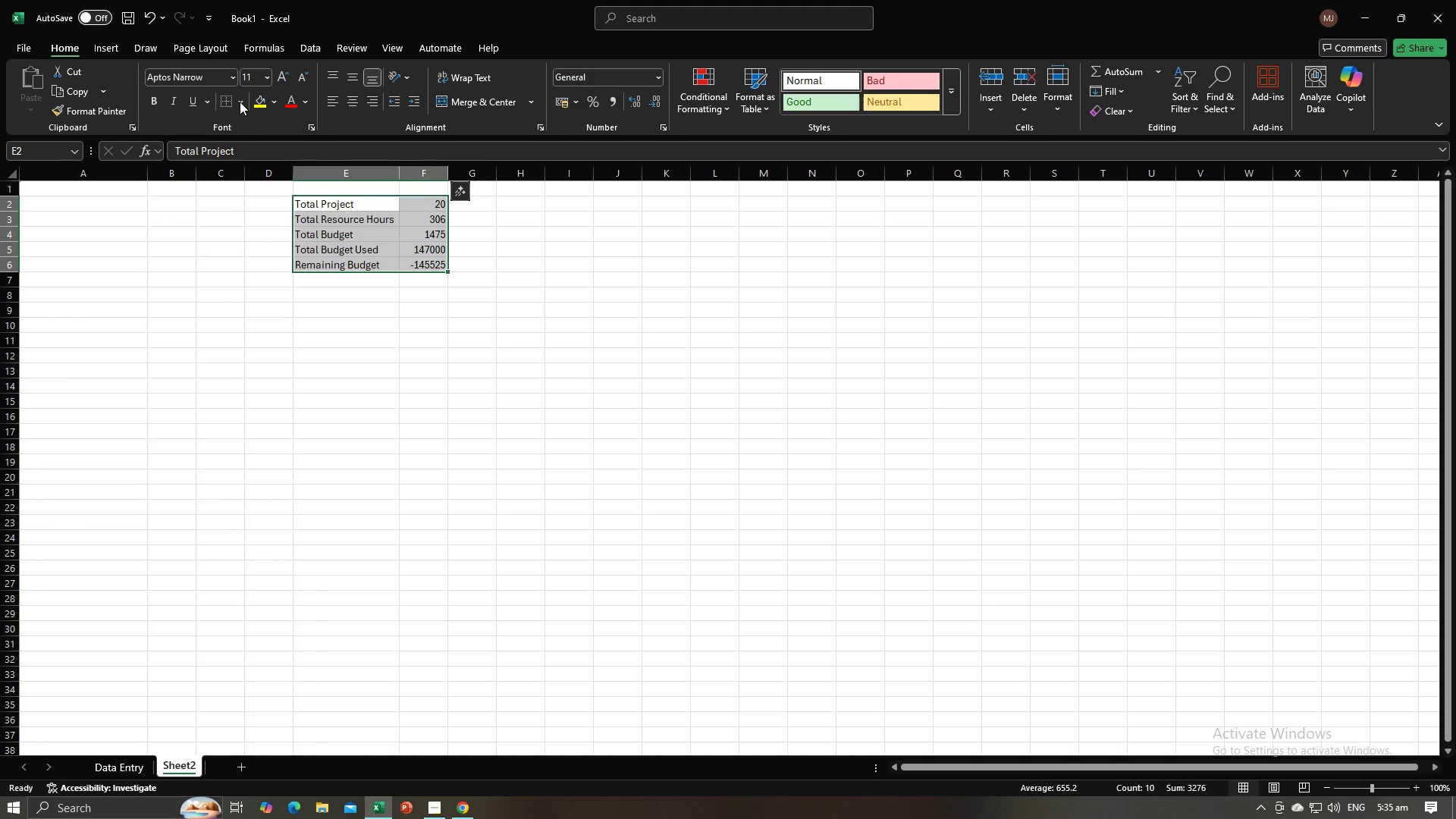 
left_click([240, 101])
 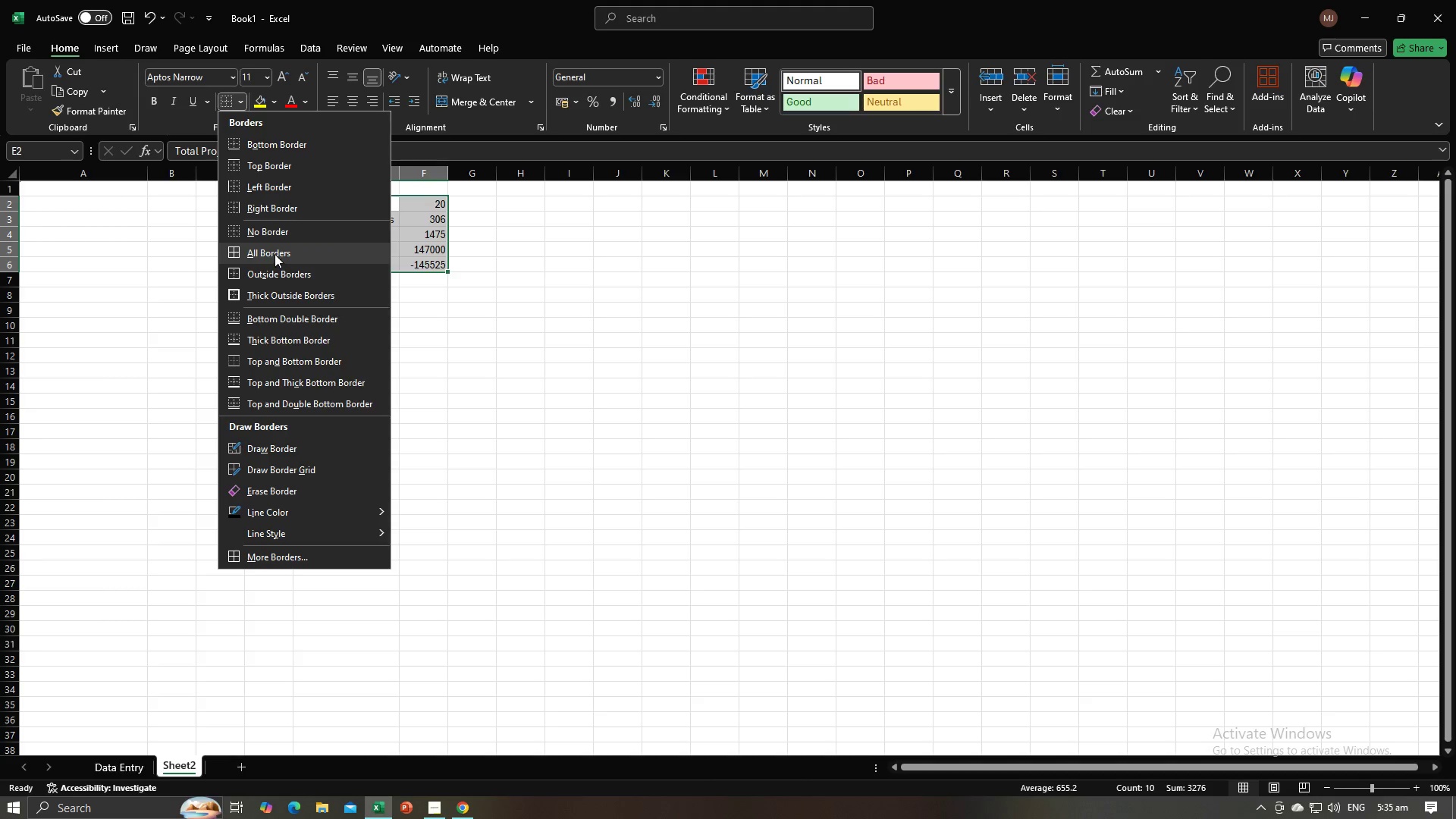 
double_click([411, 316])
 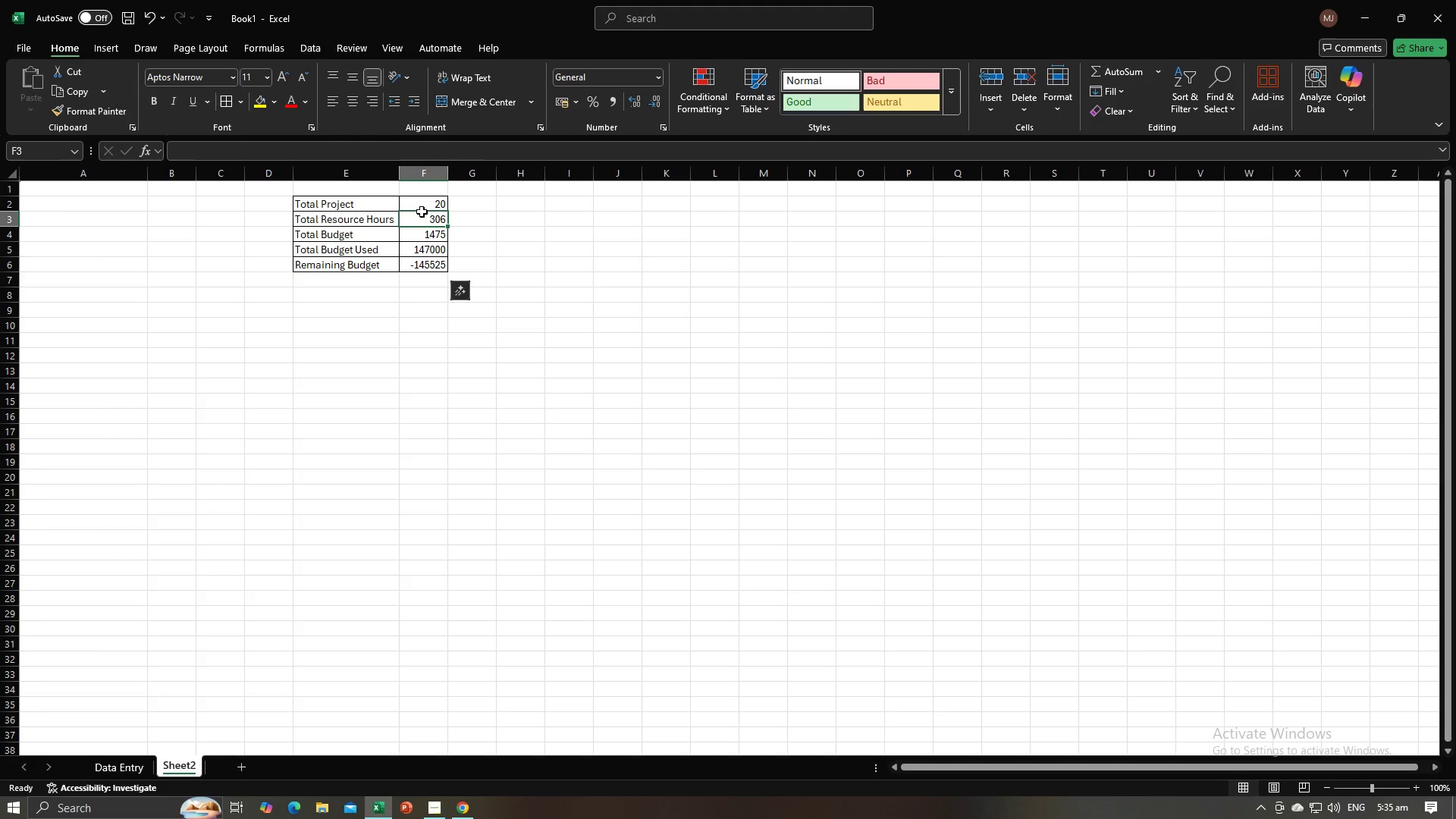 
left_click([422, 212])
 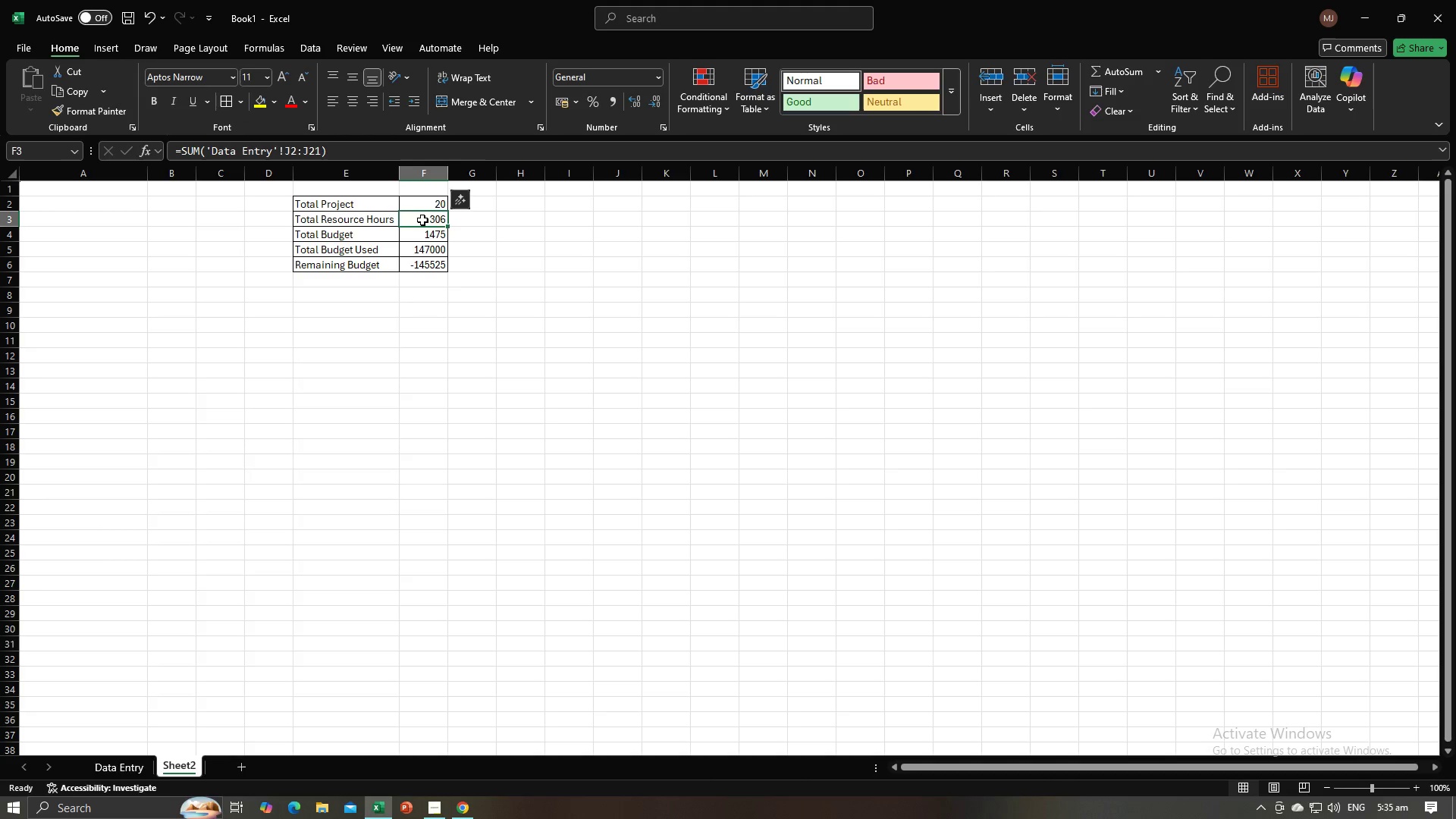 
left_click([422, 220])
 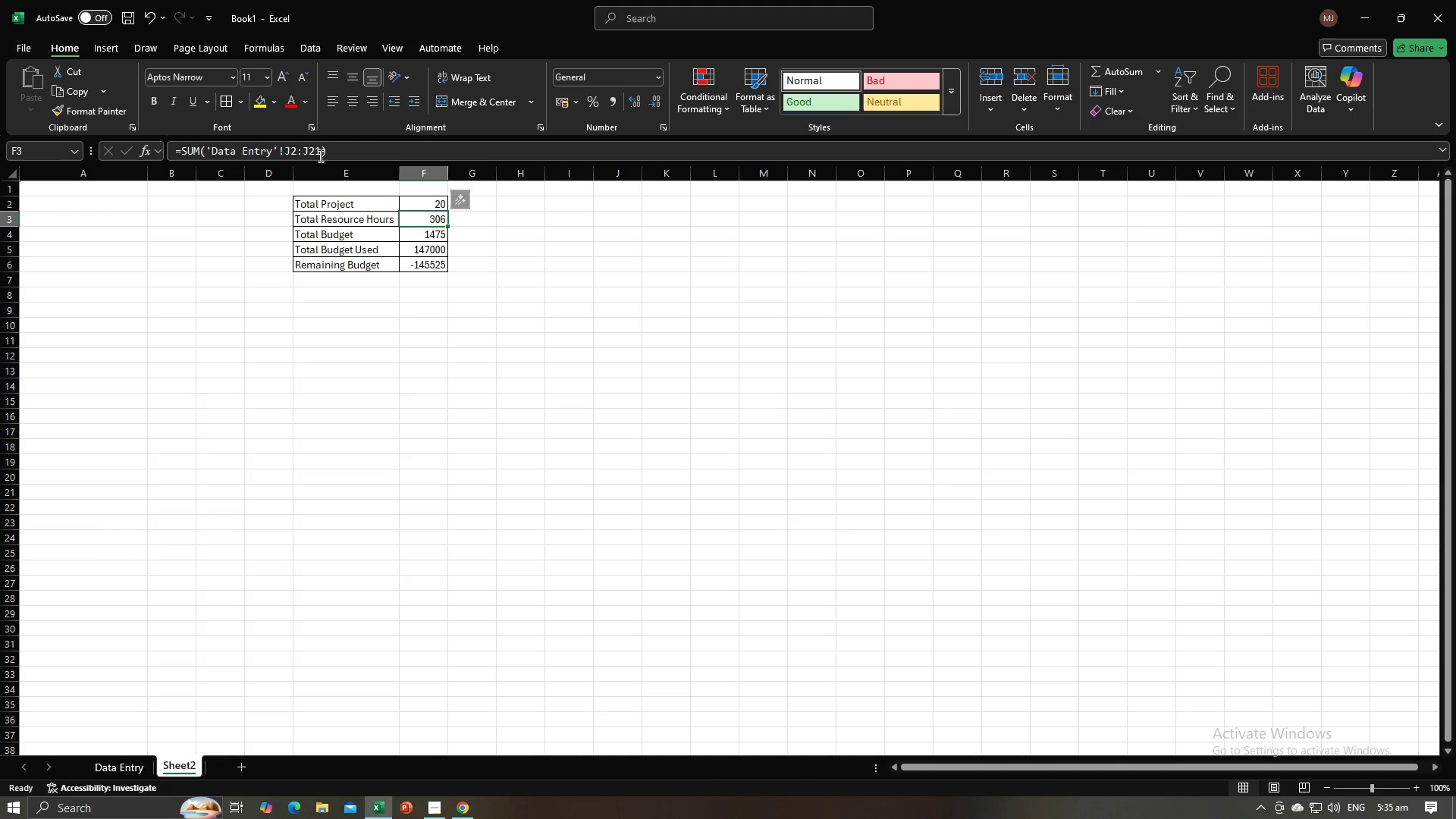 
left_click_drag(start_coordinate=[319, 155], to_coordinate=[211, 152])
 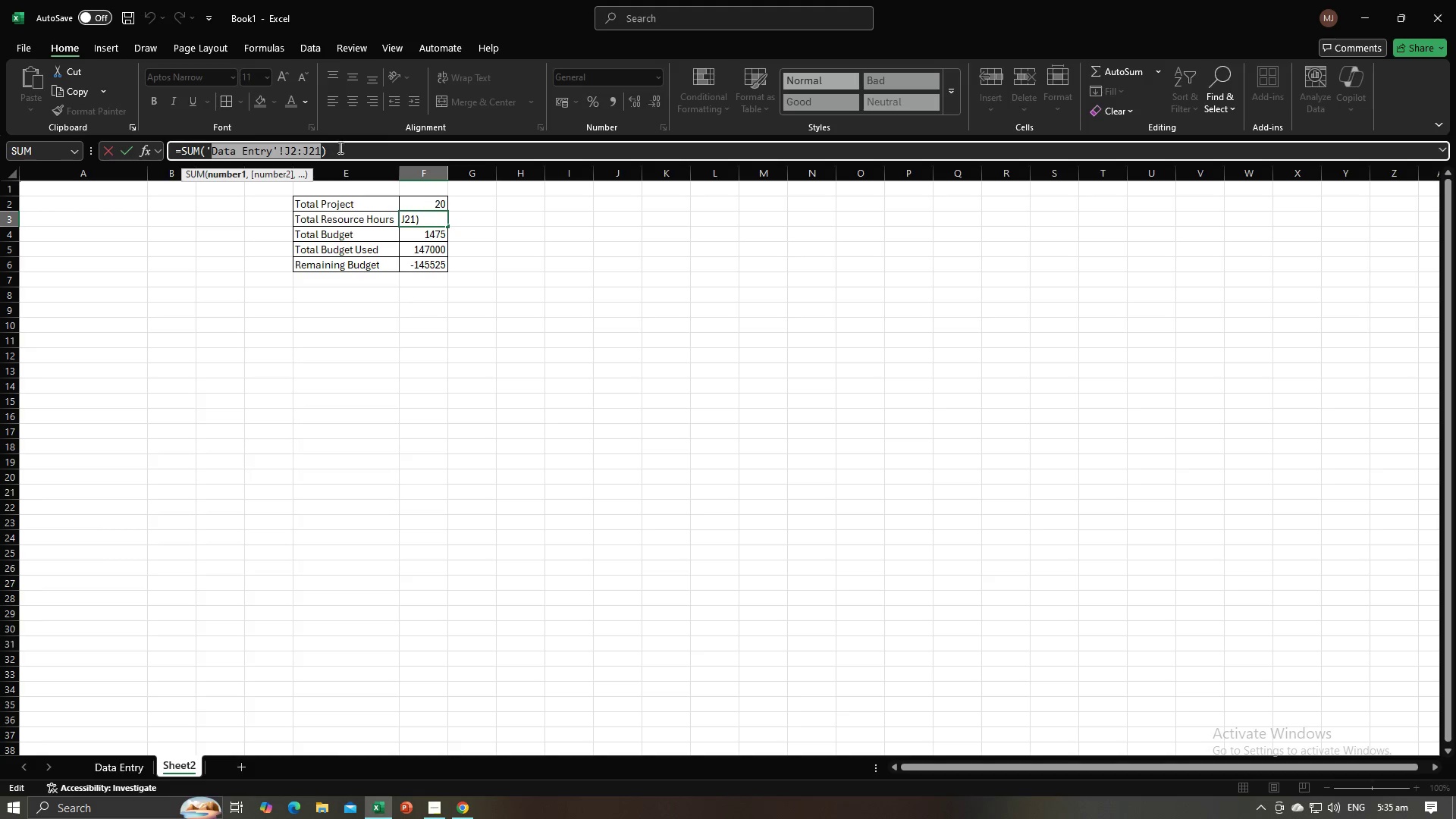 
left_click([339, 147])
 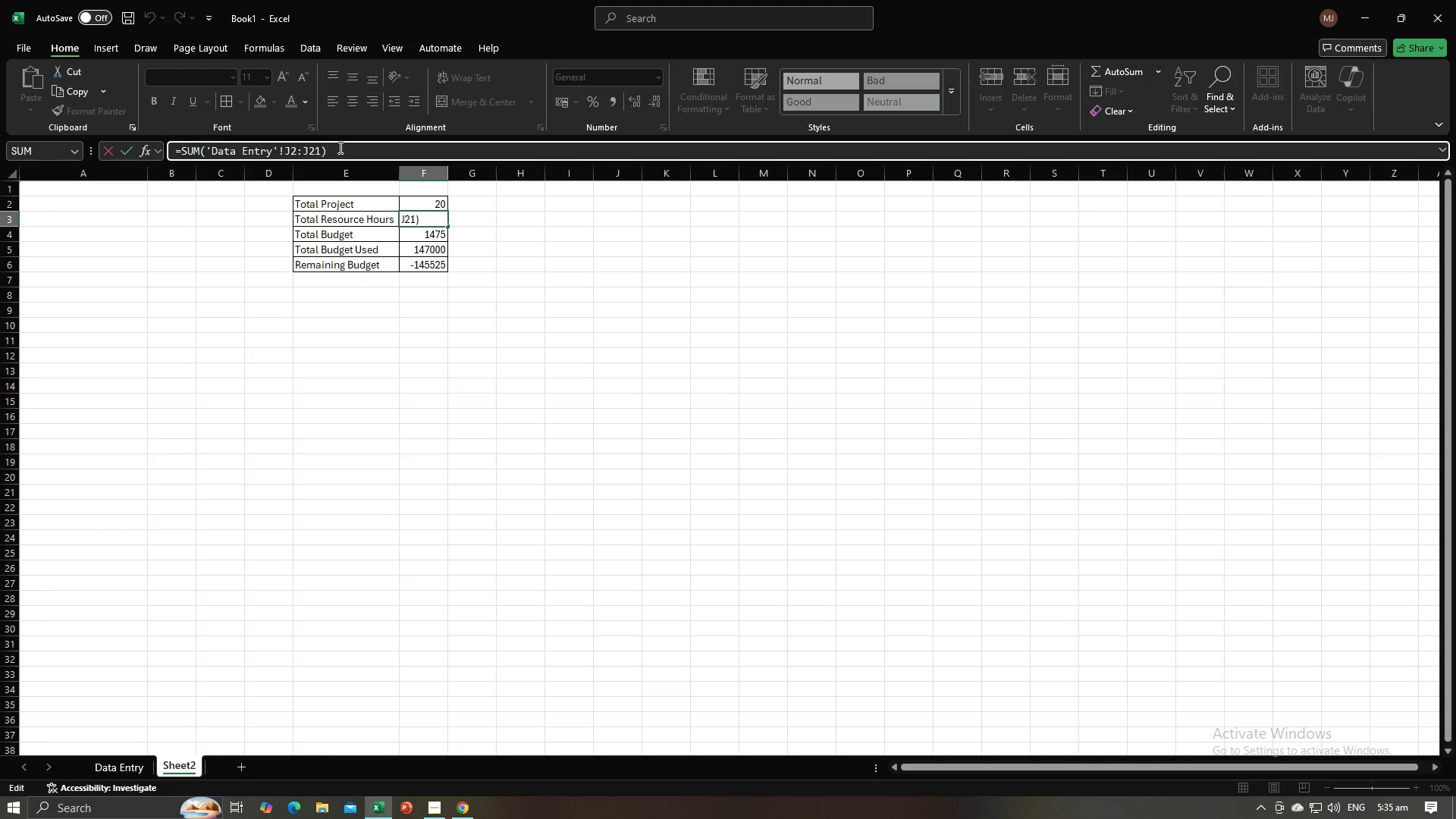 
left_click_drag(start_coordinate=[340, 147], to_coordinate=[222, 150])
 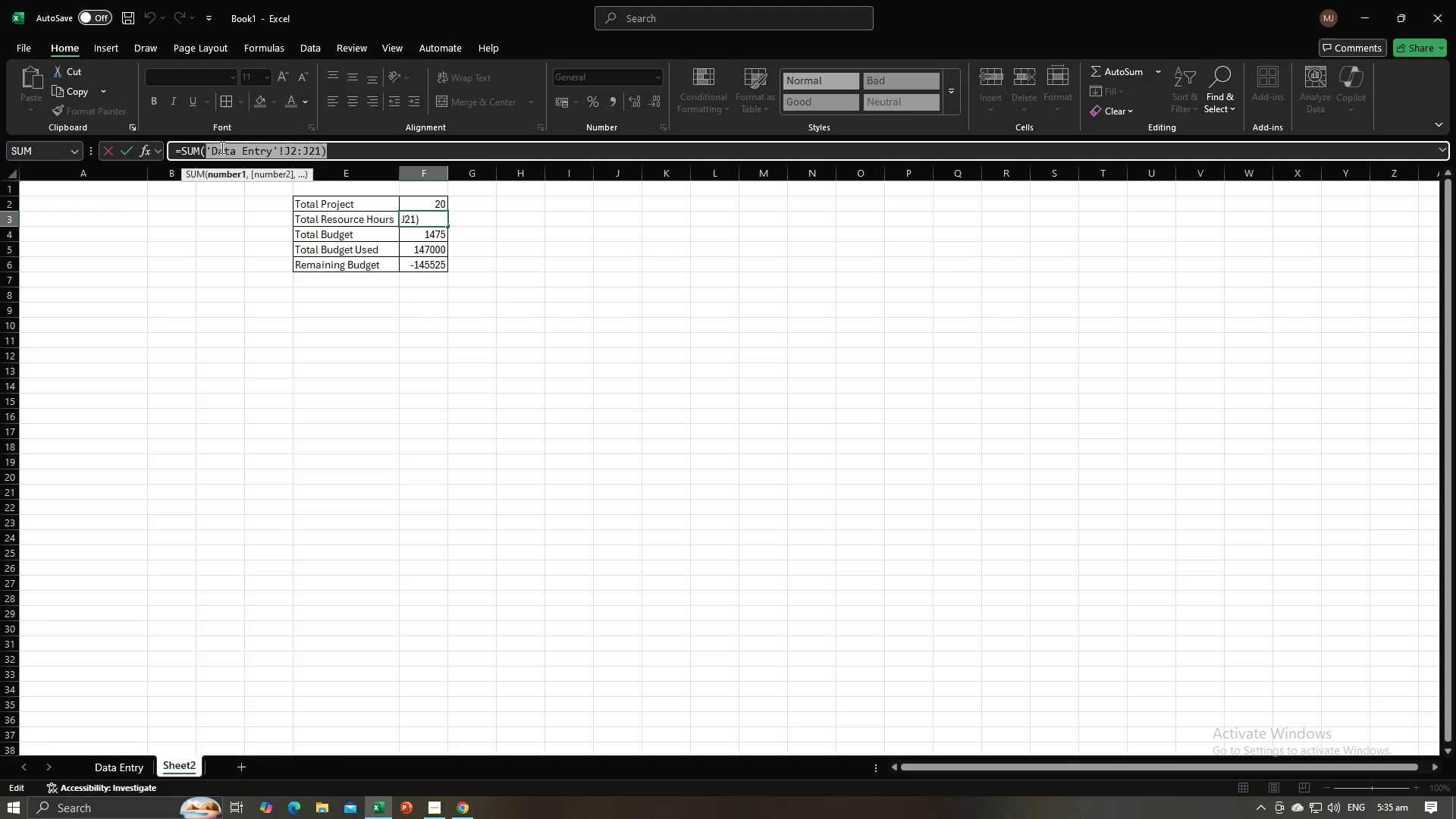 
key(Backspace)
 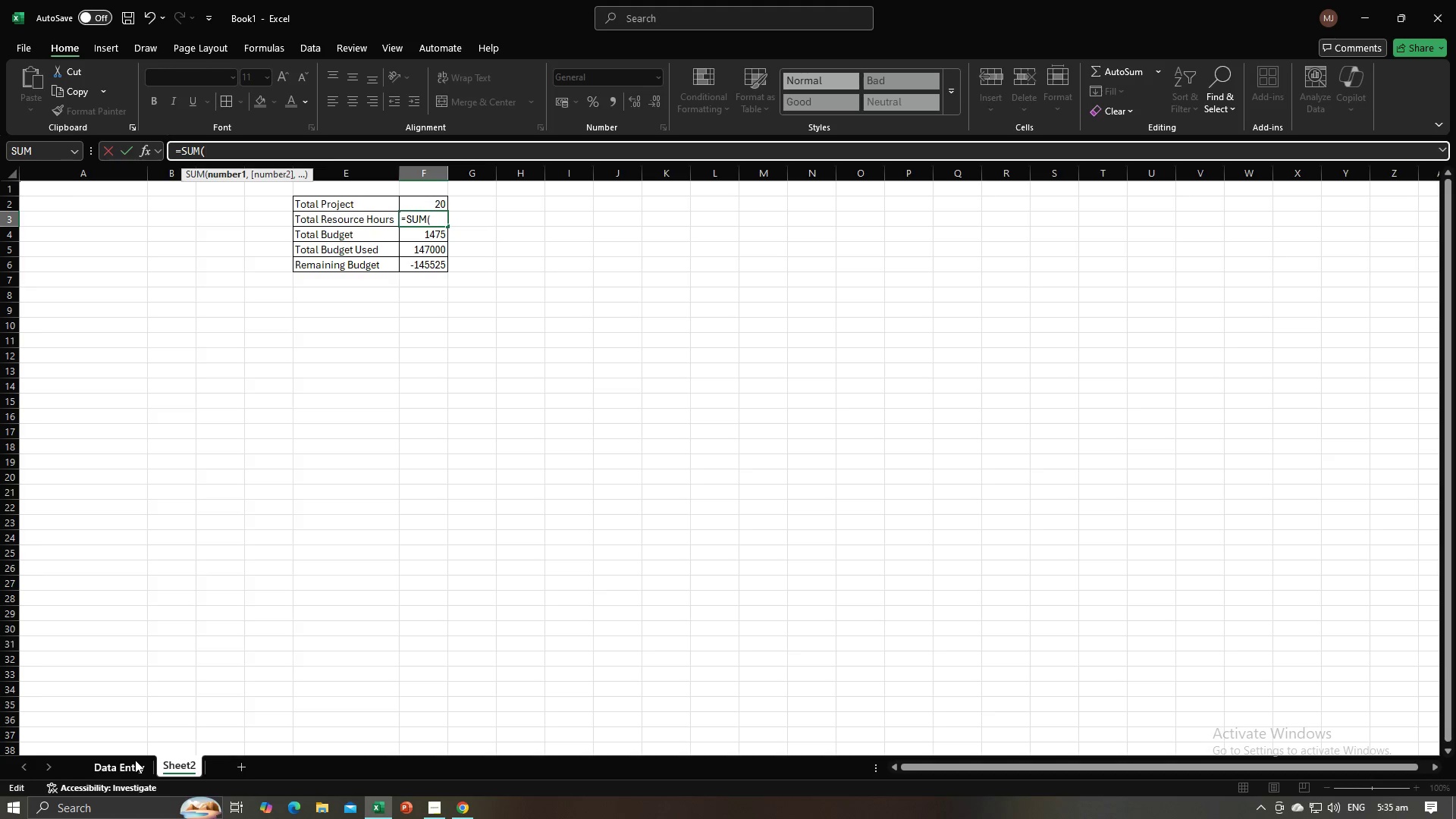 
left_click([134, 760])
 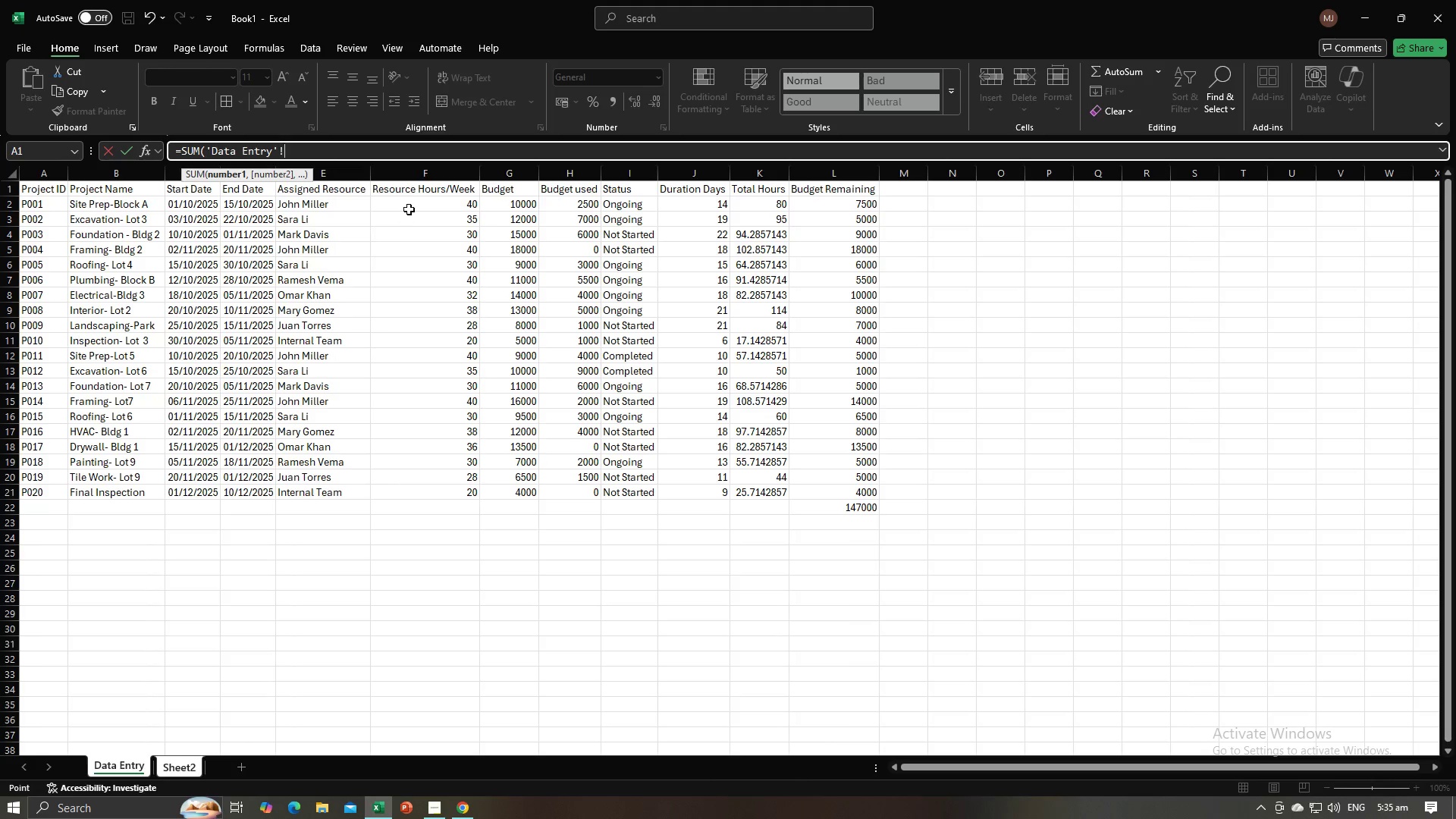 
left_click_drag(start_coordinate=[412, 206], to_coordinate=[445, 485])
 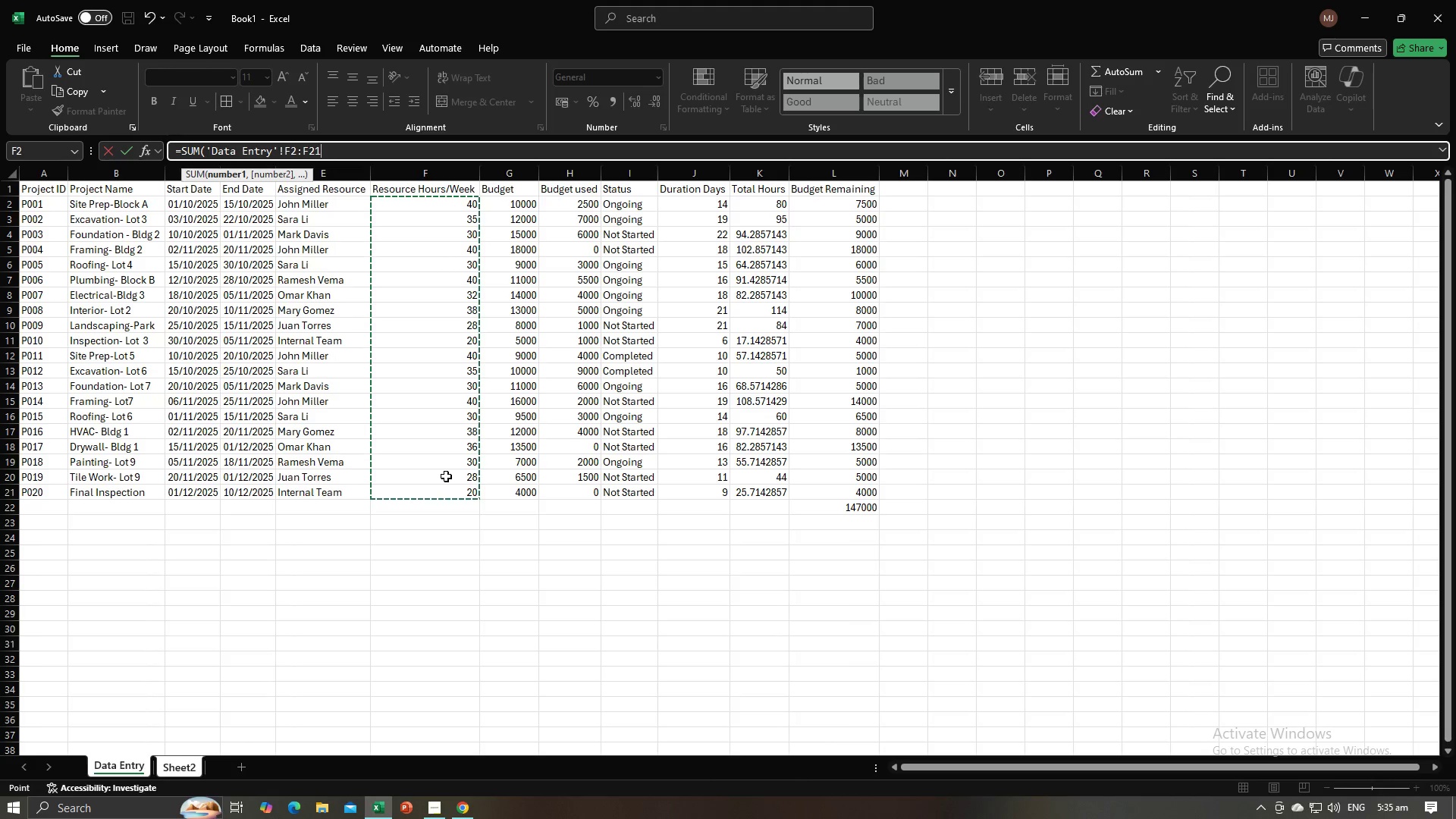 
key(Enter)
 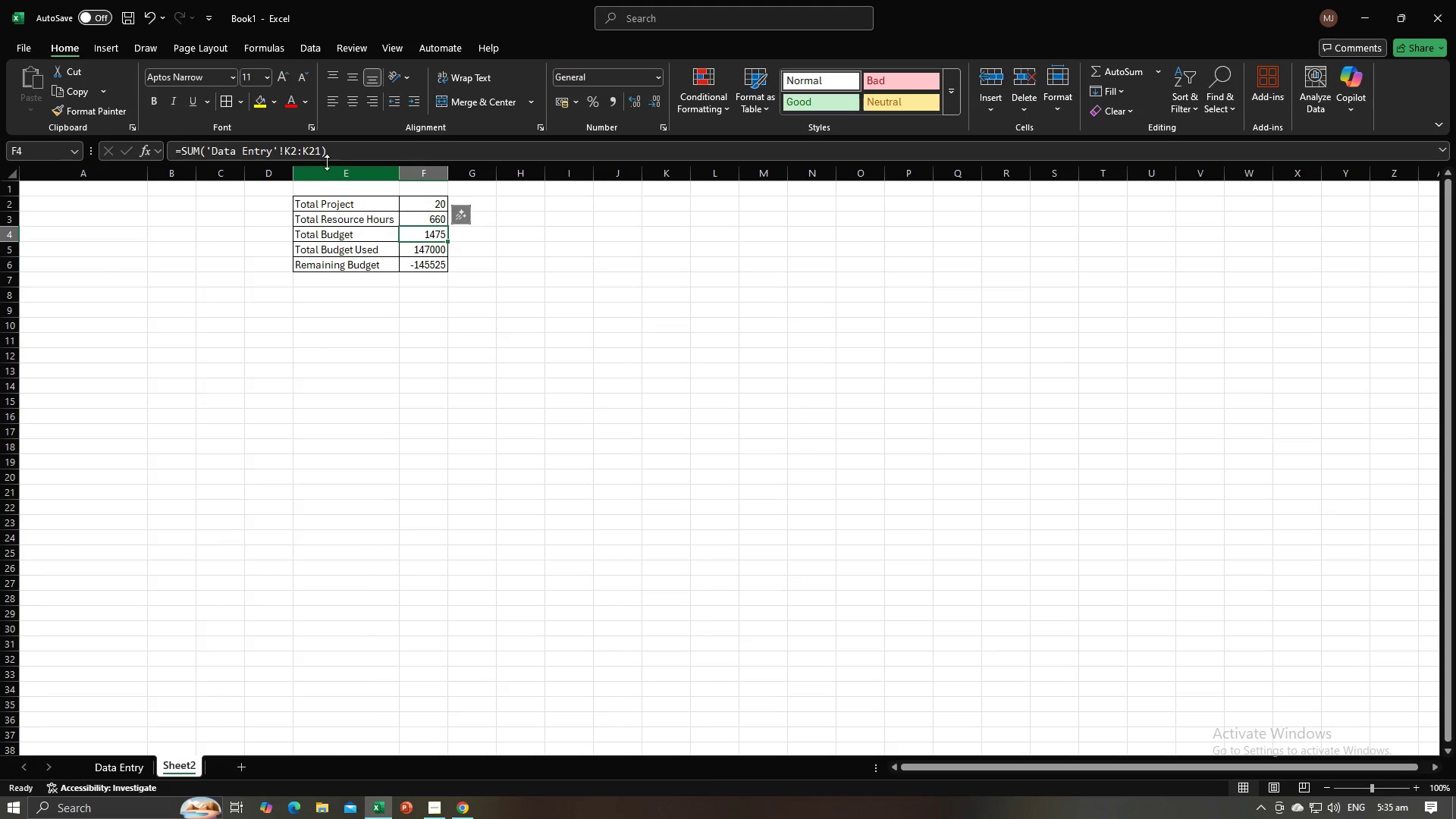 
left_click_drag(start_coordinate=[327, 151], to_coordinate=[206, 153])
 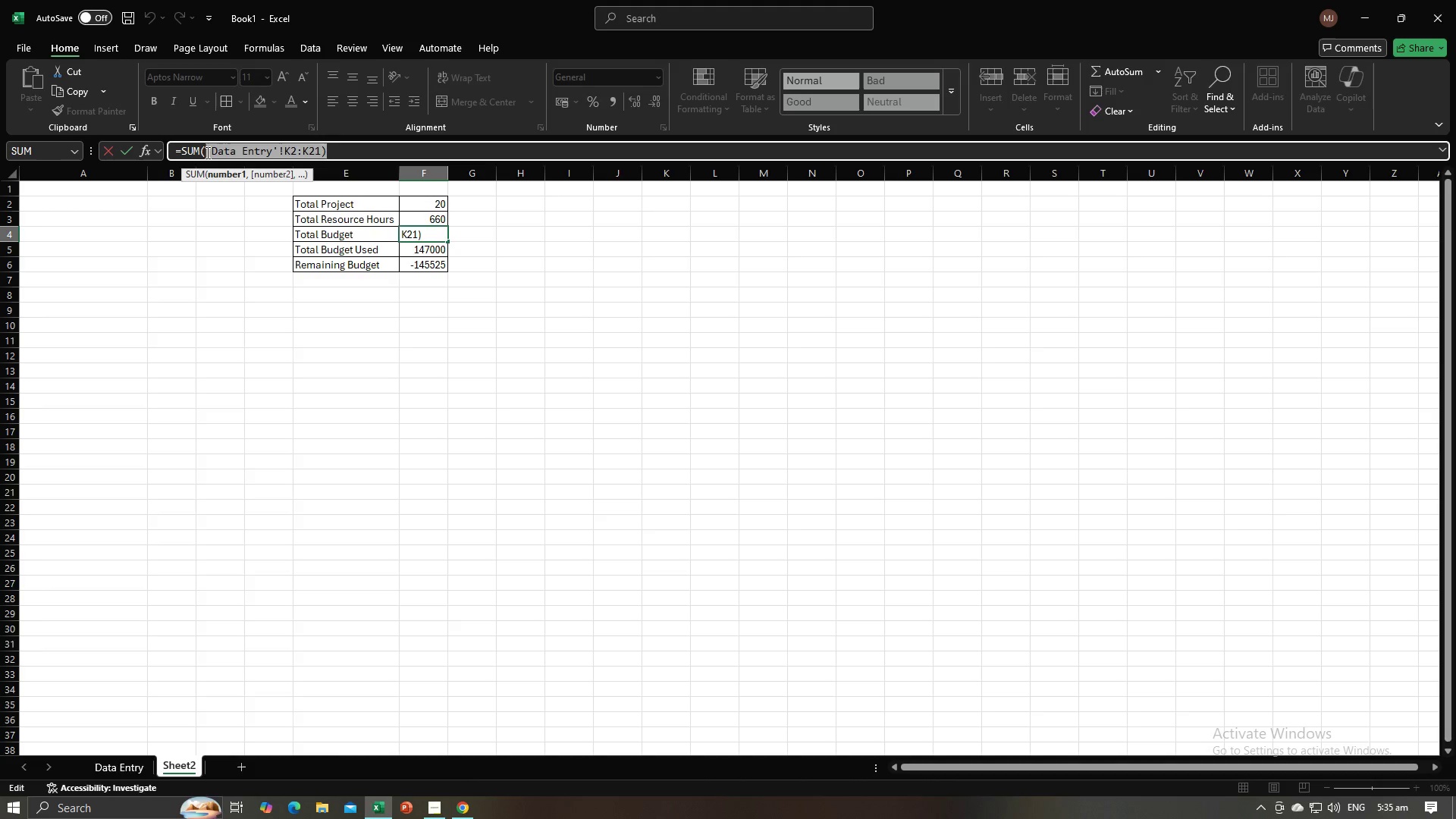 
key(Backspace)
 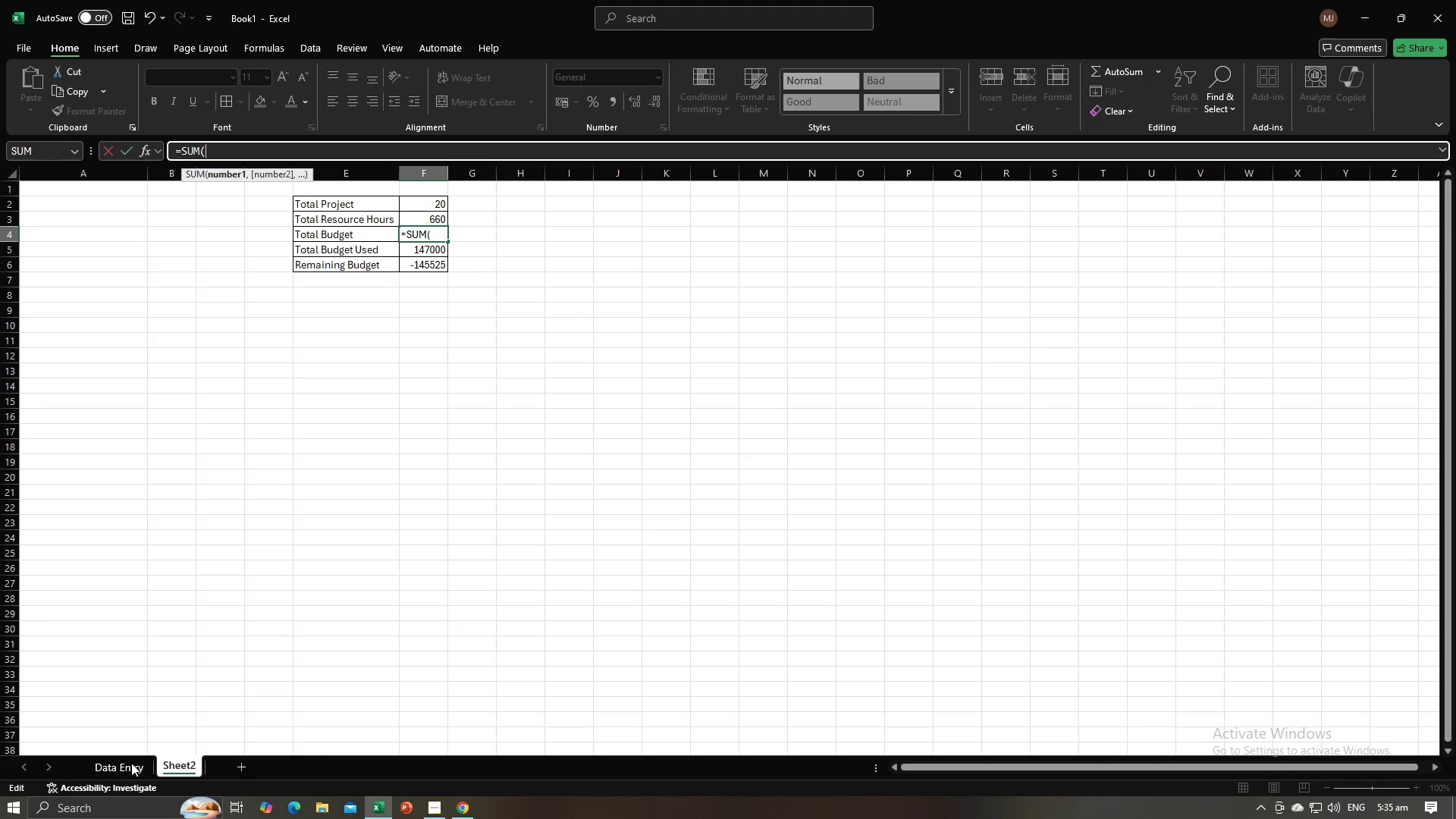 
left_click([125, 774])
 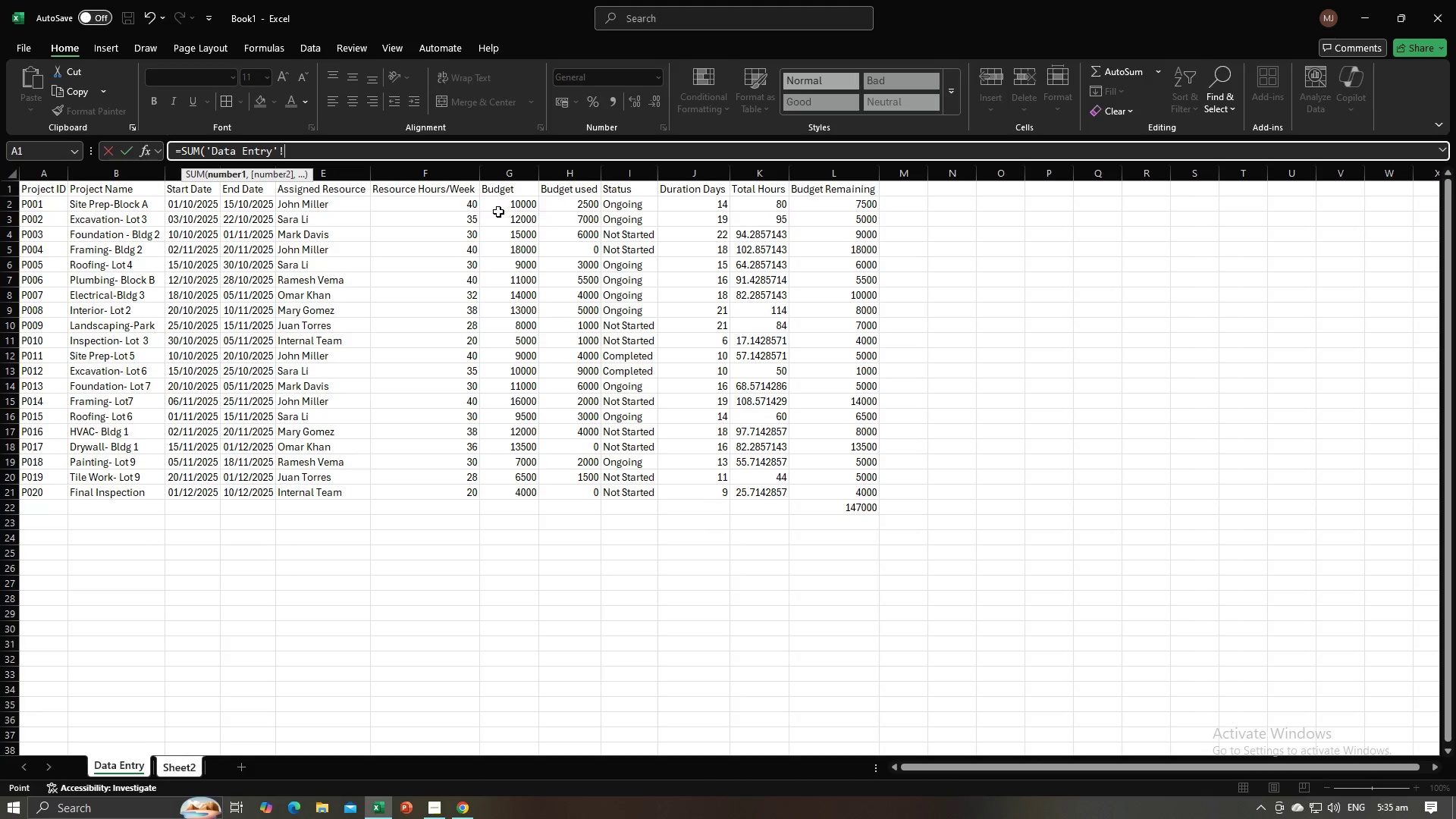 
left_click_drag(start_coordinate=[503, 202], to_coordinate=[532, 495])
 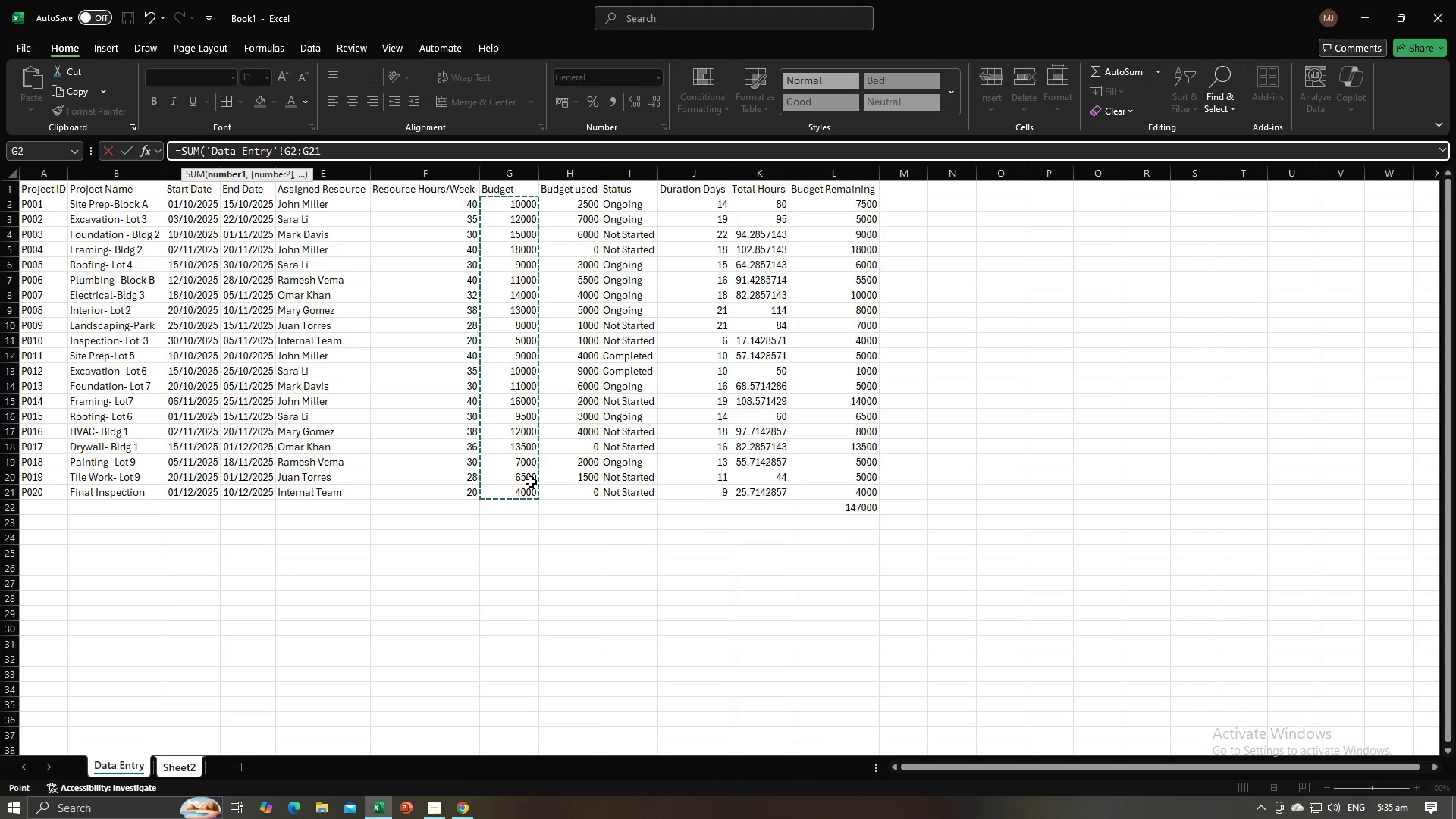 
key(Enter)
 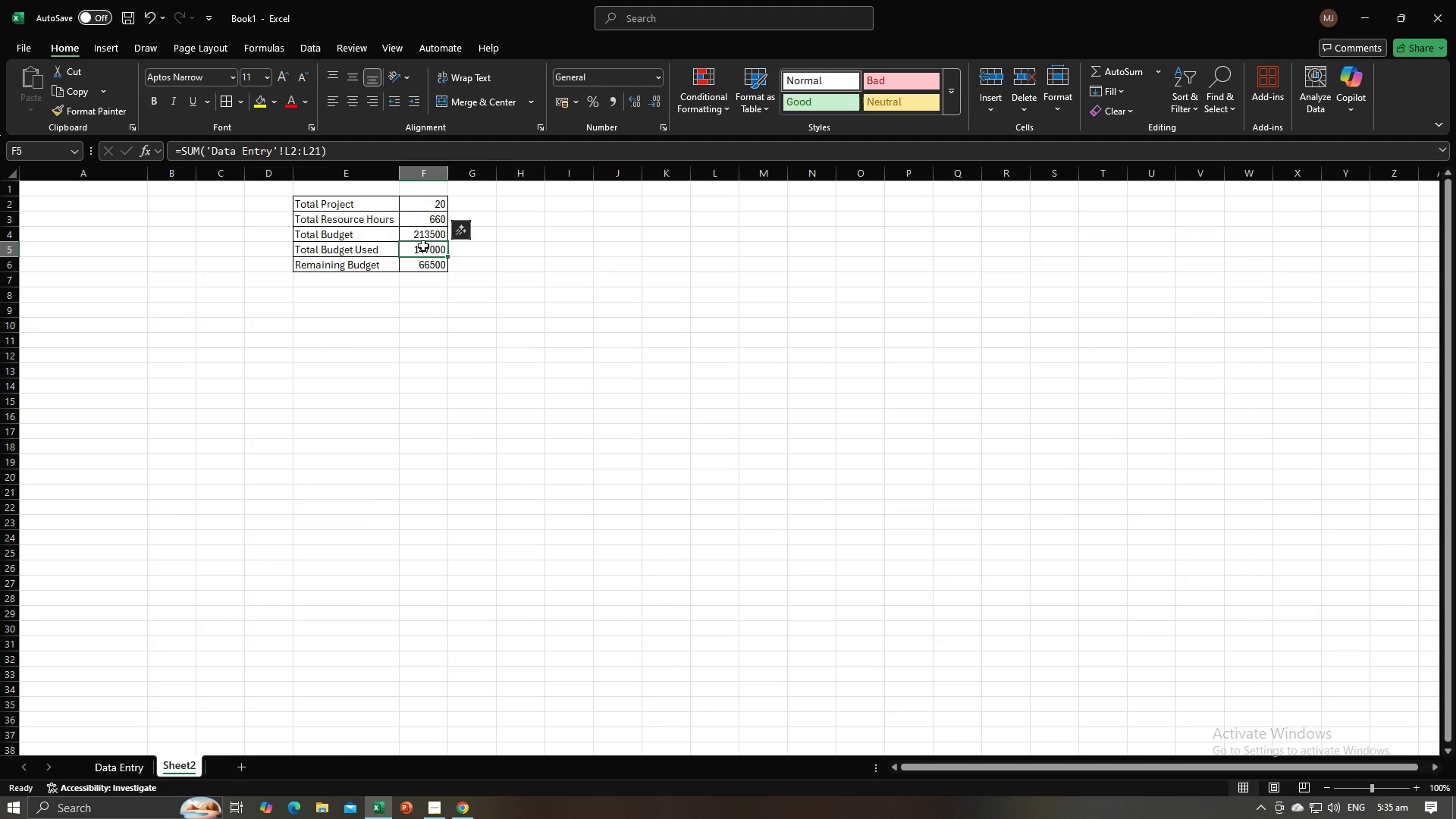 
left_click_drag(start_coordinate=[348, 151], to_coordinate=[205, 148])
 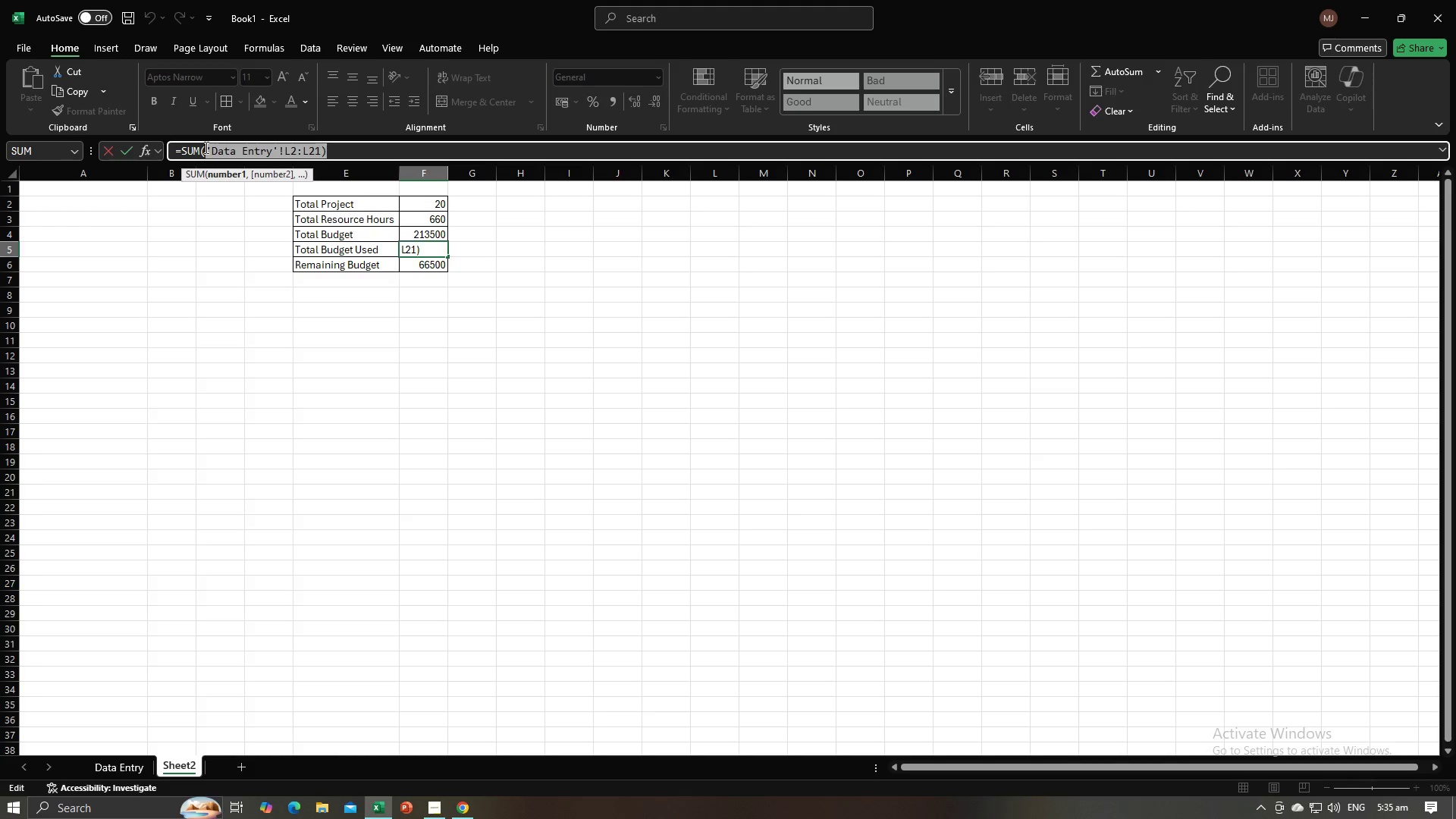 
key(Backspace)
 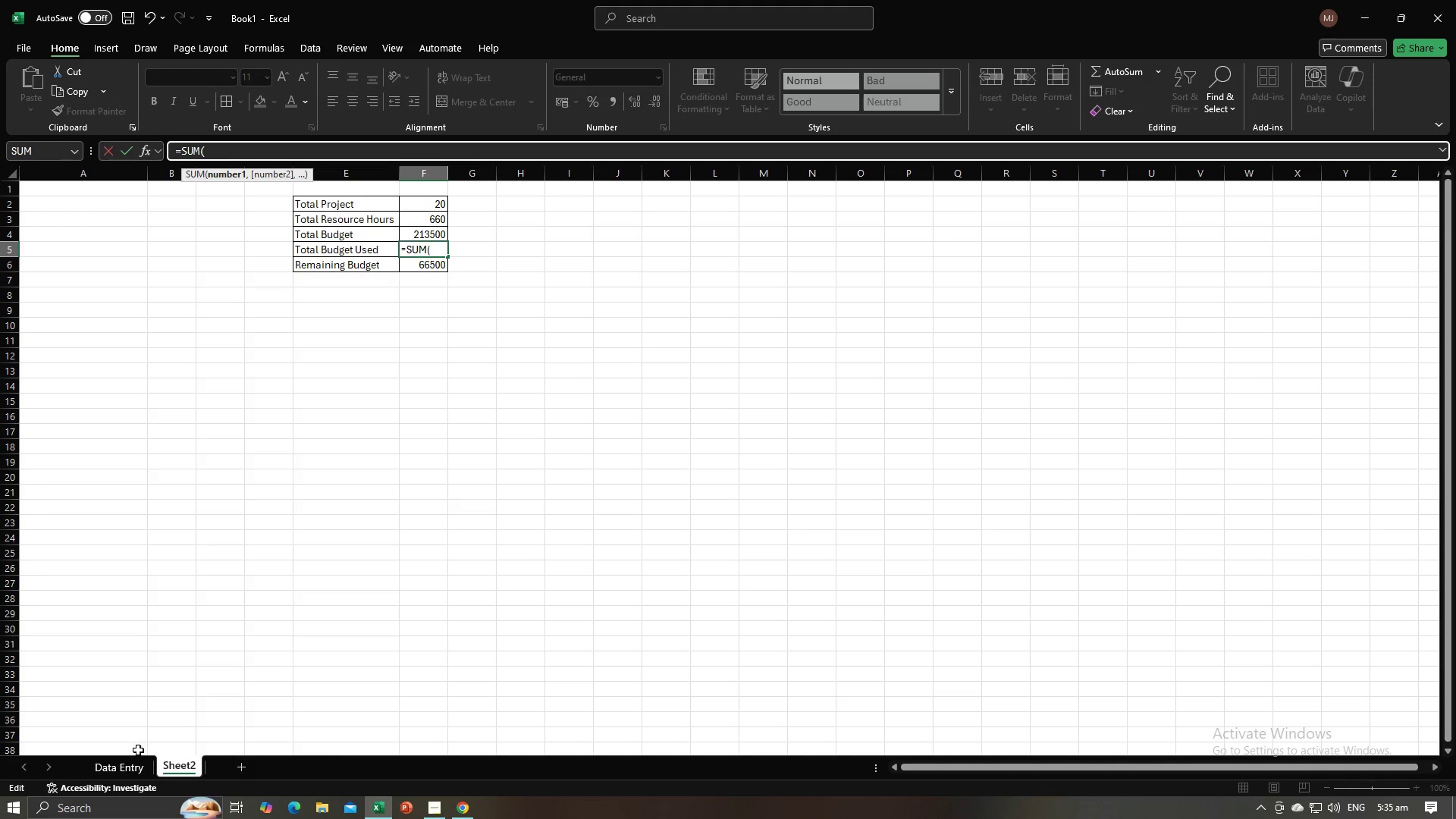 
left_click([133, 760])
 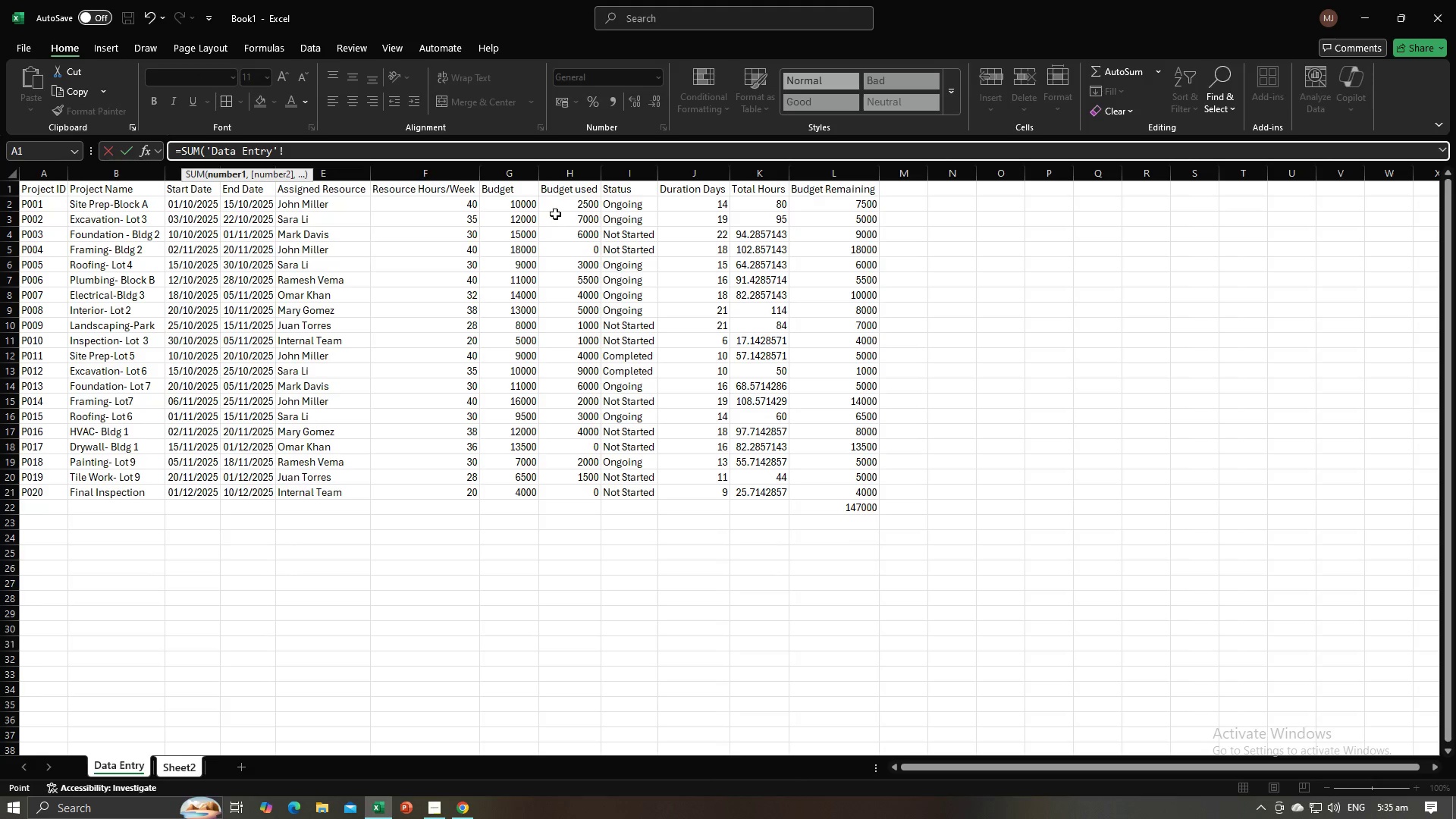 
left_click_drag(start_coordinate=[558, 207], to_coordinate=[573, 488])
 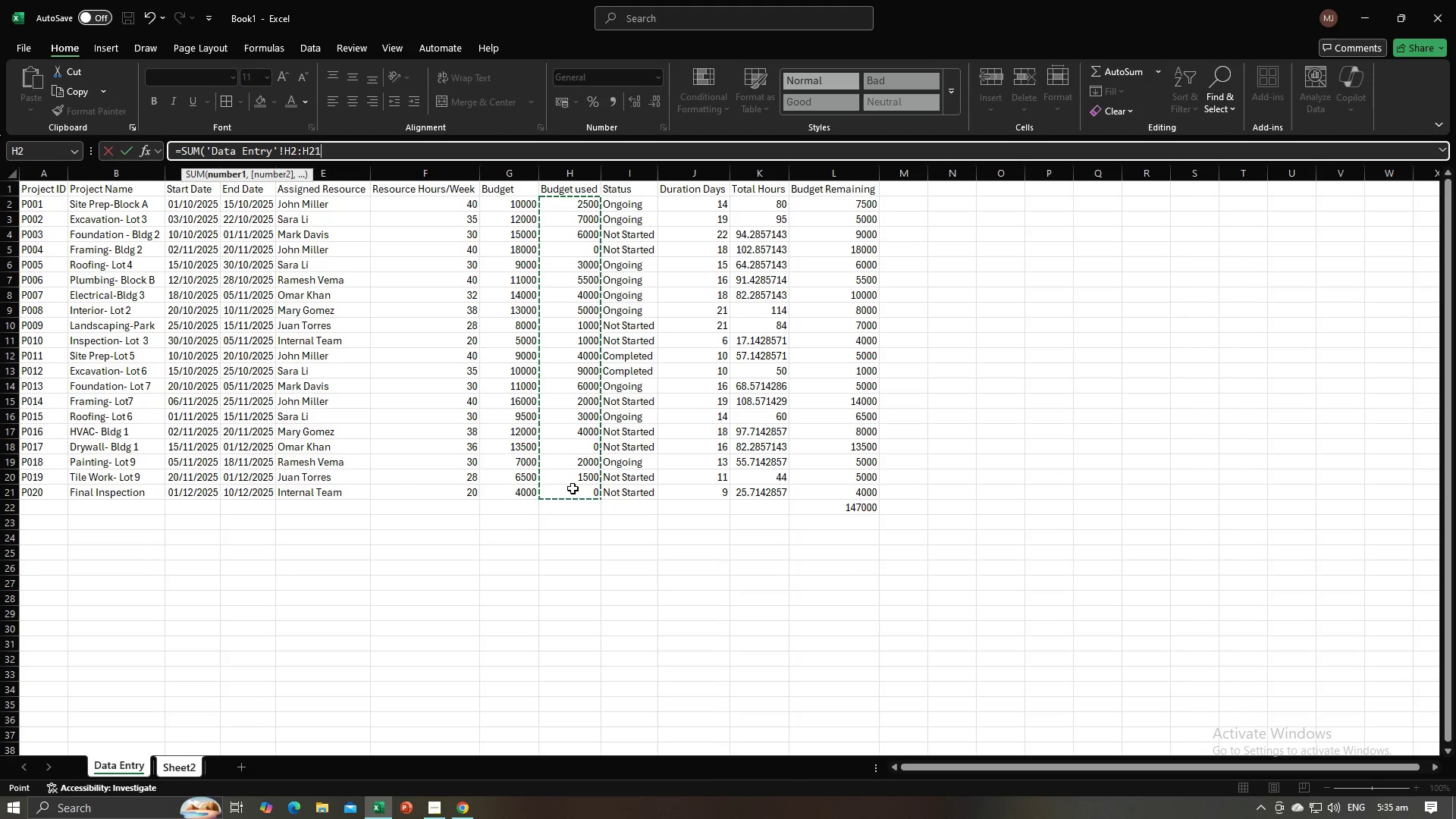 
key(Enter)
 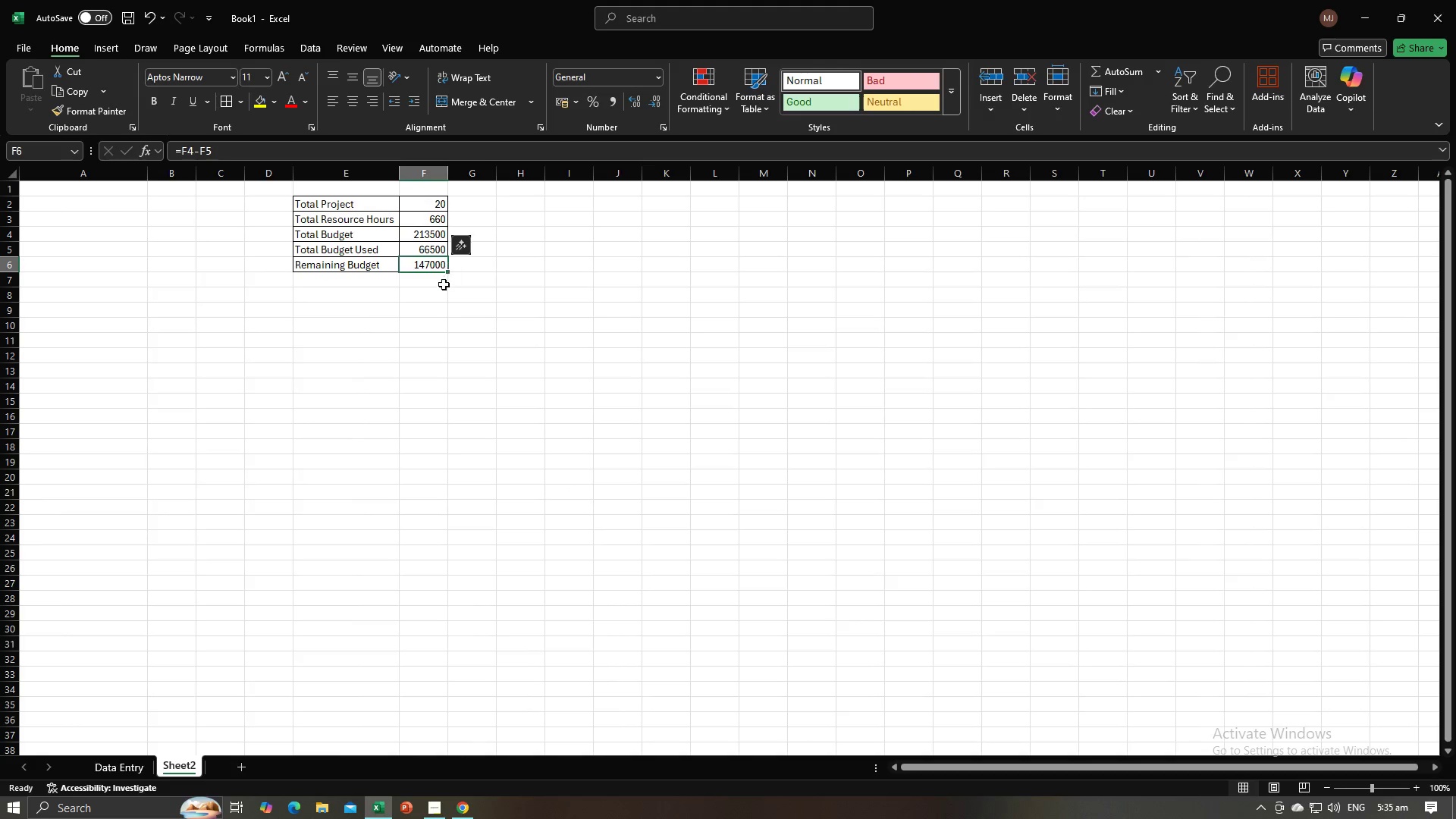 
left_click([444, 284])
 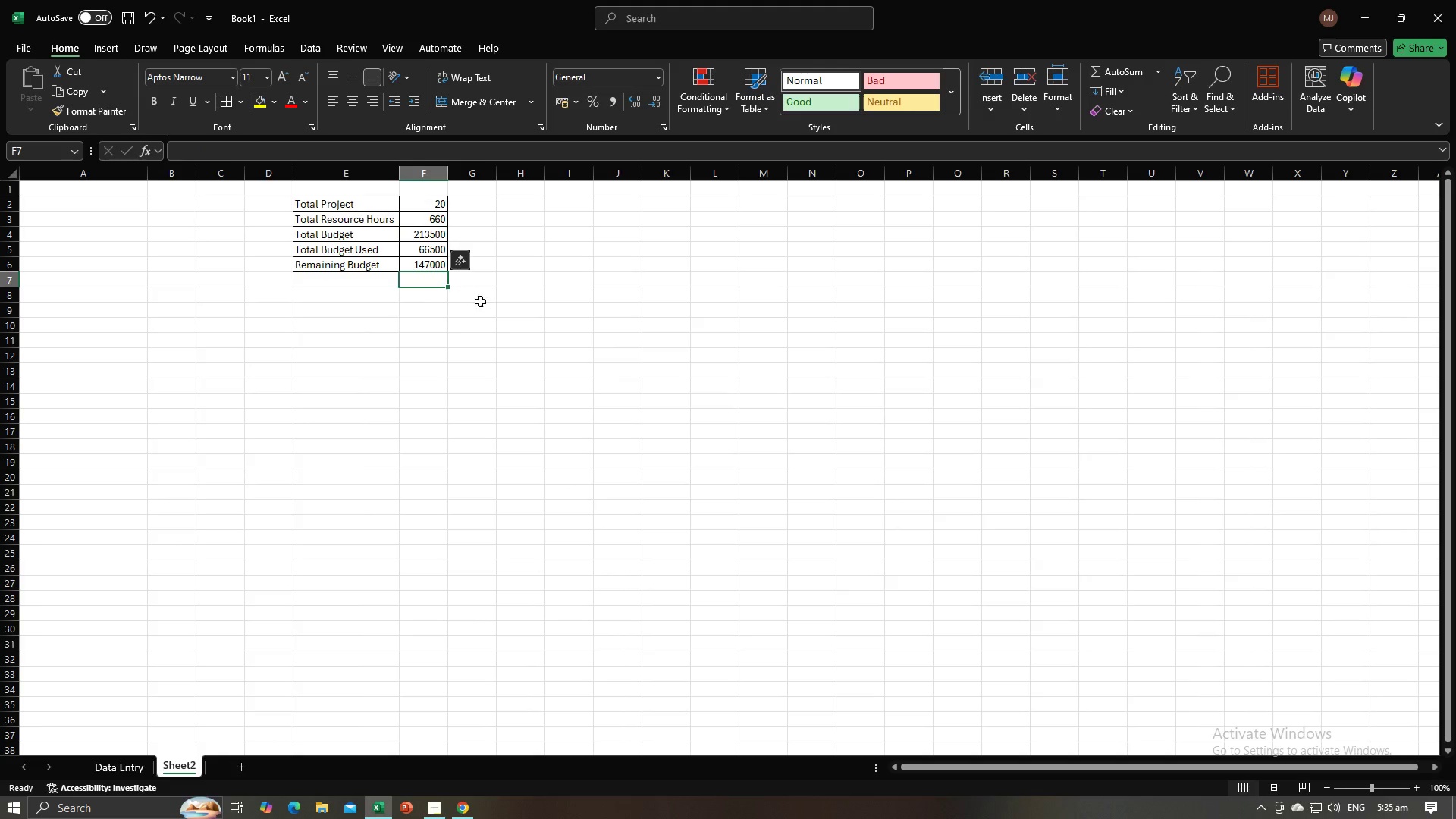 
left_click([481, 301])
 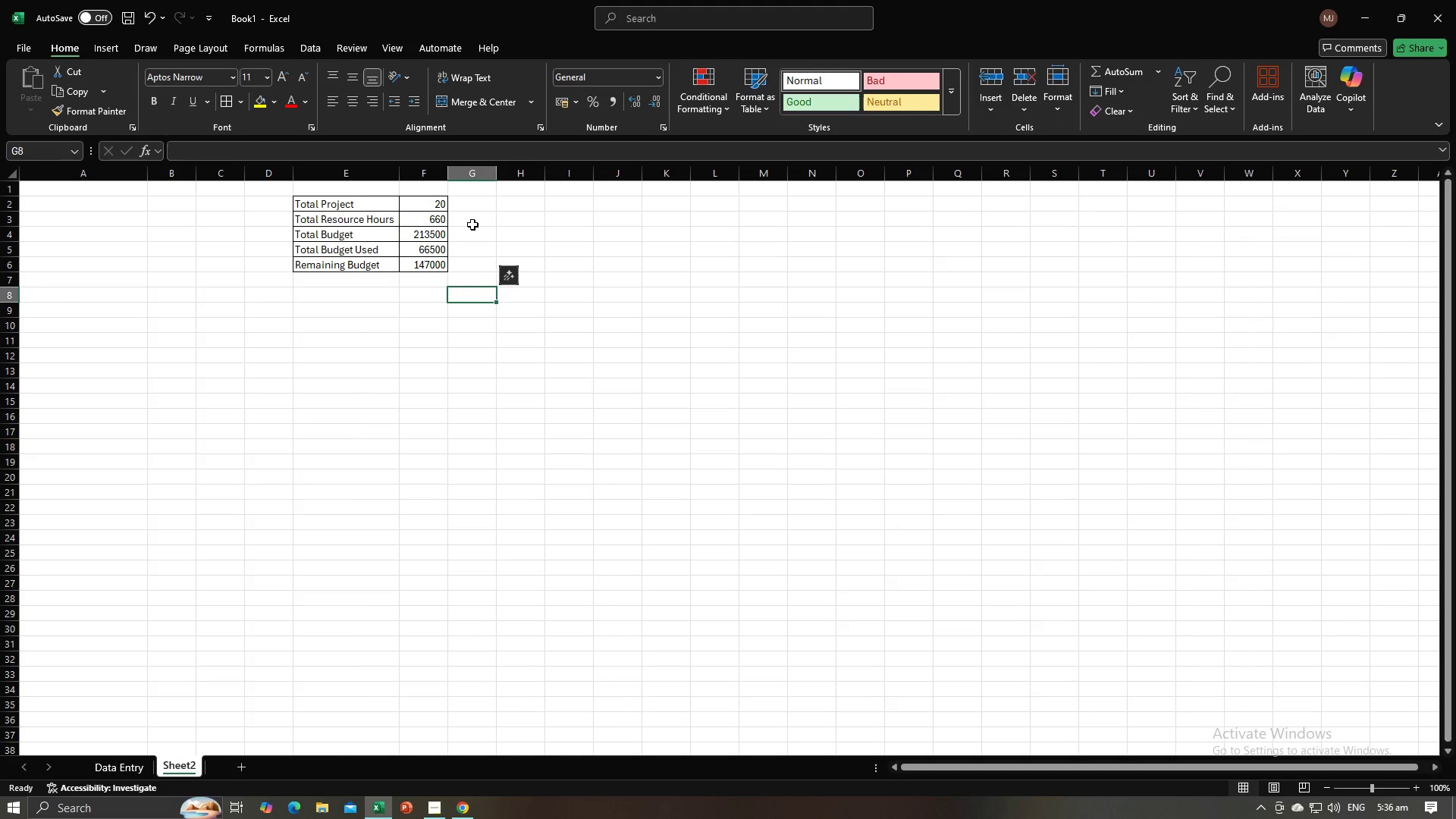 
left_click([472, 224])
 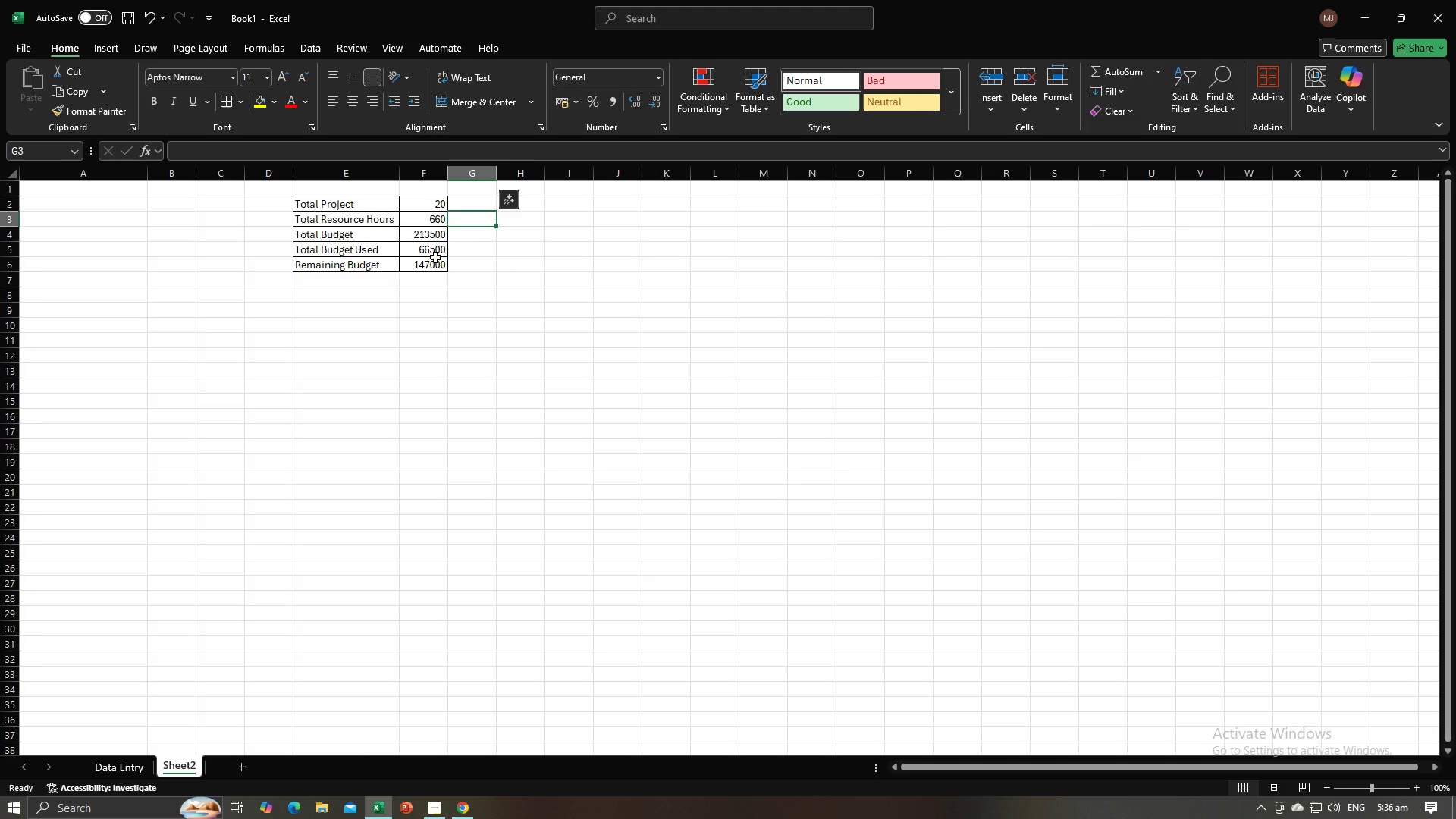 
key(Alt+AltLeft)
 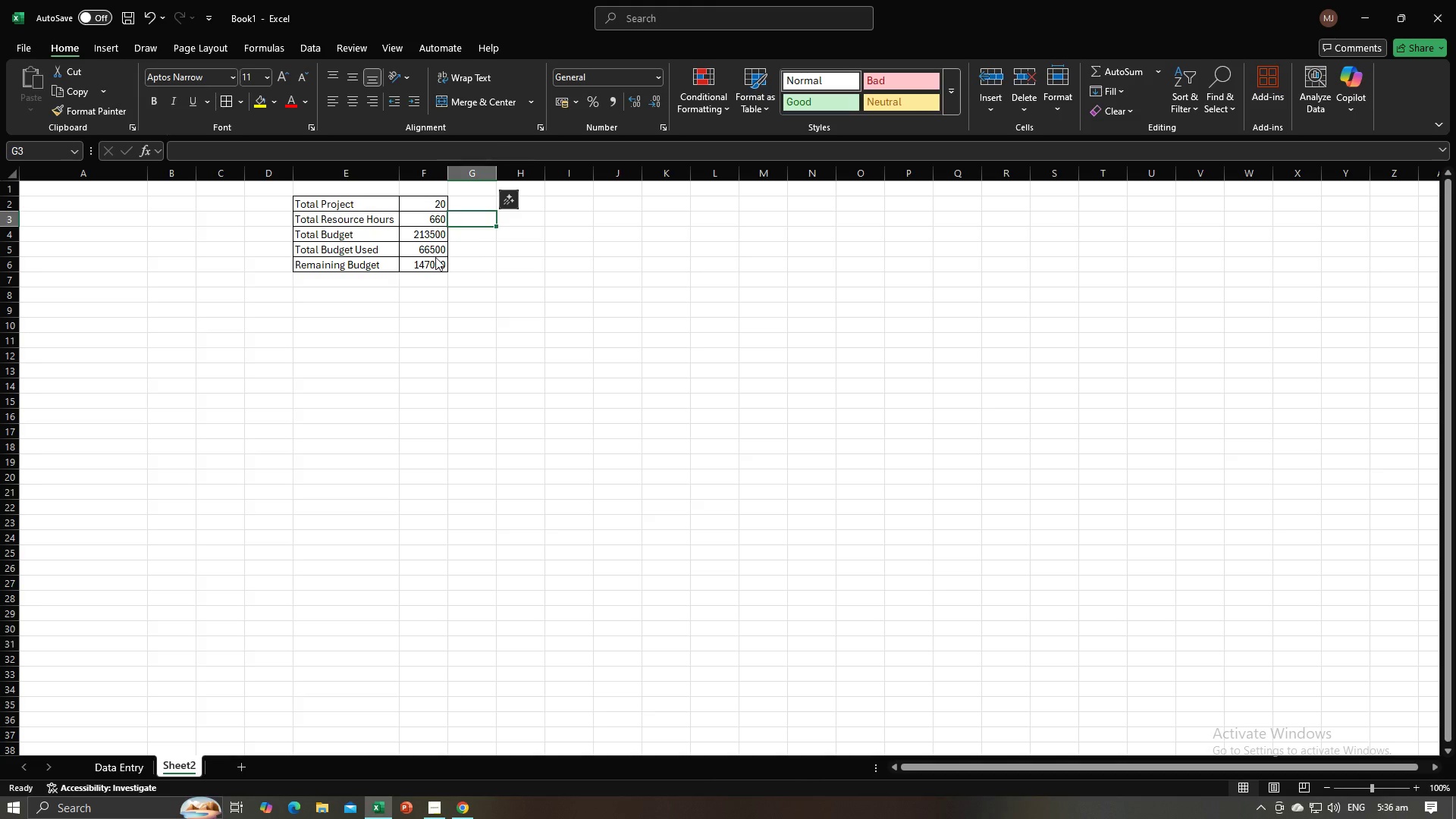 
key(Alt+Tab)
 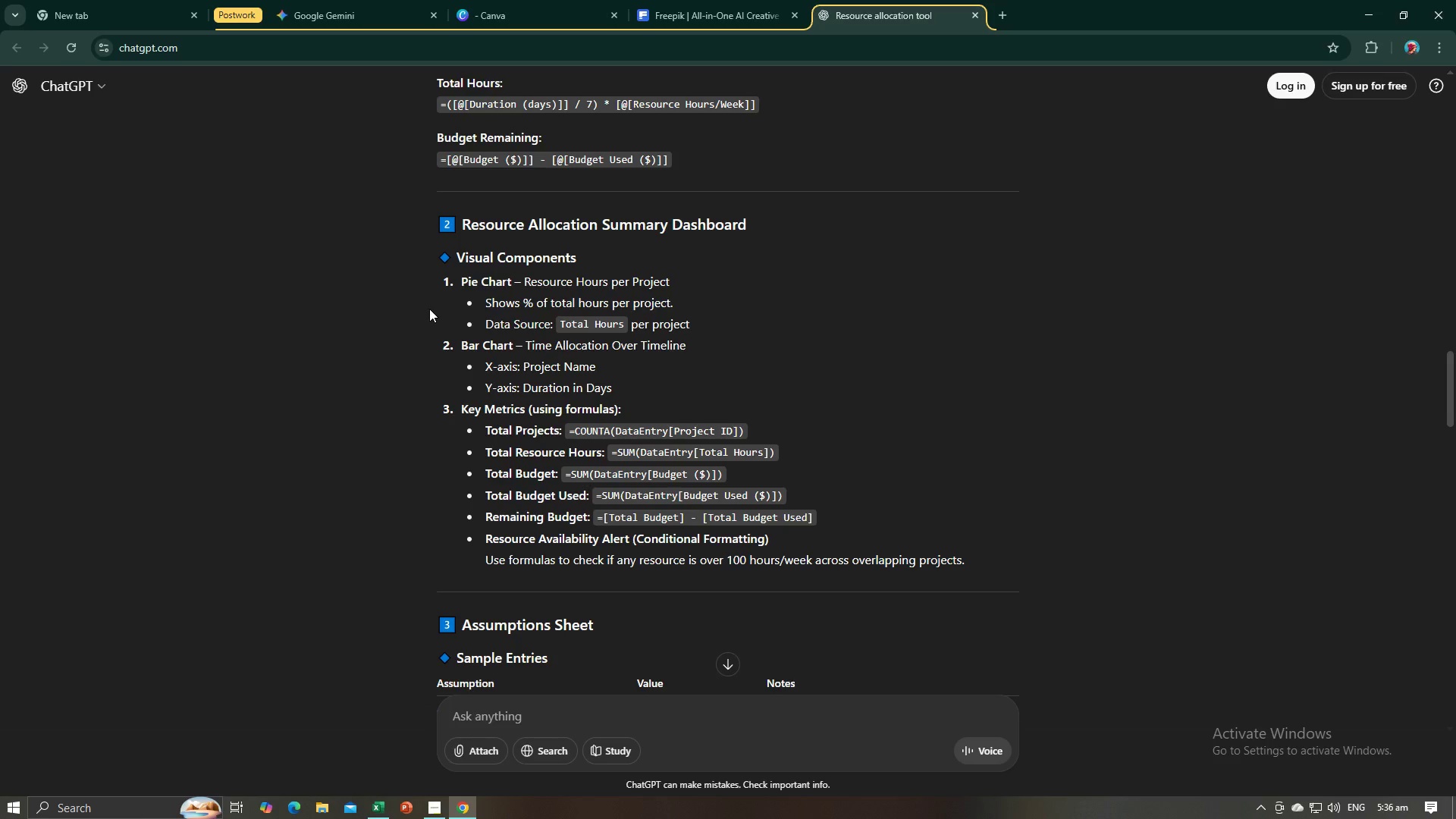 
wait(17.58)
 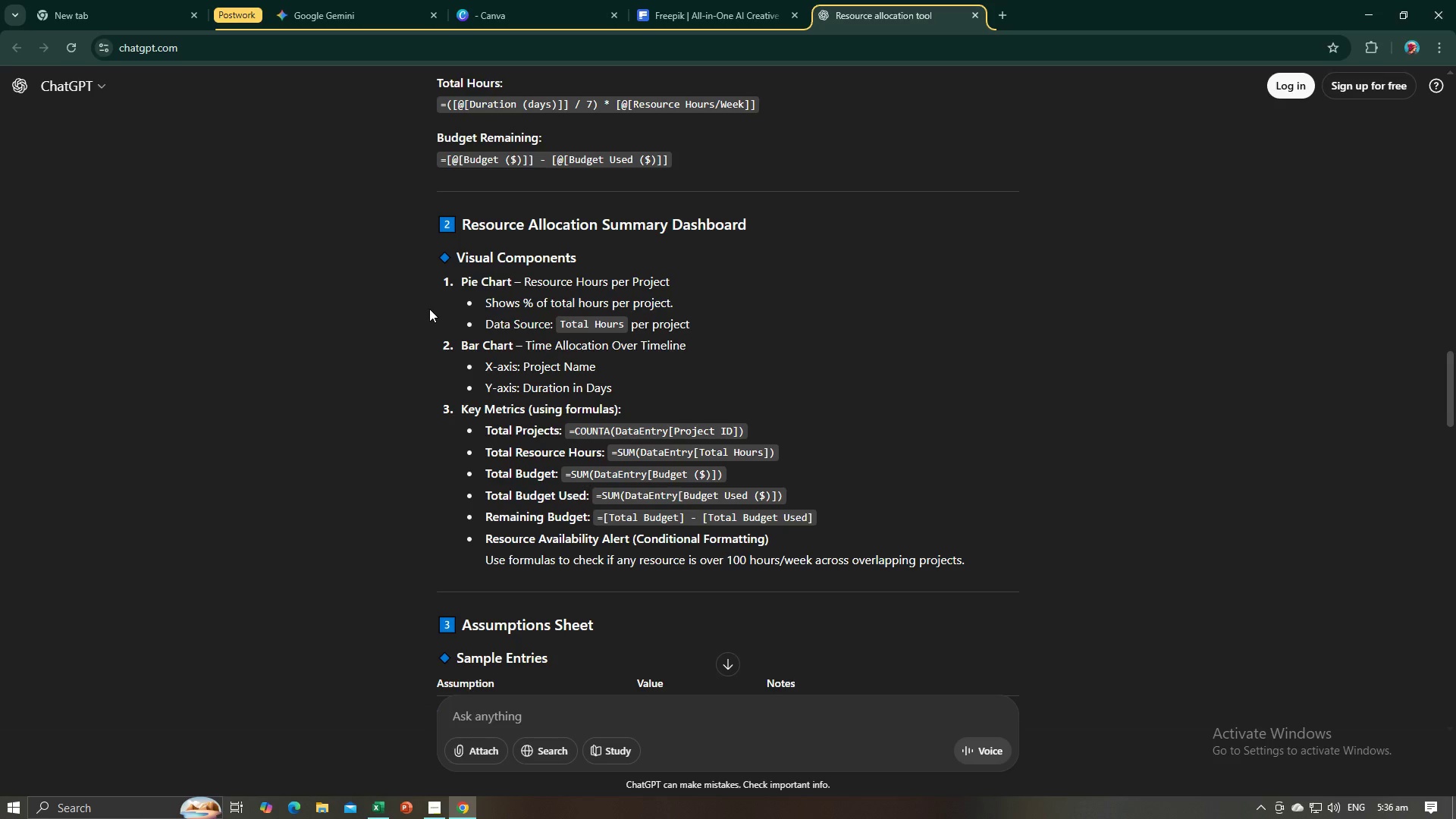 
left_click([724, 388])
 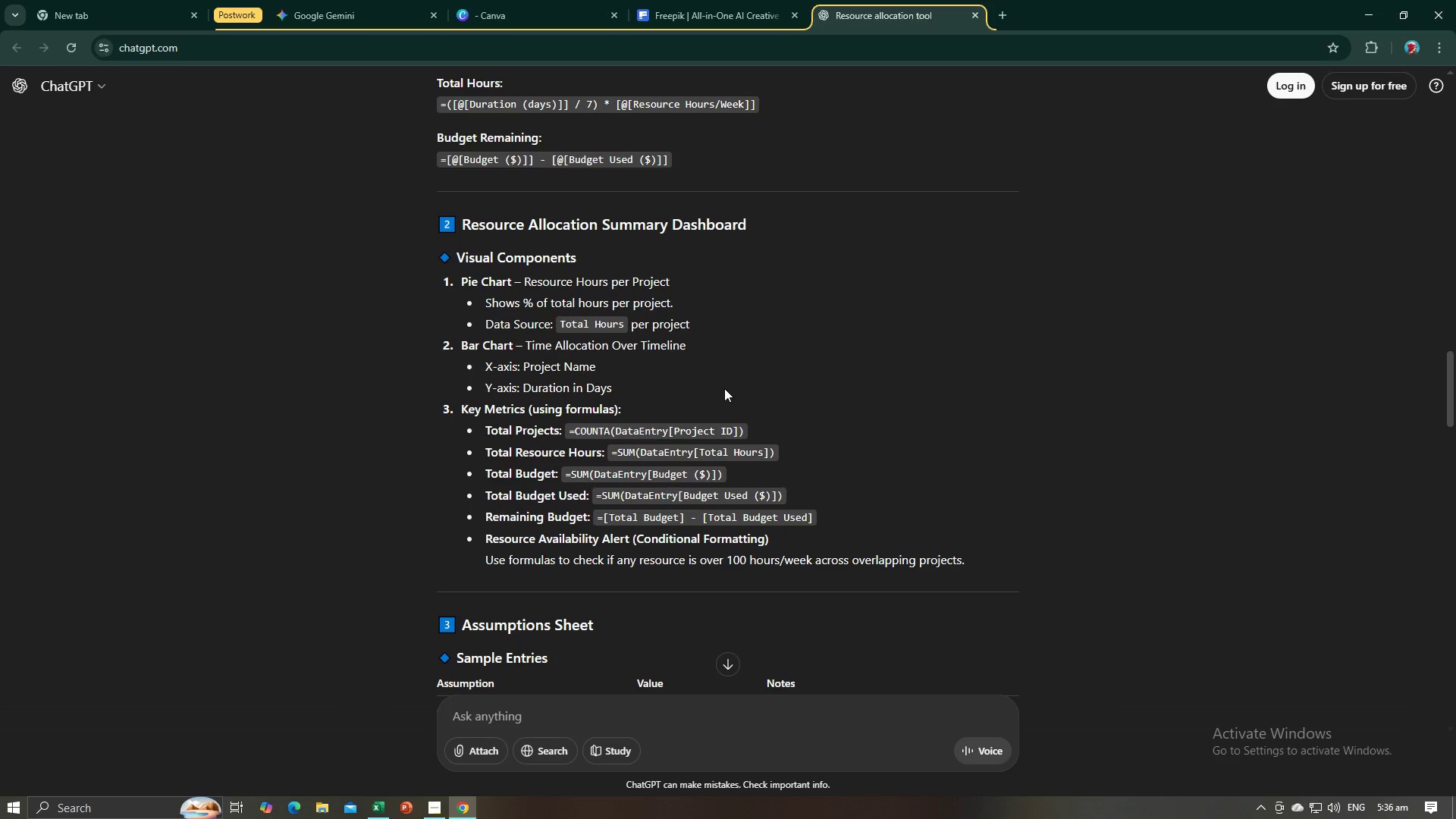 
wait(6.41)
 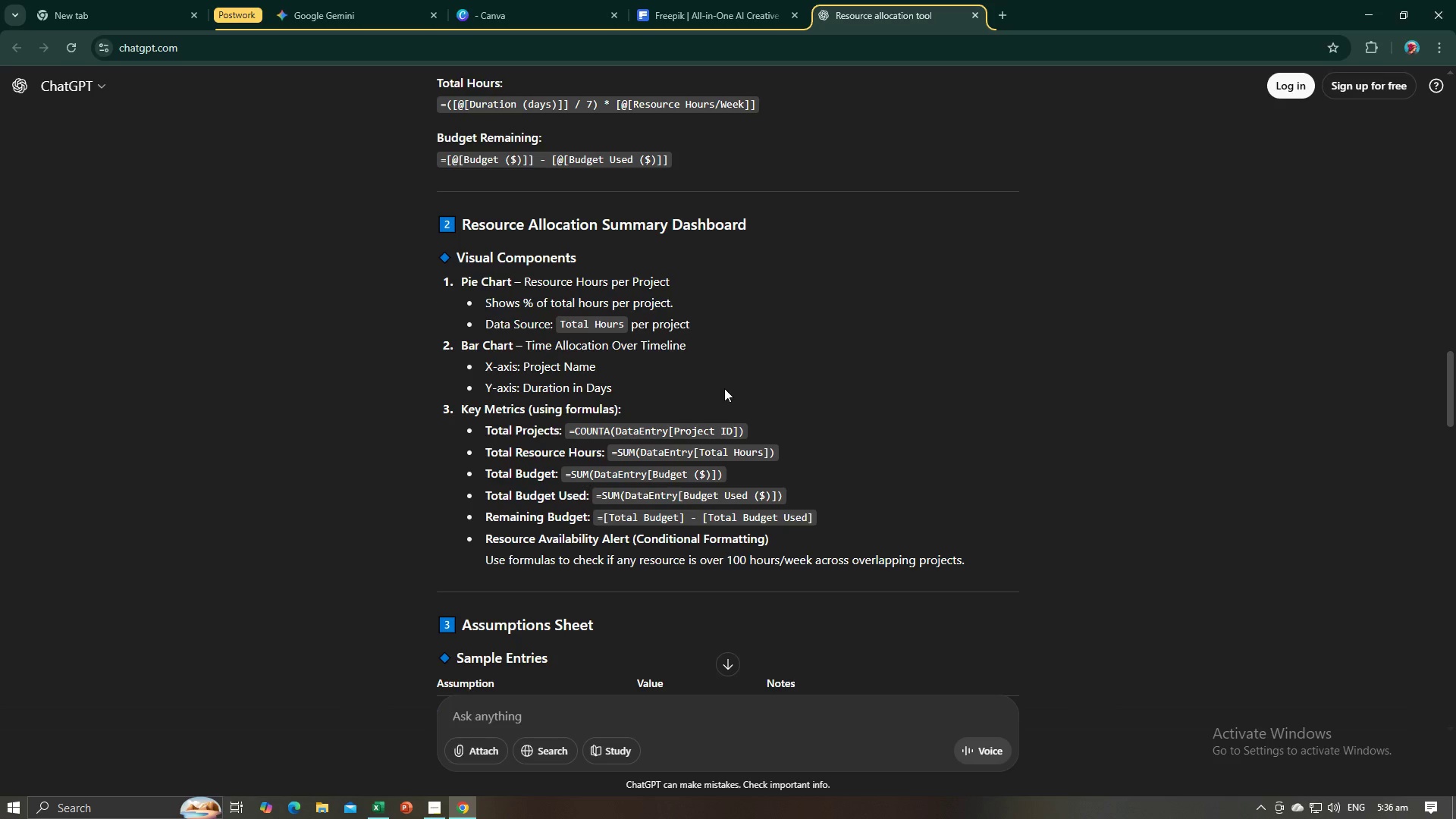 
left_click([724, 388])
 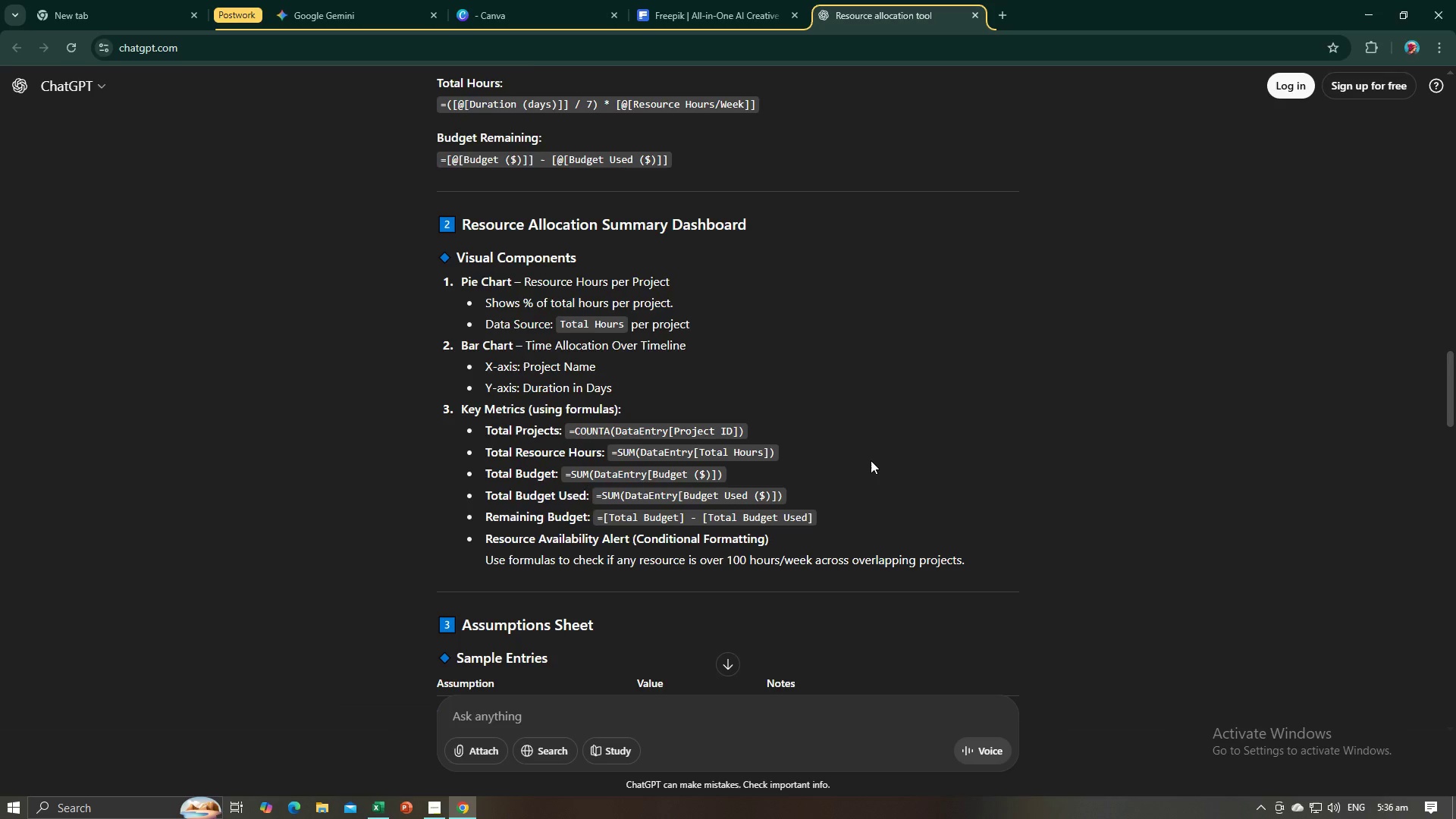 
scroll: coordinate [871, 460], scroll_direction: down, amount: 1.0
 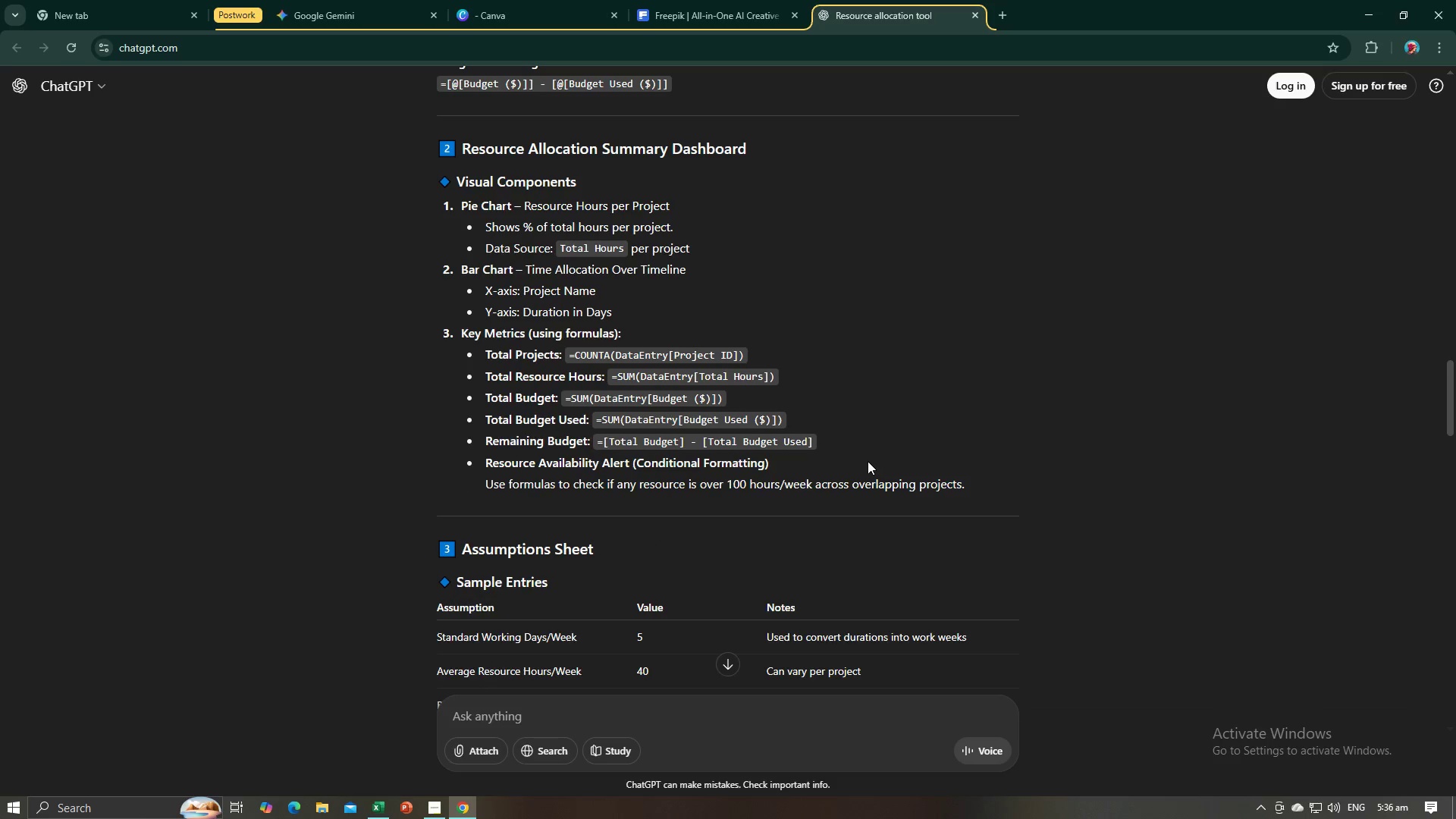 
key(Alt+AltLeft)
 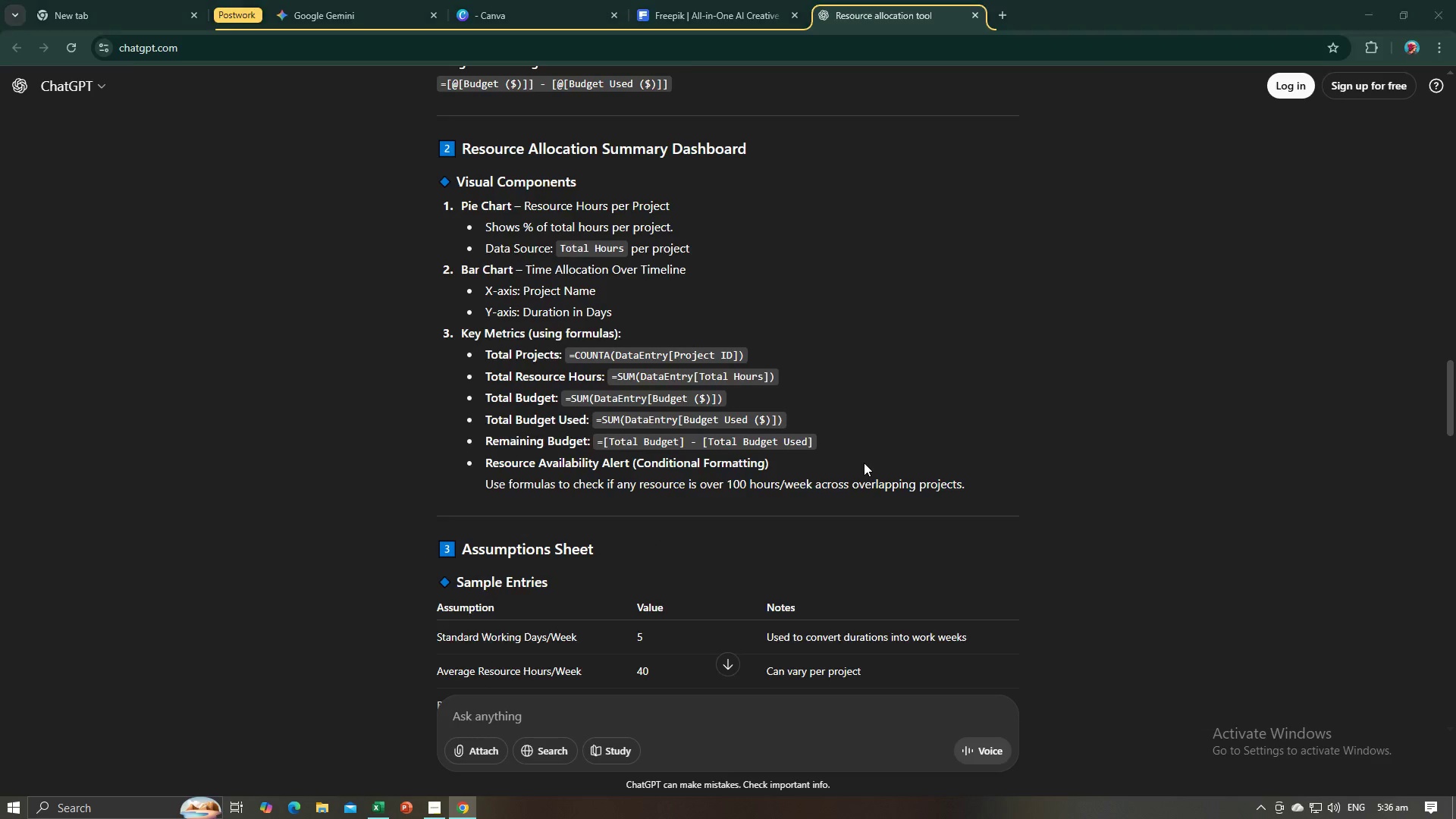 
key(Alt+Tab)
 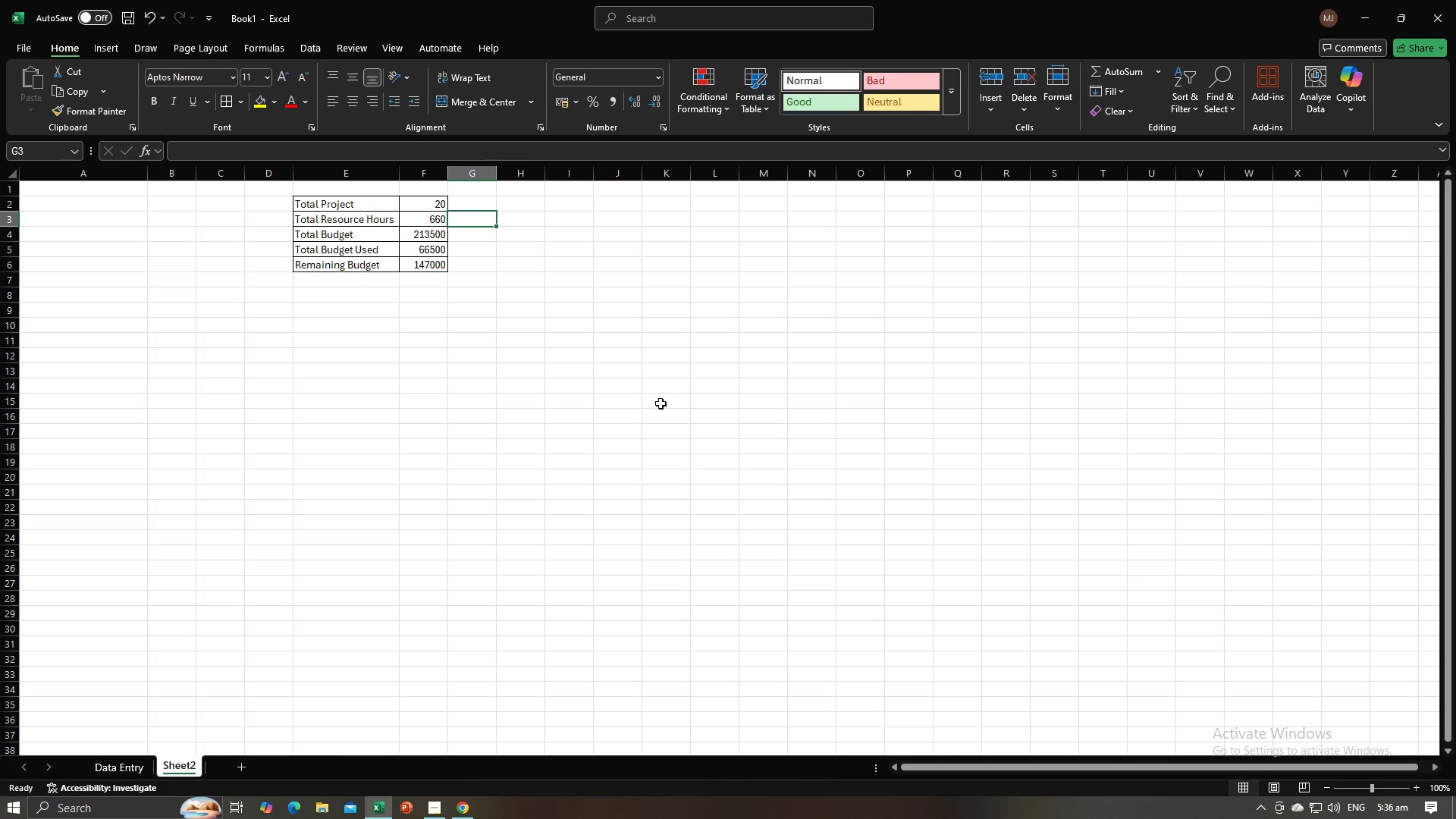 
key(Alt+AltLeft)
 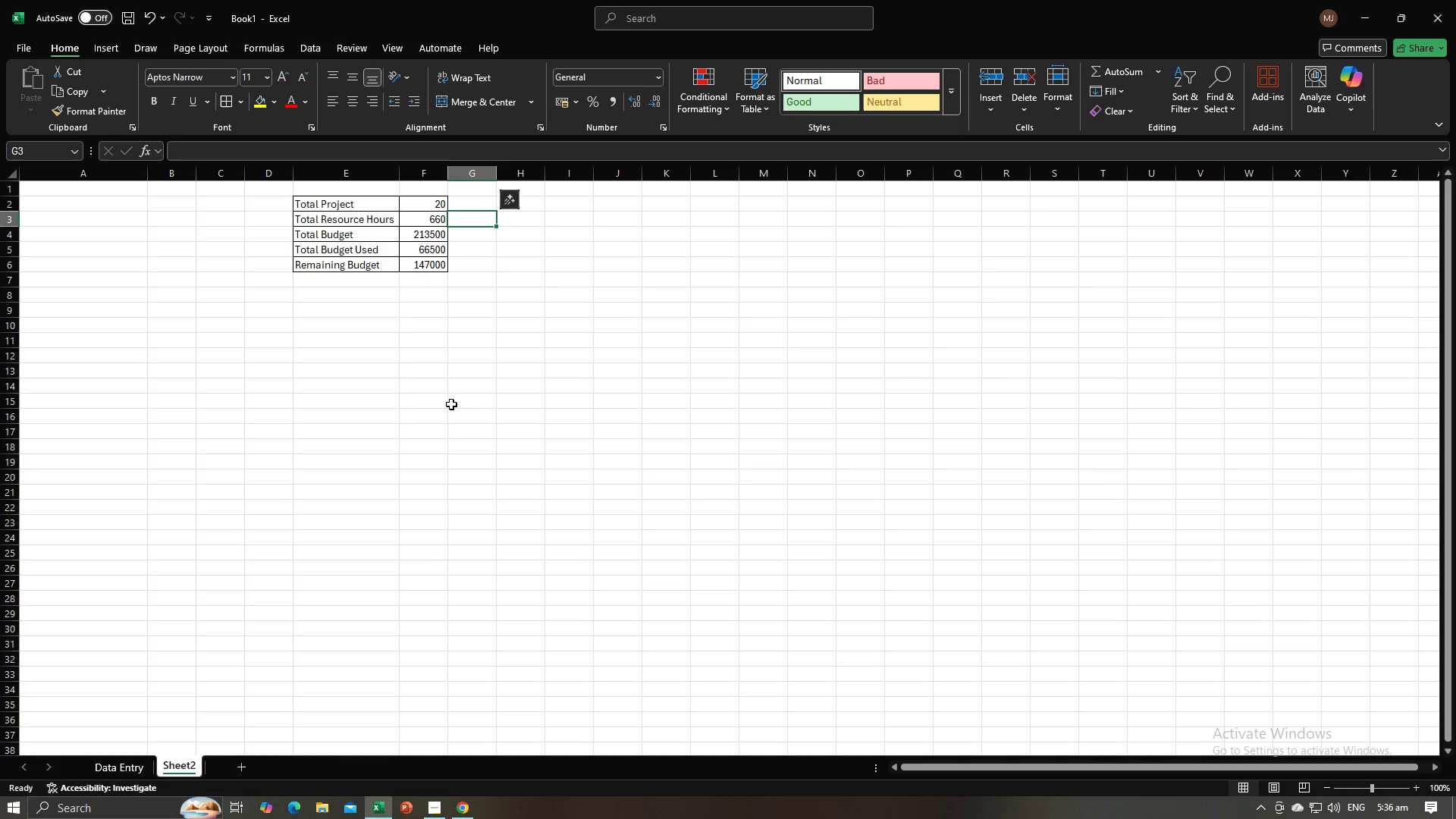 
key(Alt+Tab)
 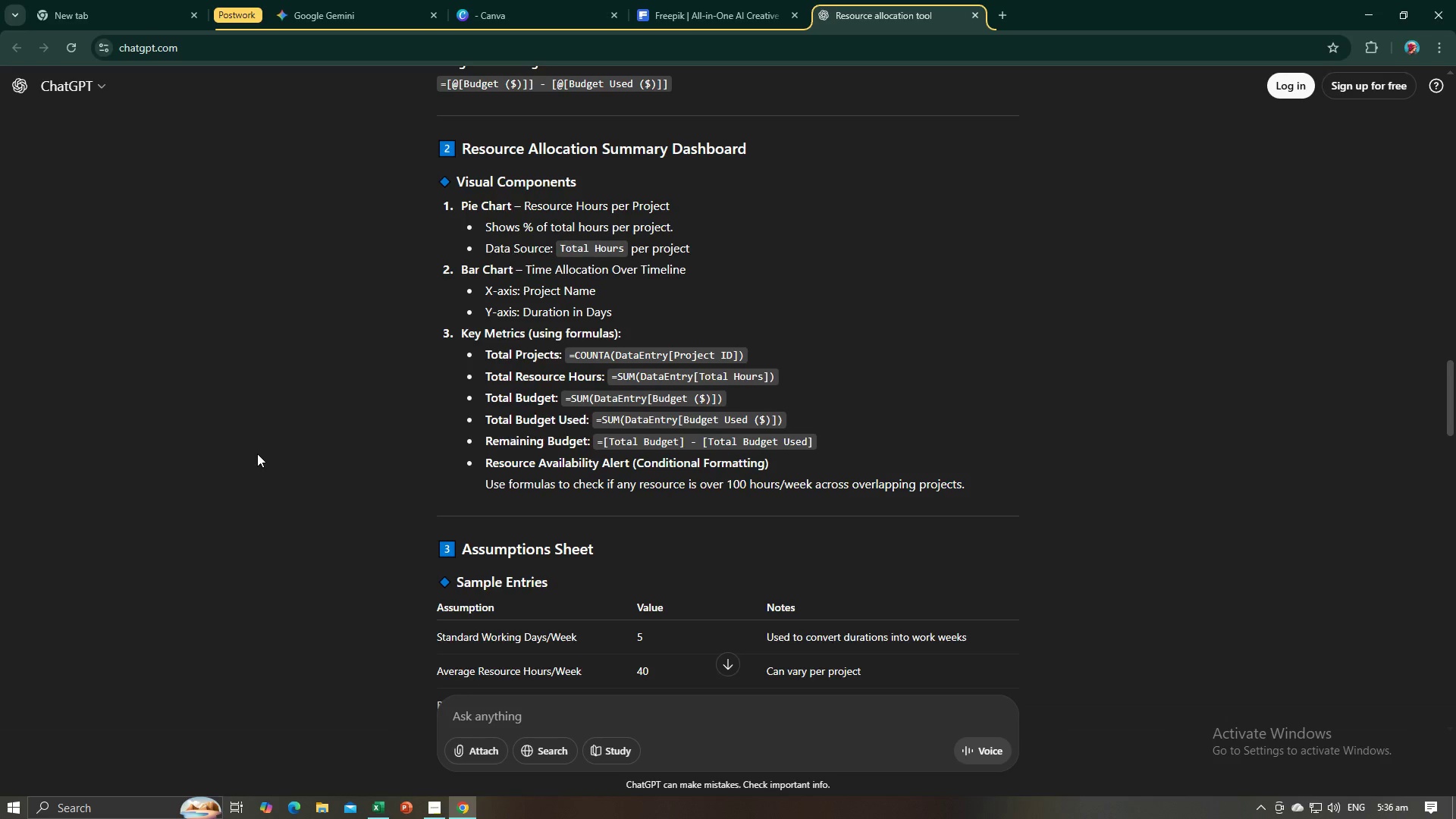 
left_click([257, 453])
 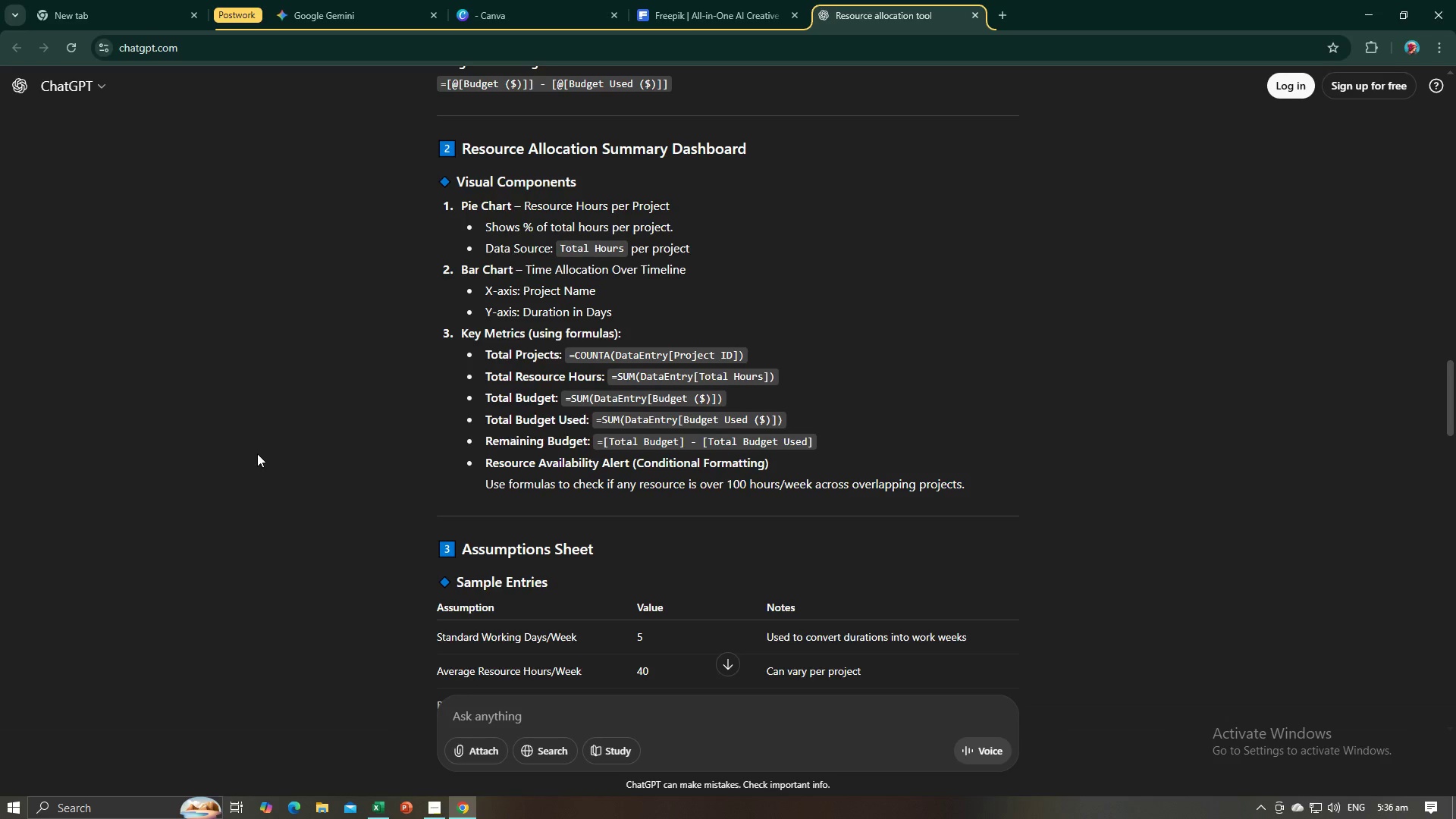 
key(Alt+AltLeft)
 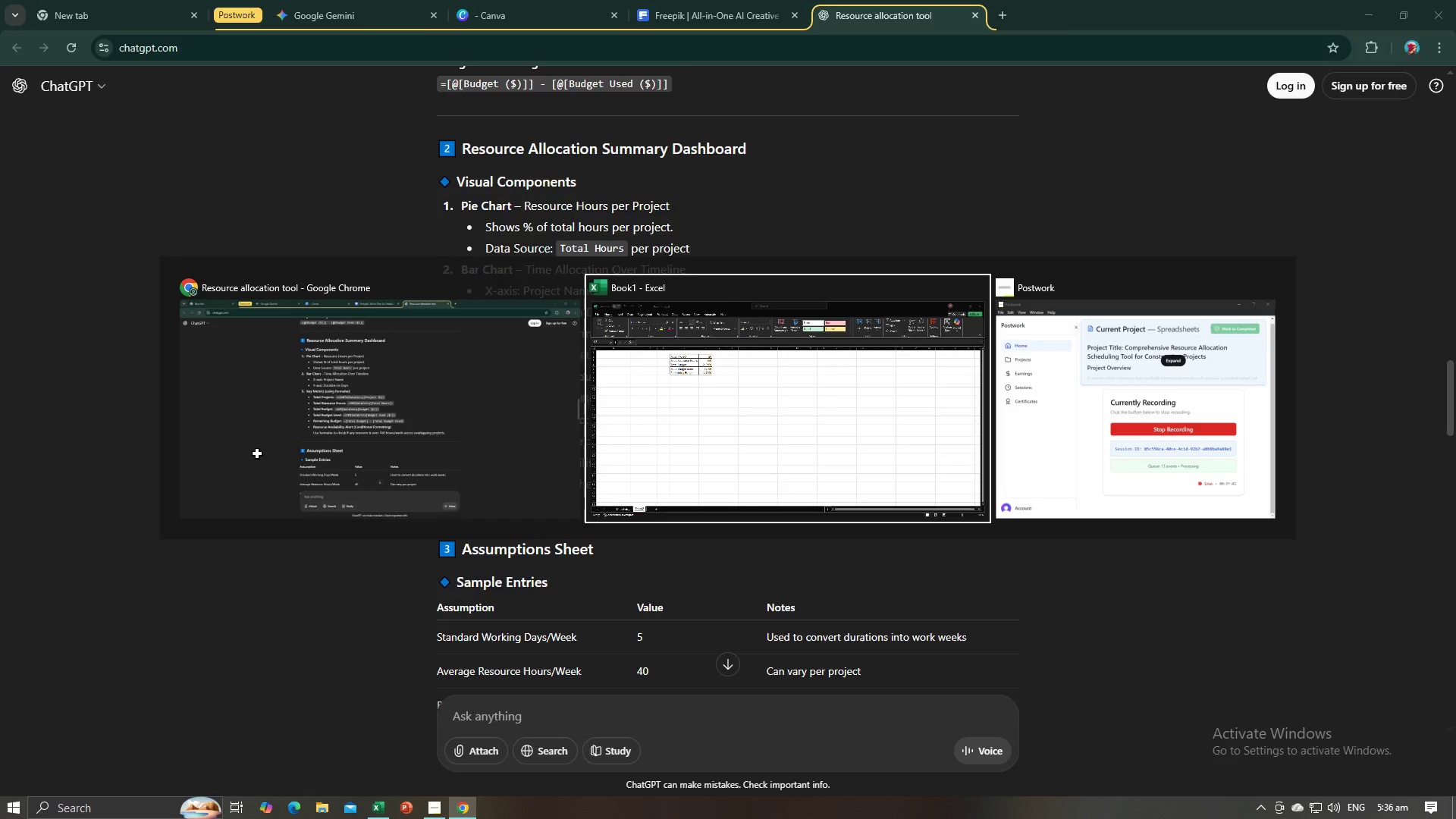 
key(Alt+Tab)
 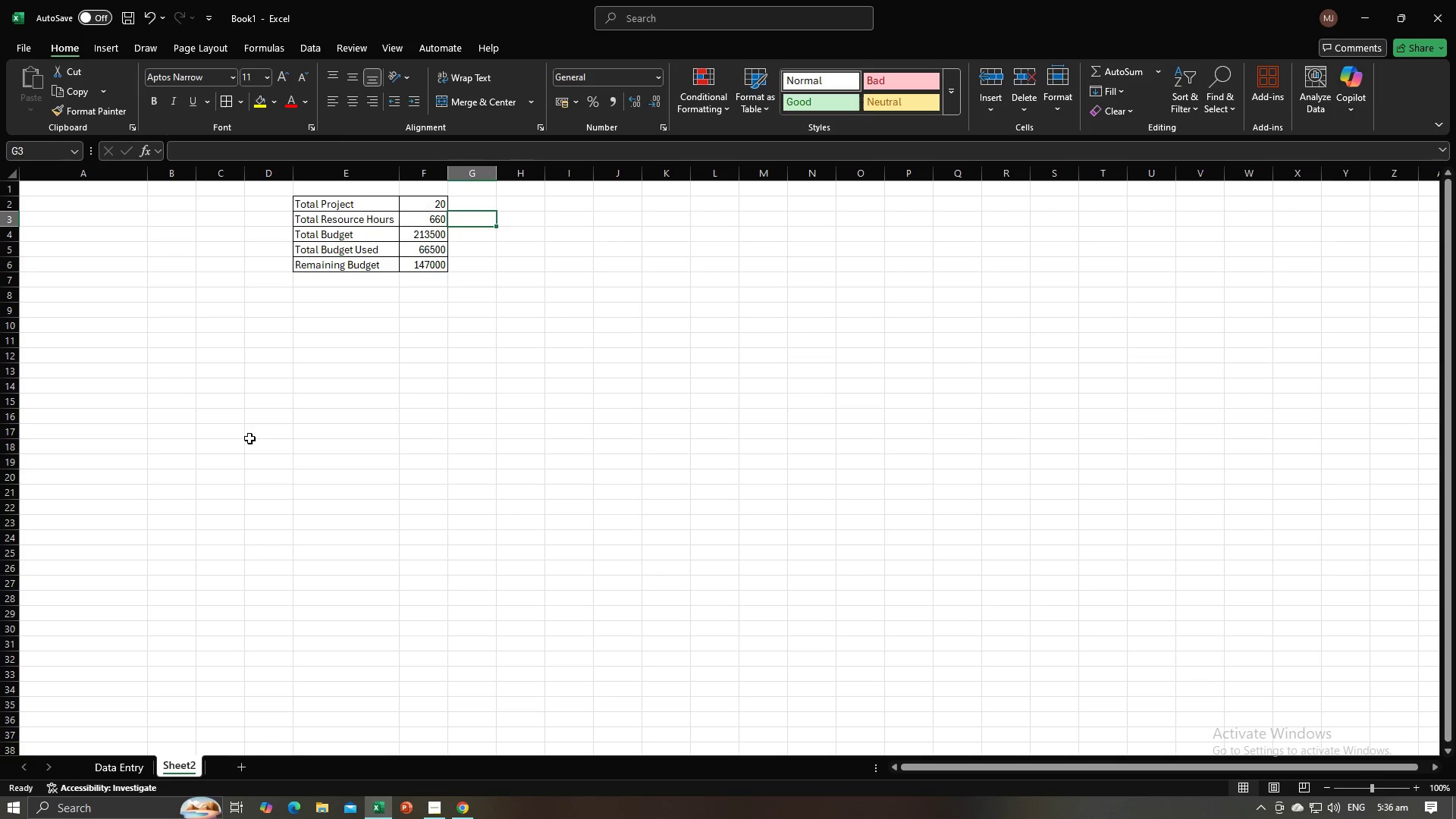 
key(Alt+AltLeft)
 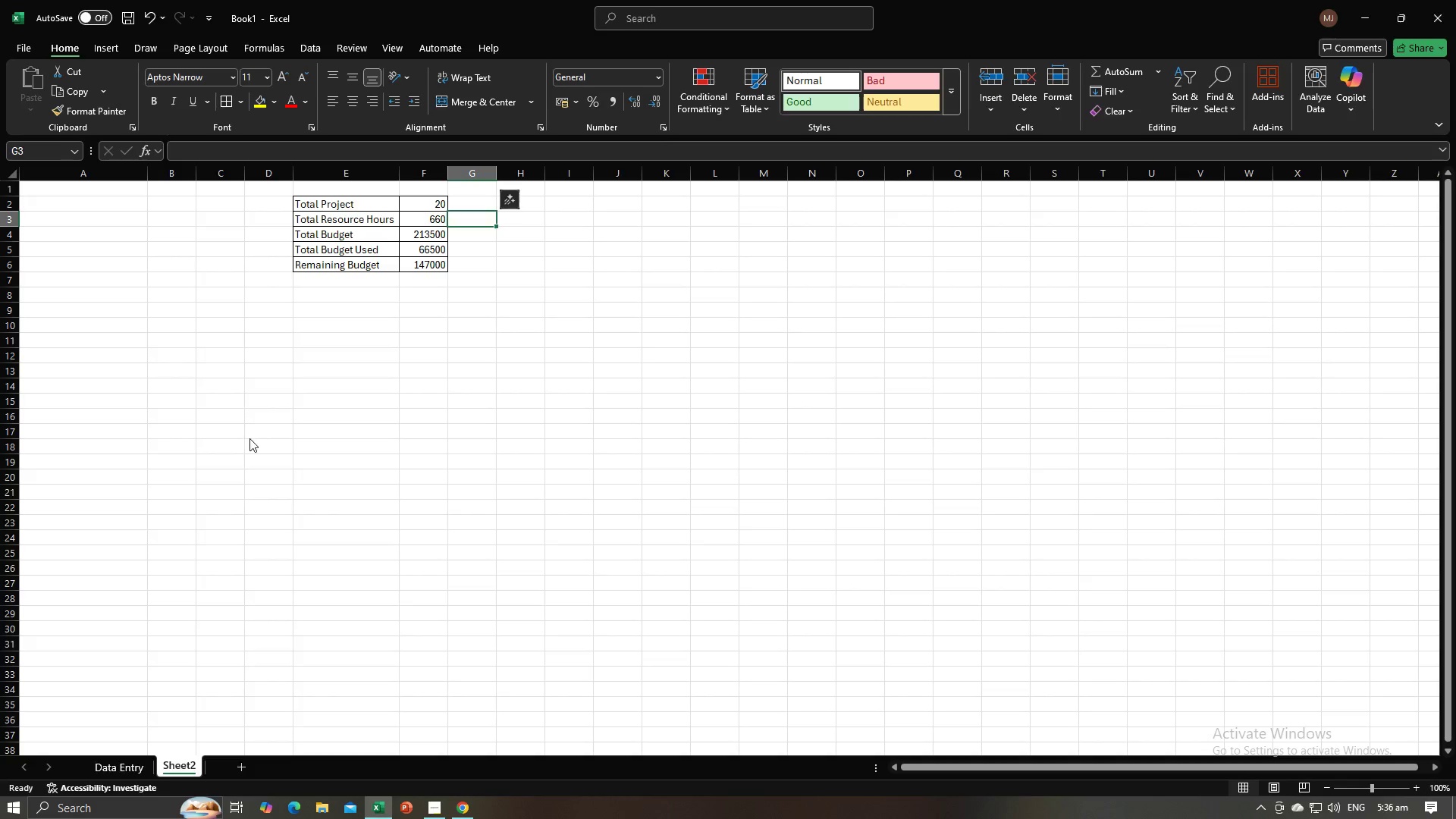 
key(Alt+Tab)
 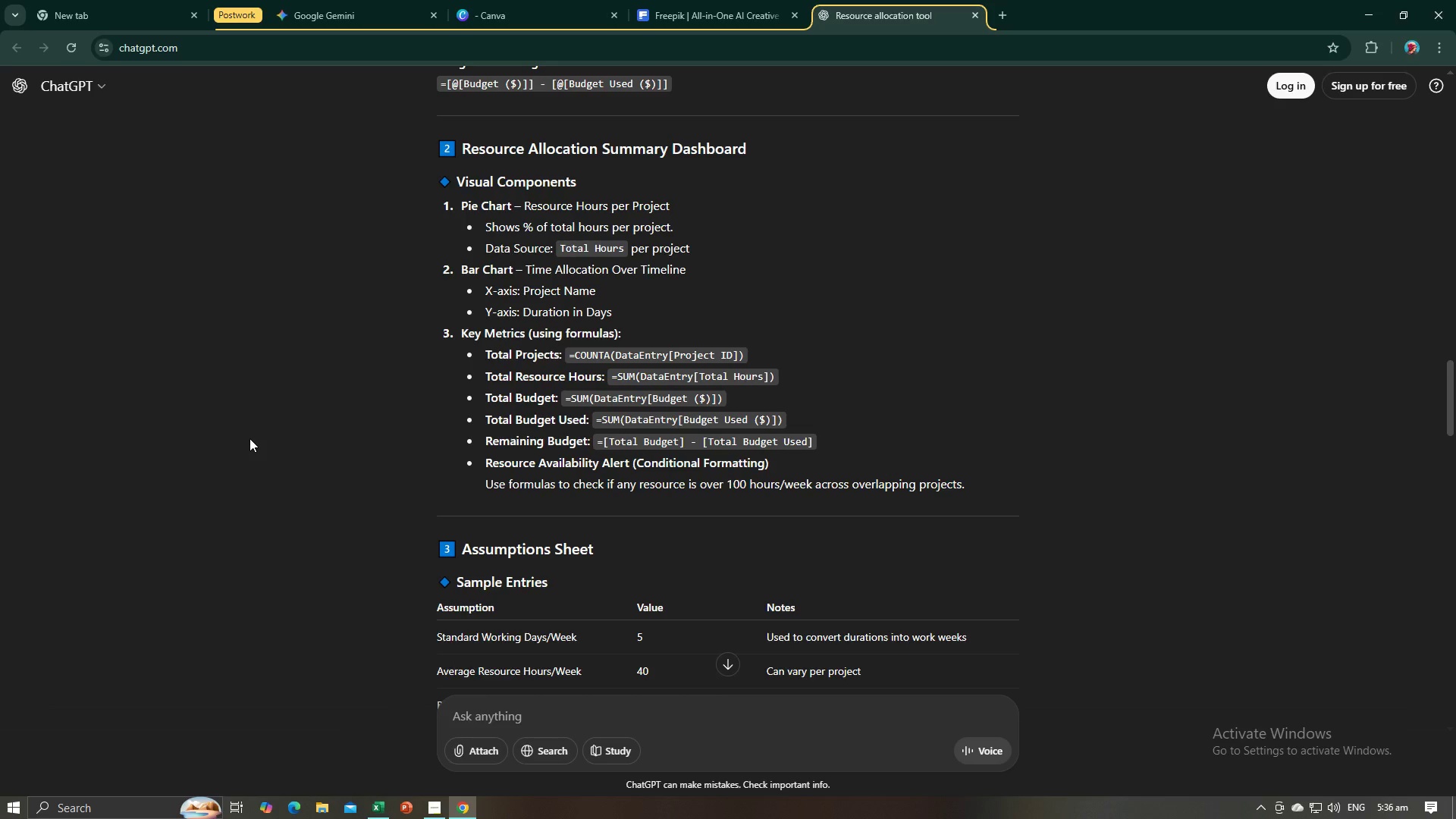 
key(Alt+AltLeft)
 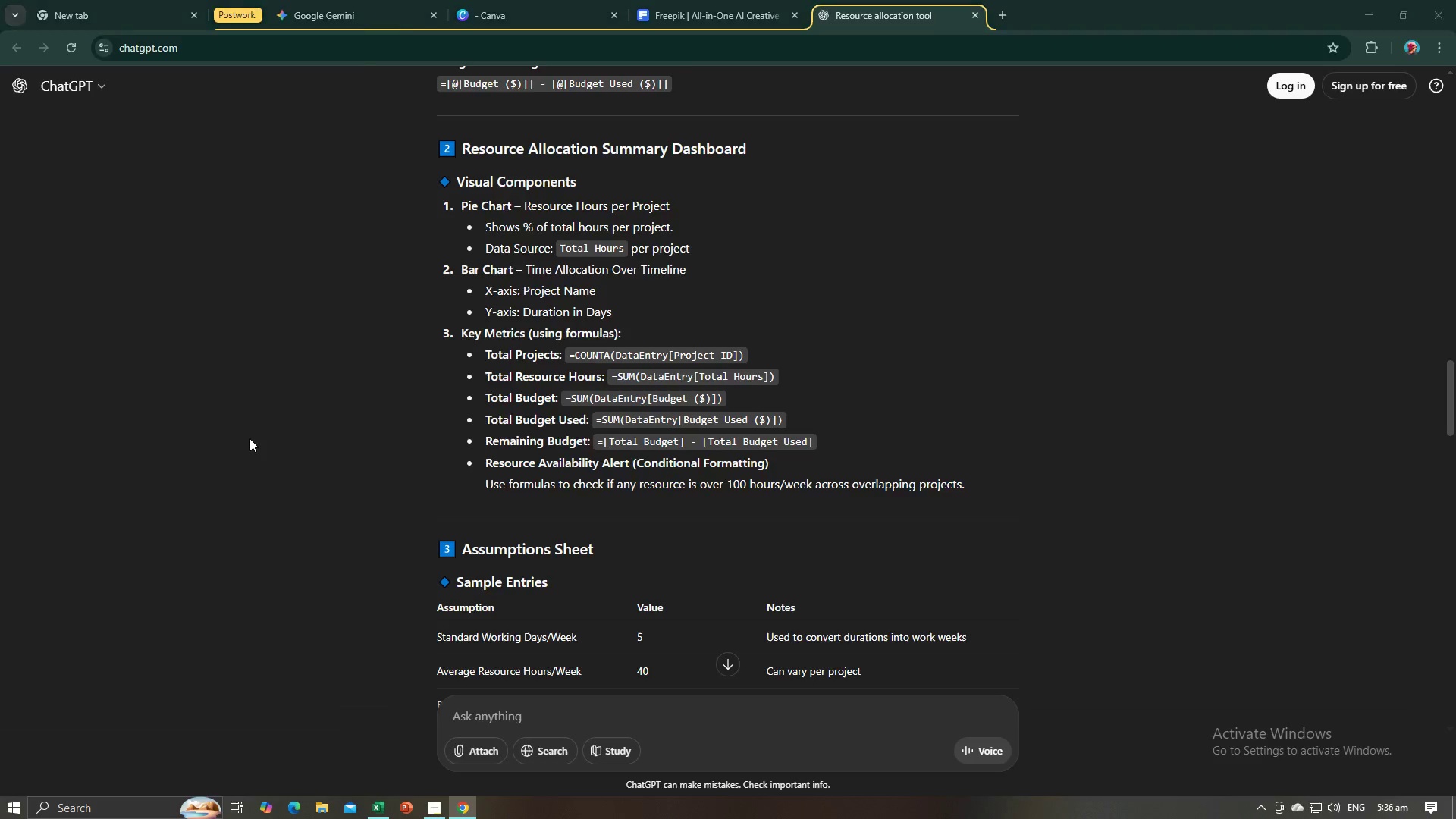 
key(Alt+Tab)
 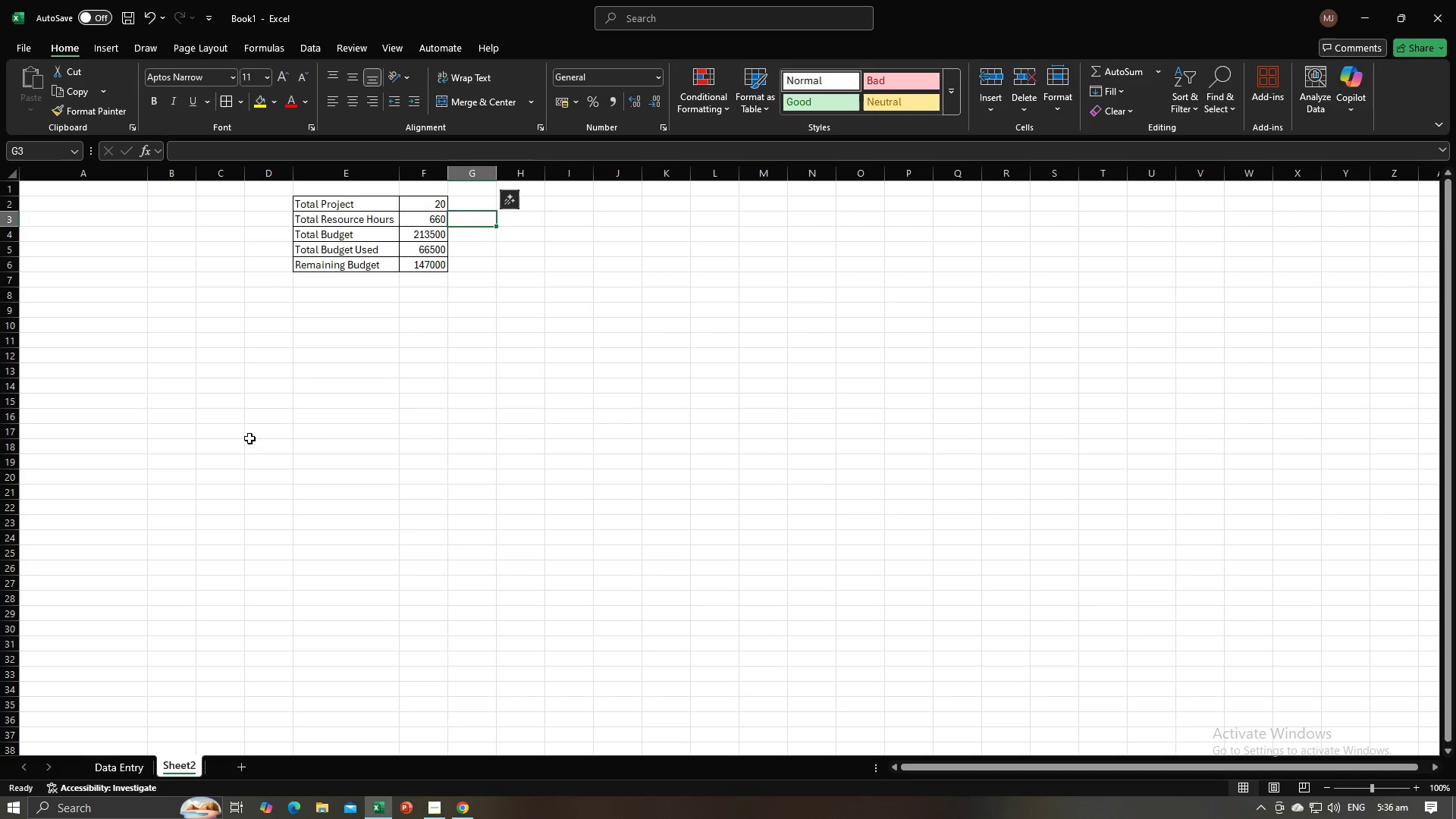 
key(Alt+AltLeft)
 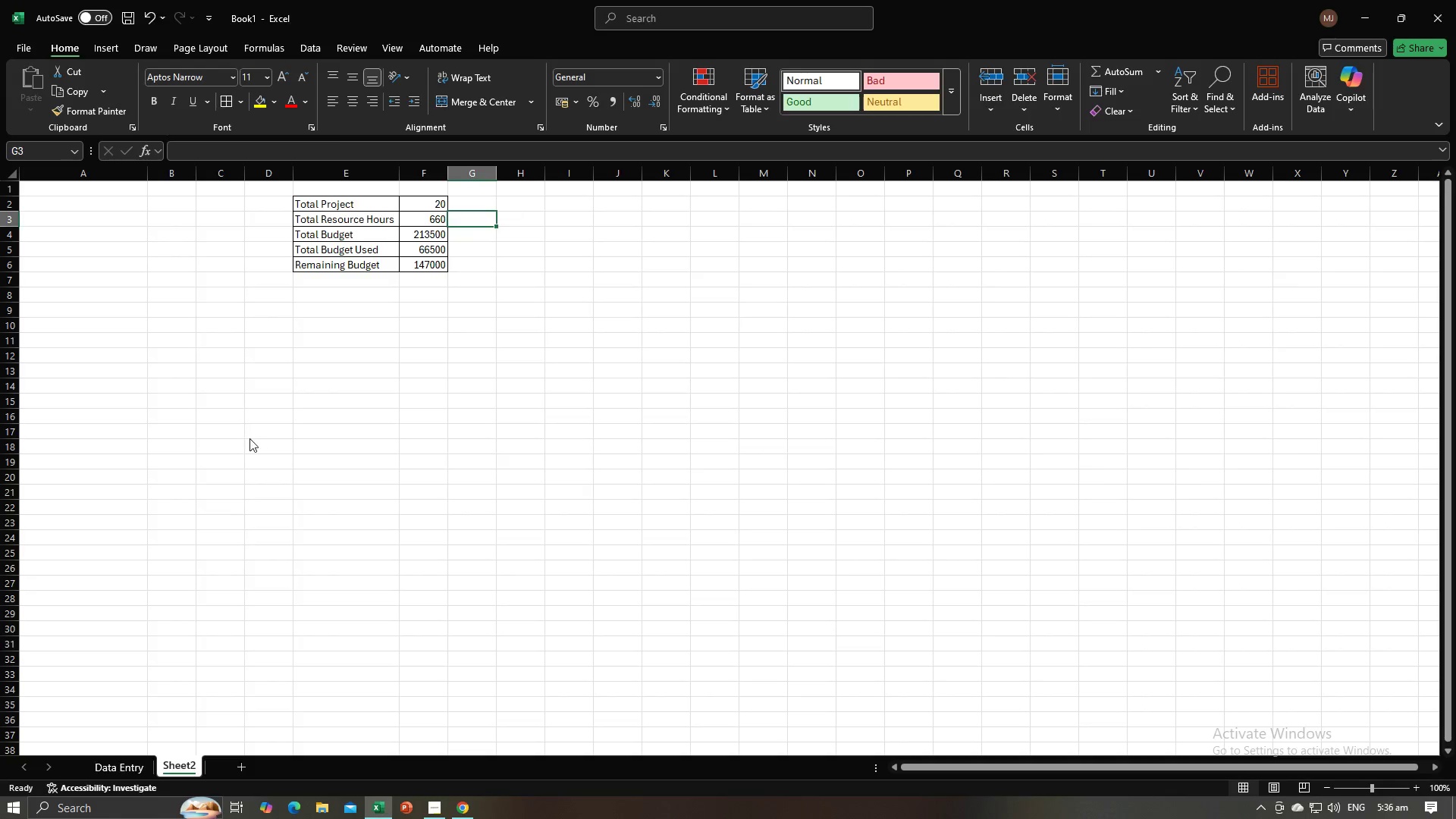 
key(Alt+Tab)
 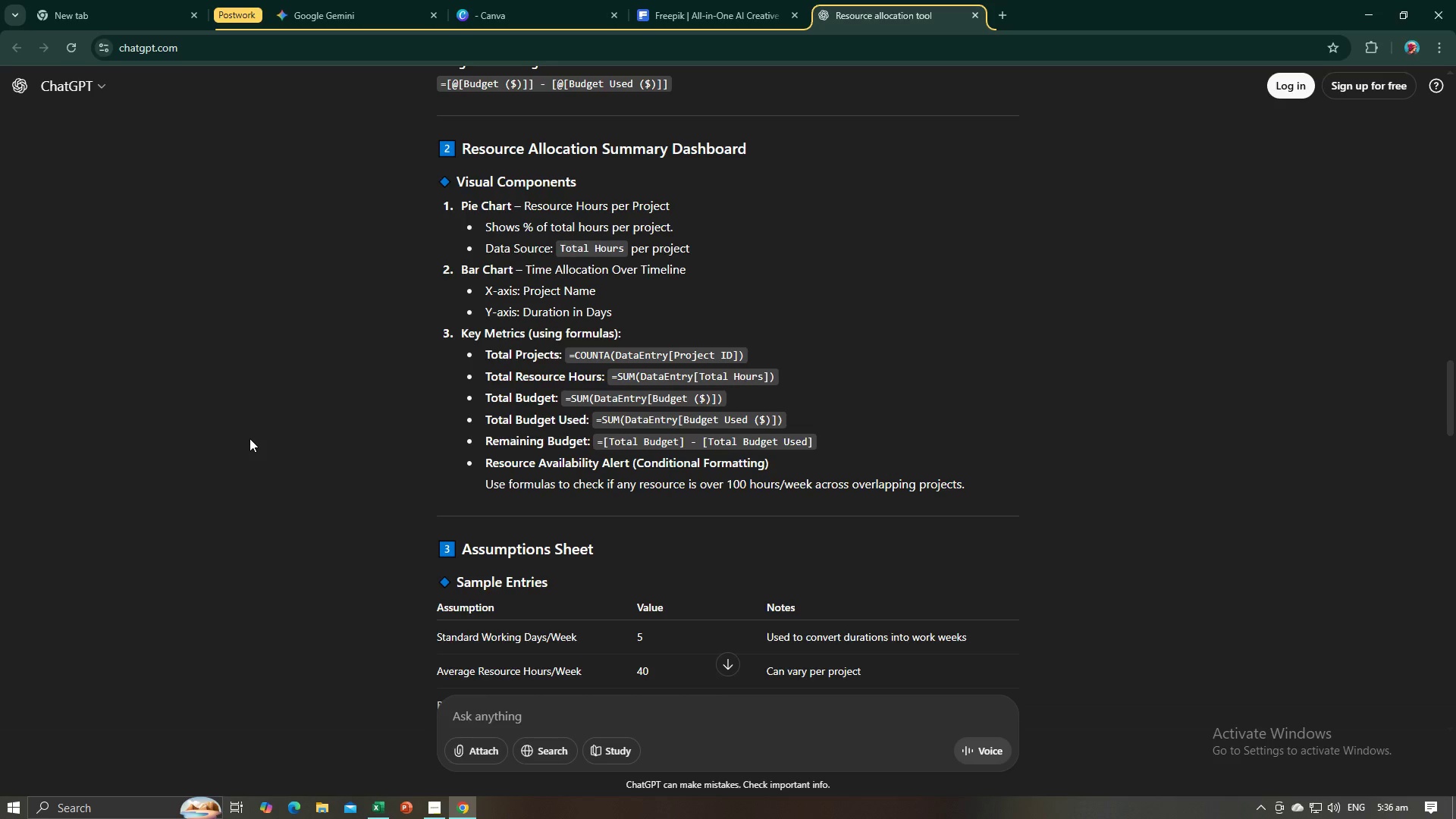 
key(Alt+AltLeft)
 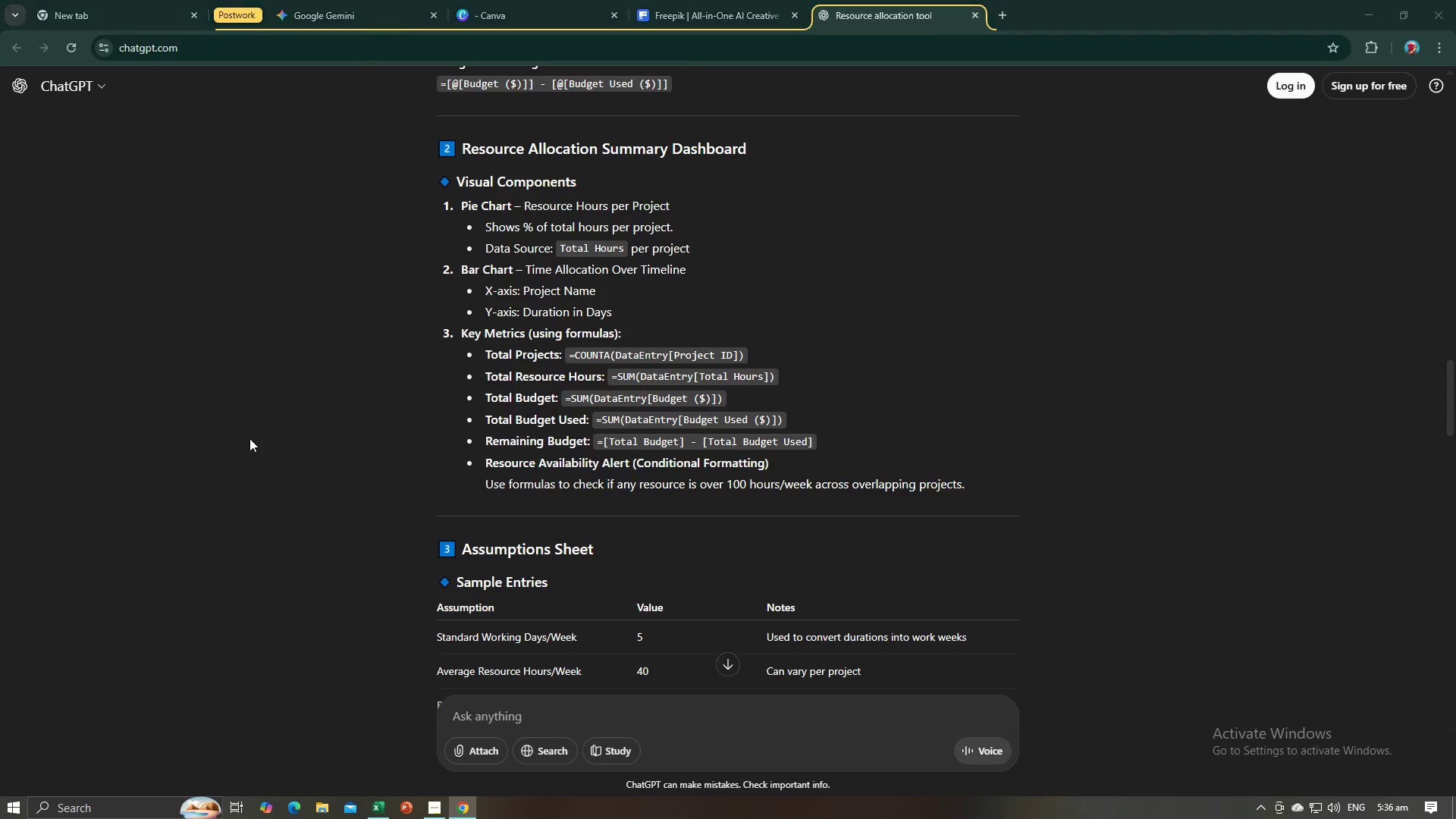 
key(Alt+Tab)
 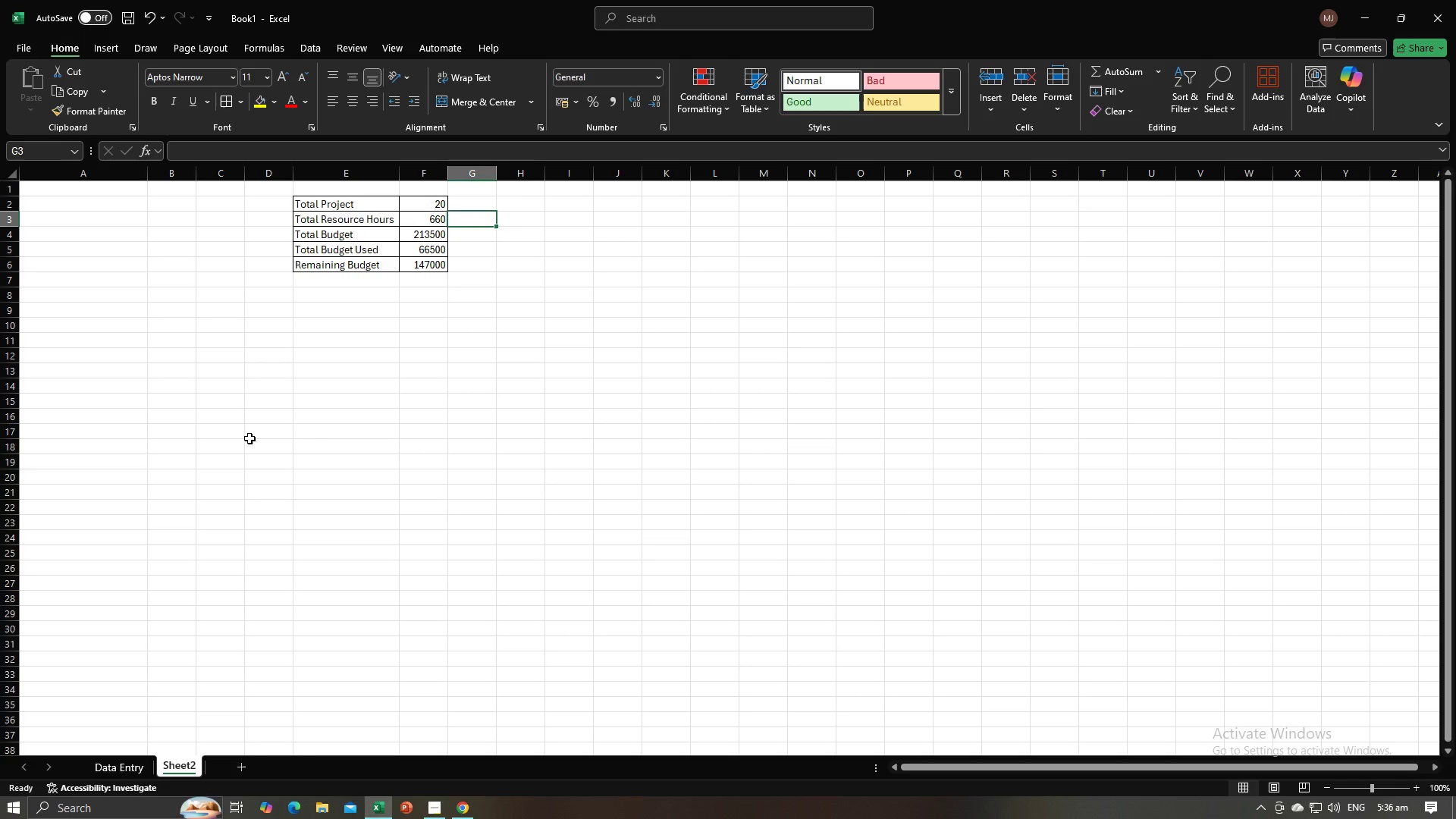 
key(Alt+AltLeft)
 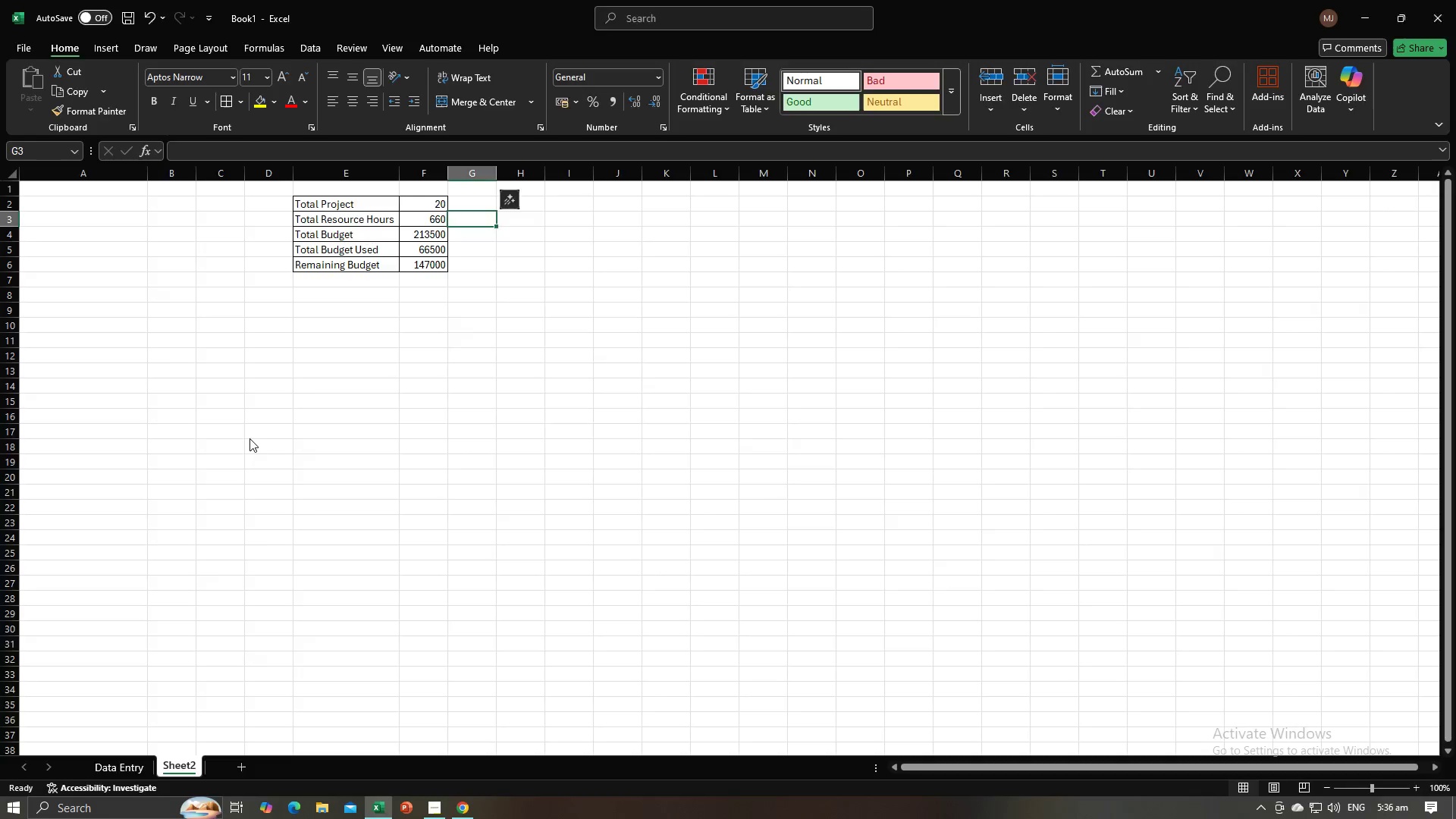 
key(Alt+Tab)
 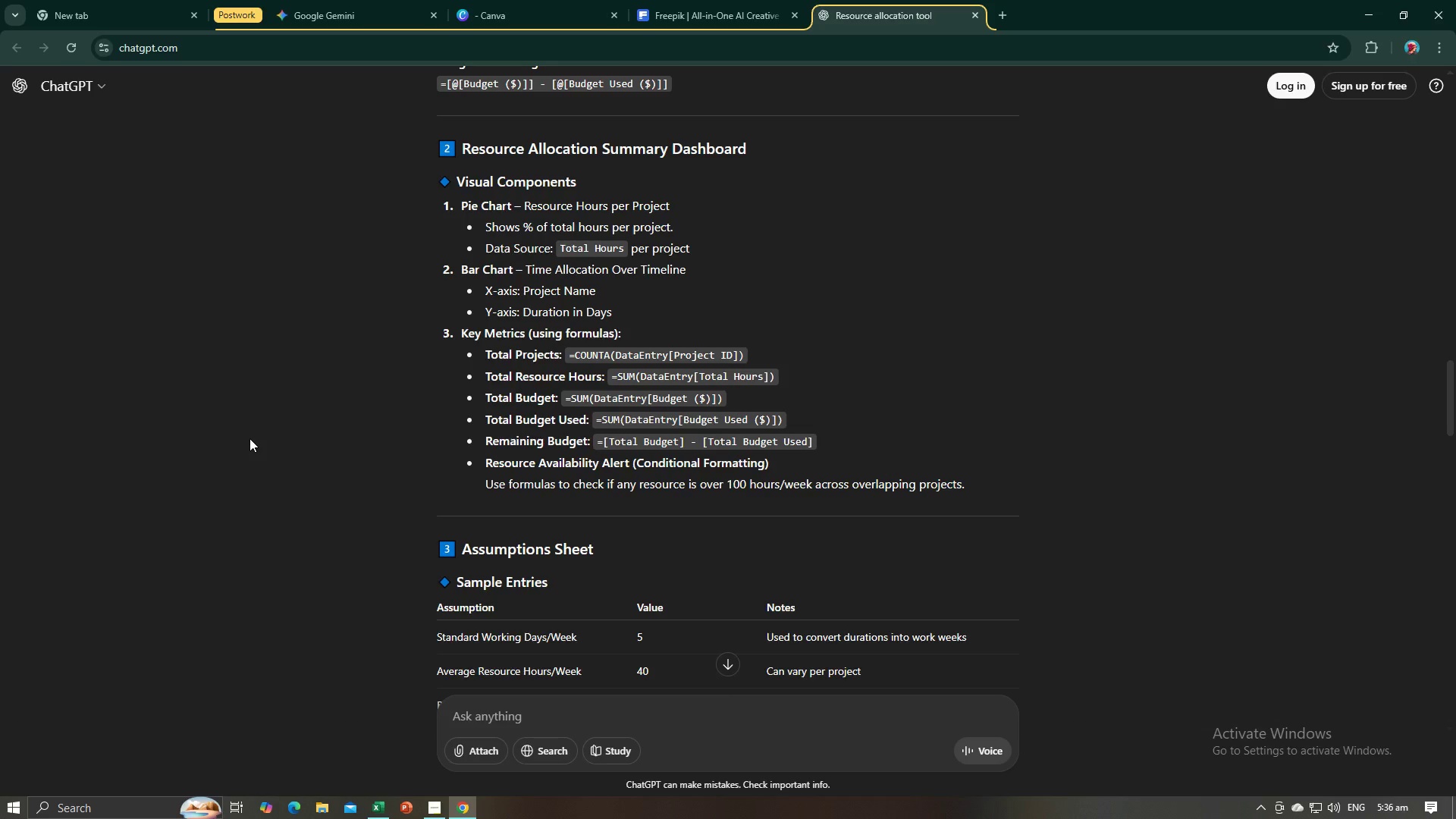 
key(Alt+AltLeft)
 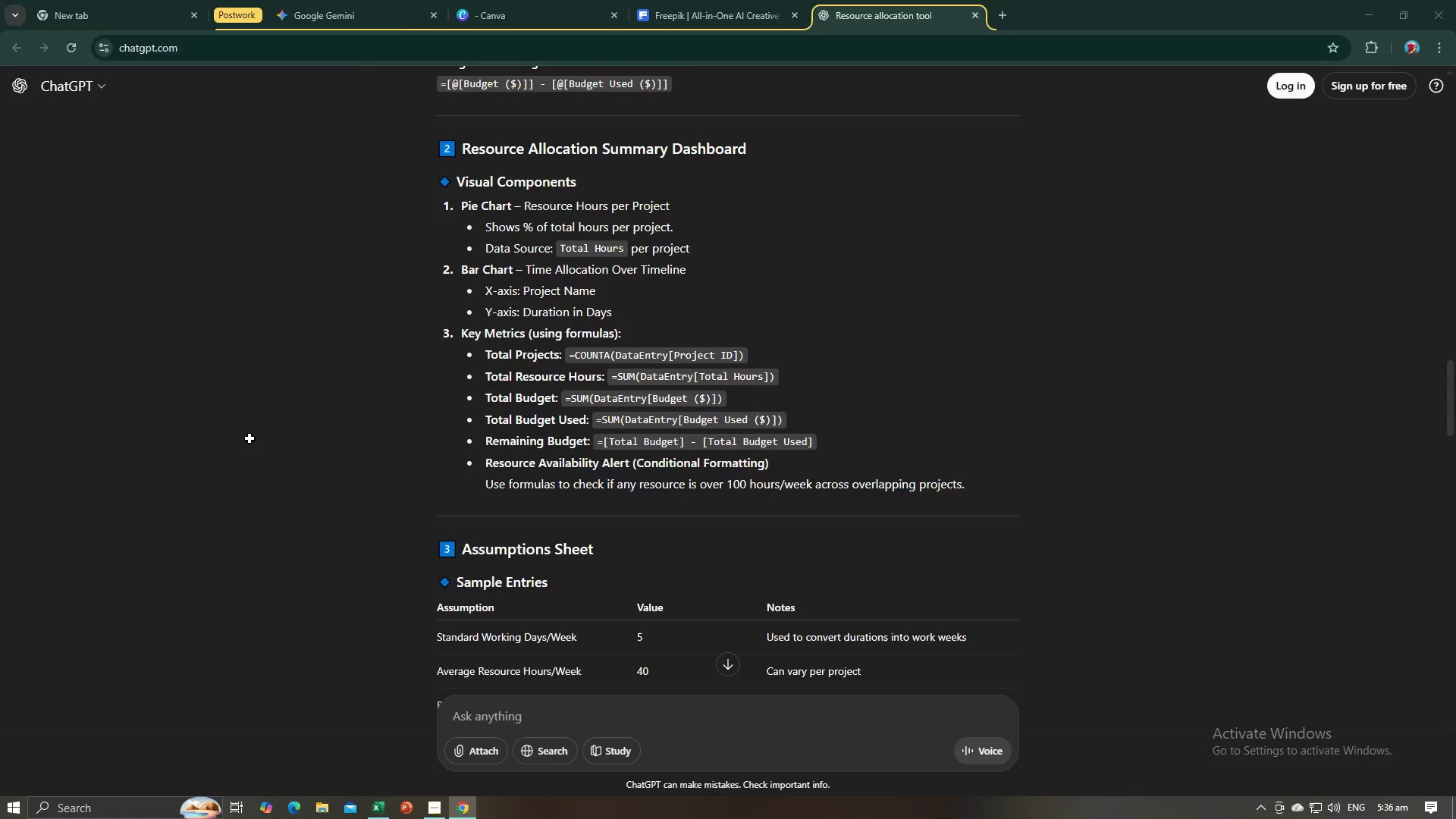 
key(Alt+Tab)
 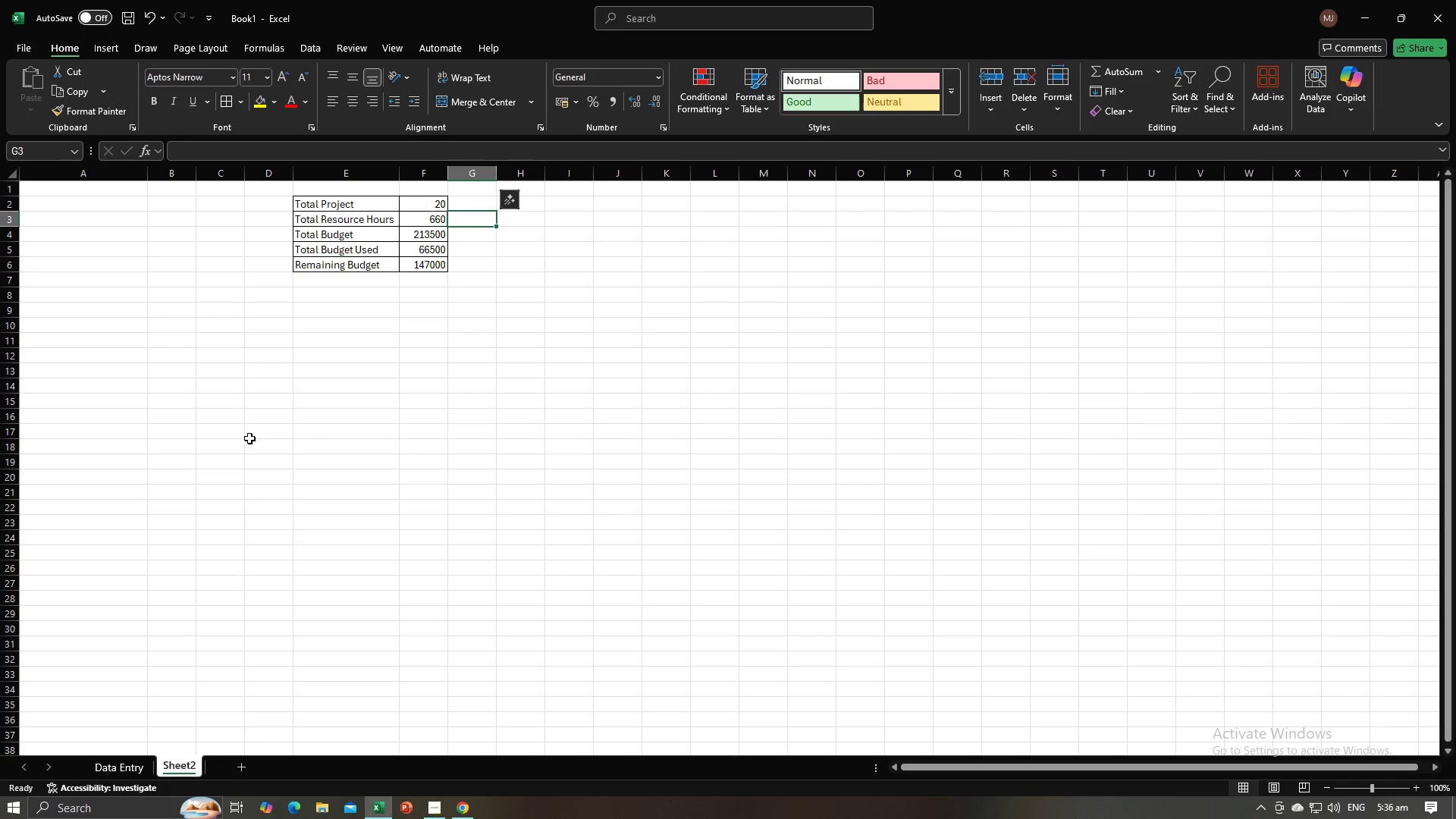 
key(Alt+AltLeft)
 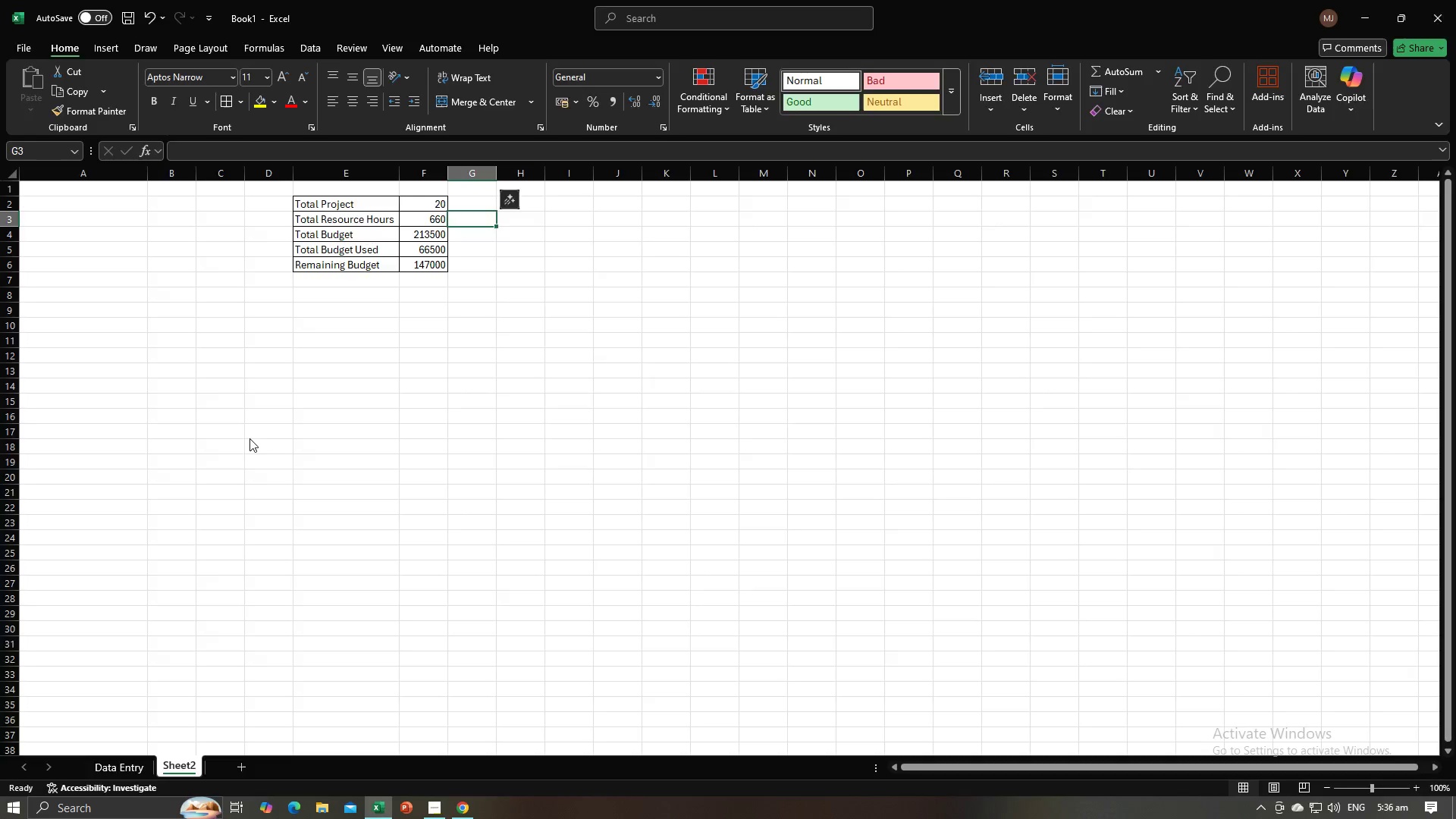 
key(Alt+Tab)
 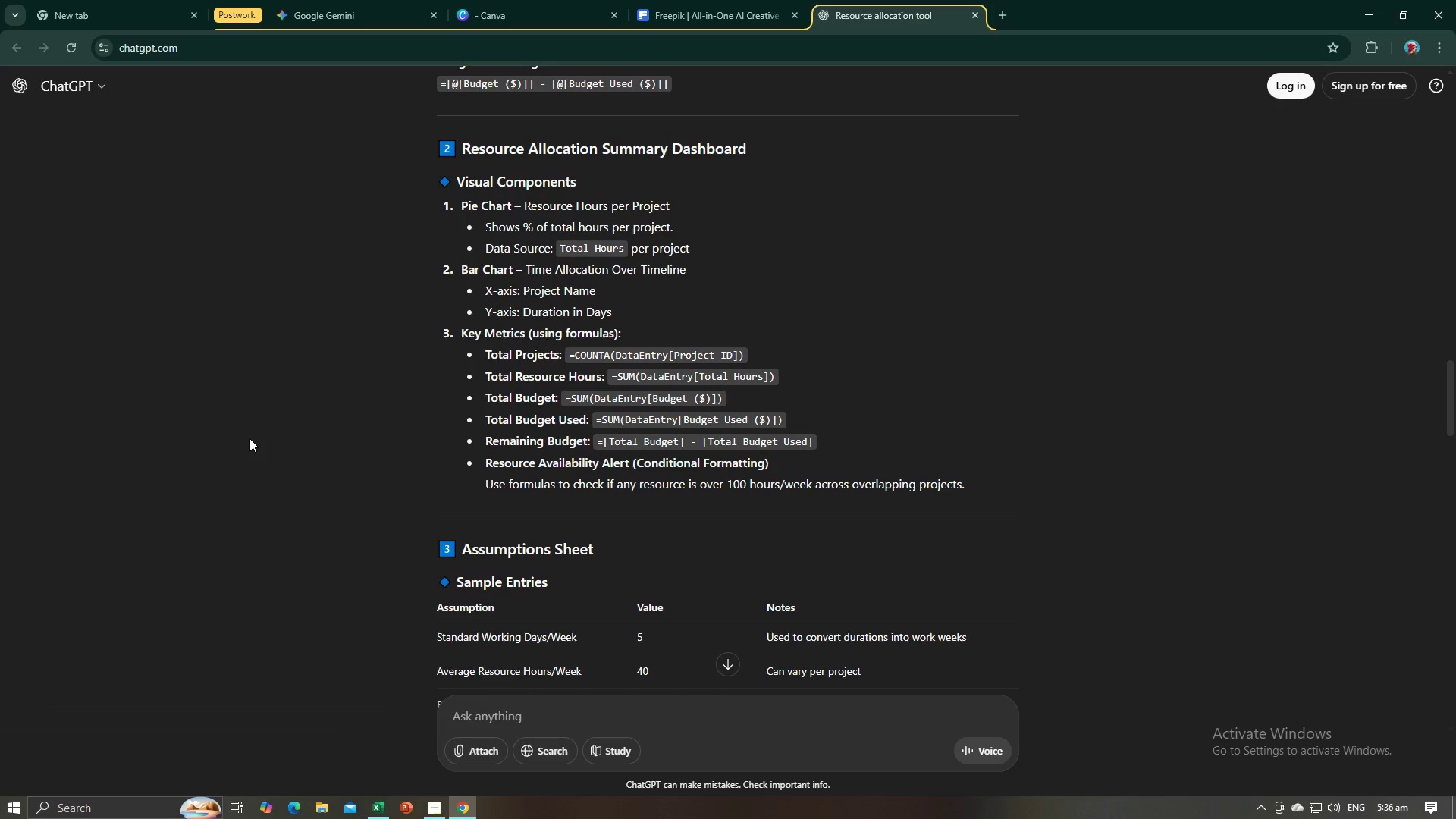 
key(Alt+AltLeft)
 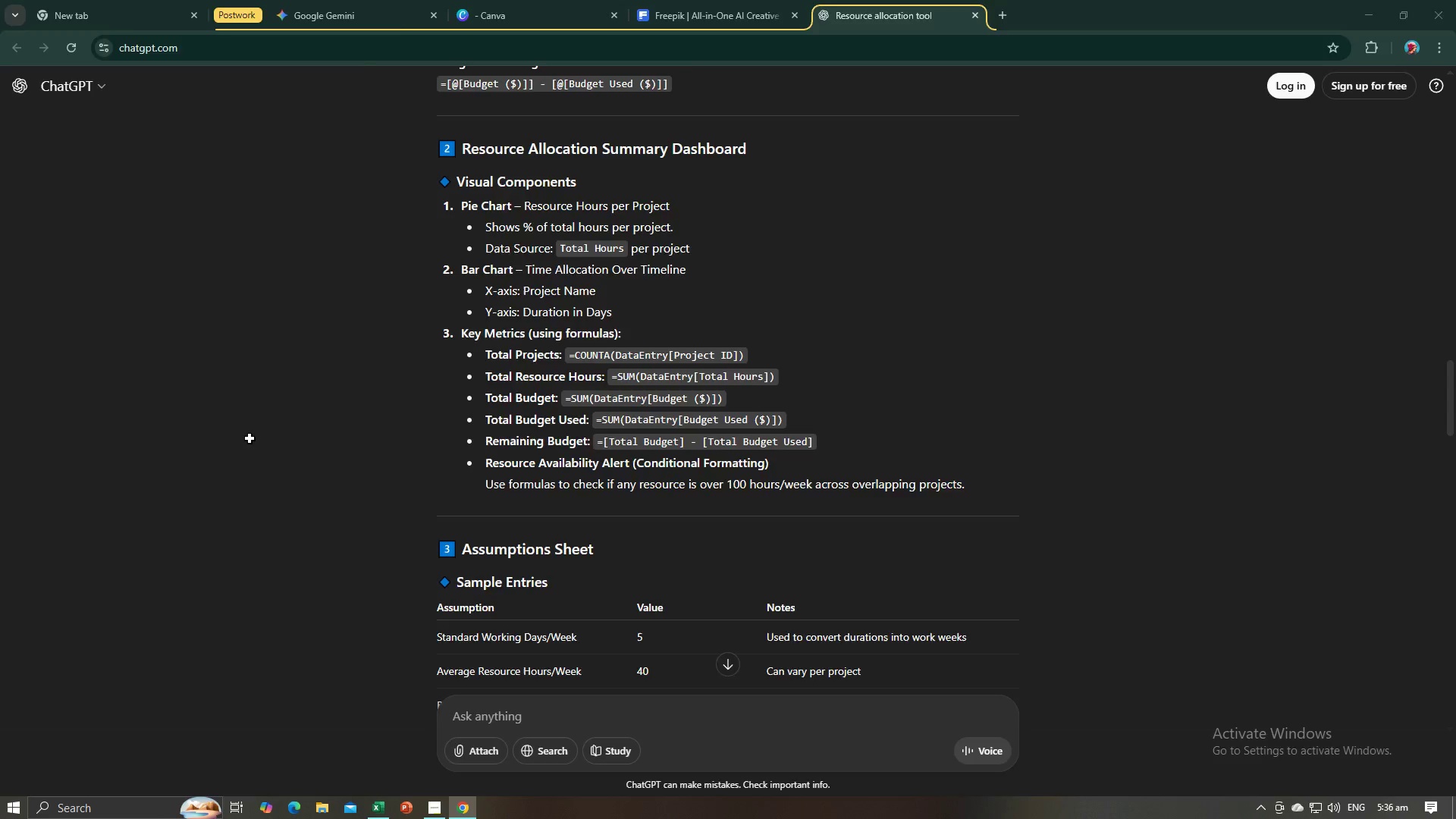 
key(Alt+Tab)
 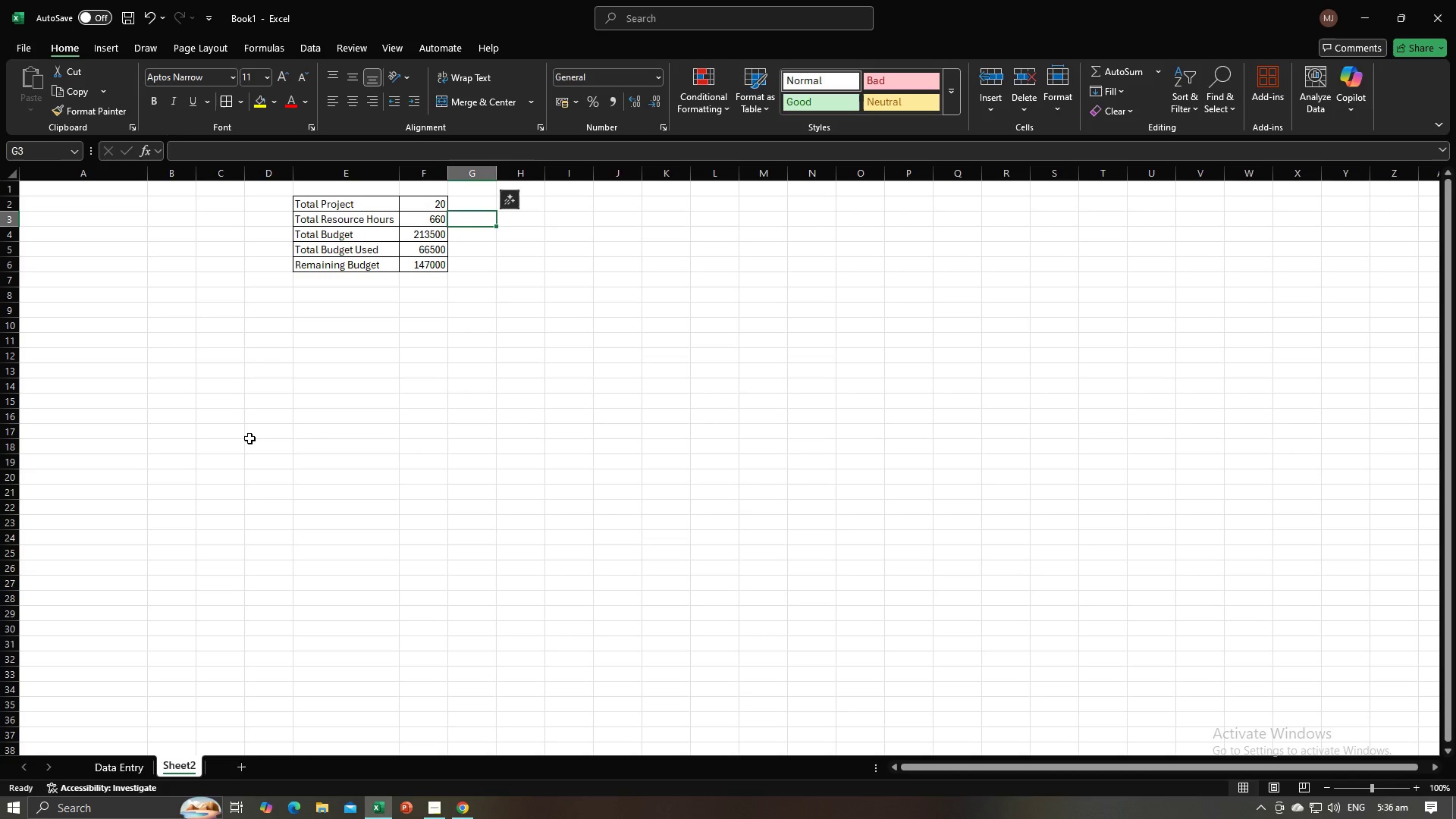 
key(Alt+AltLeft)
 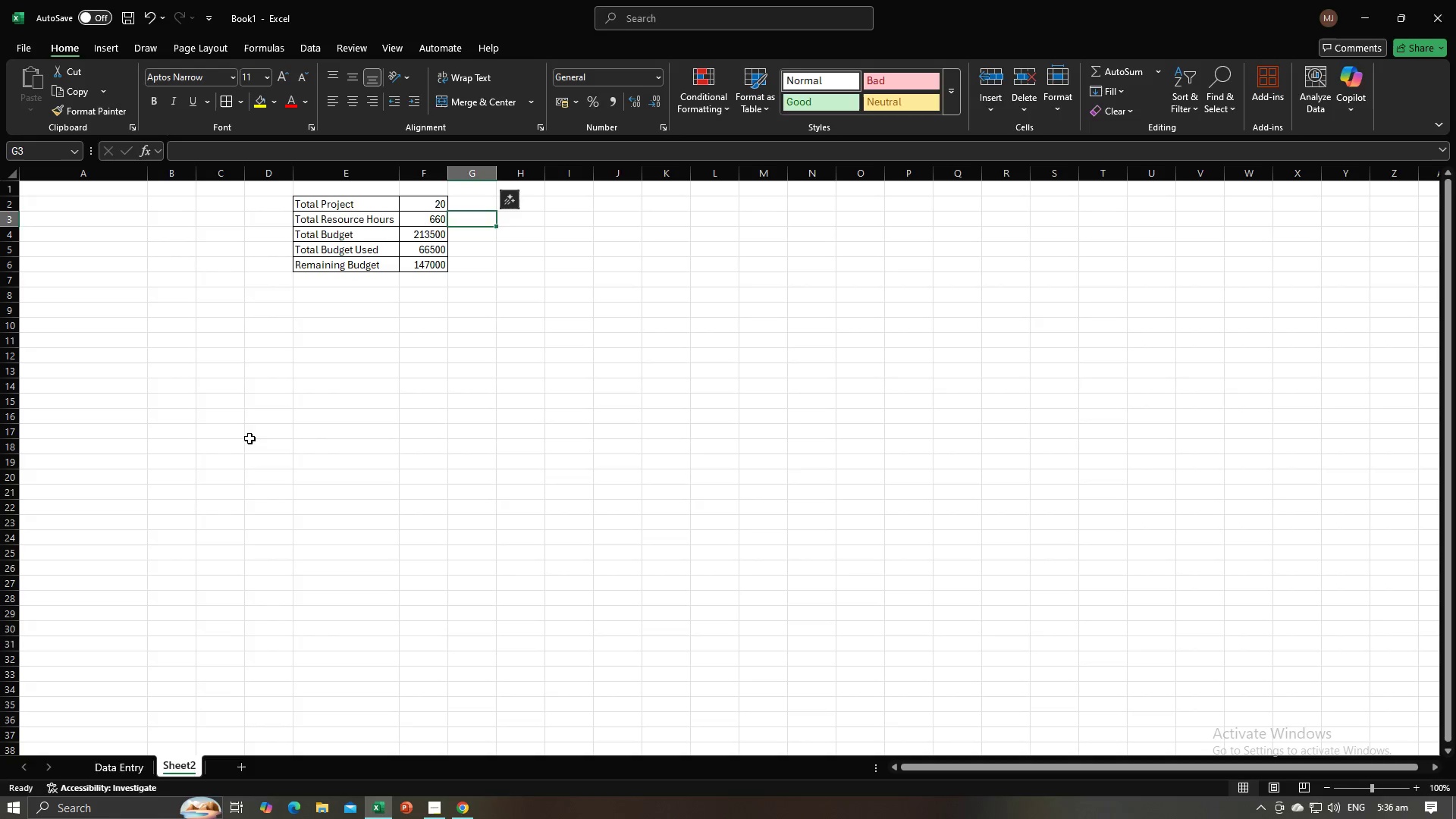 
key(Alt+Tab)
 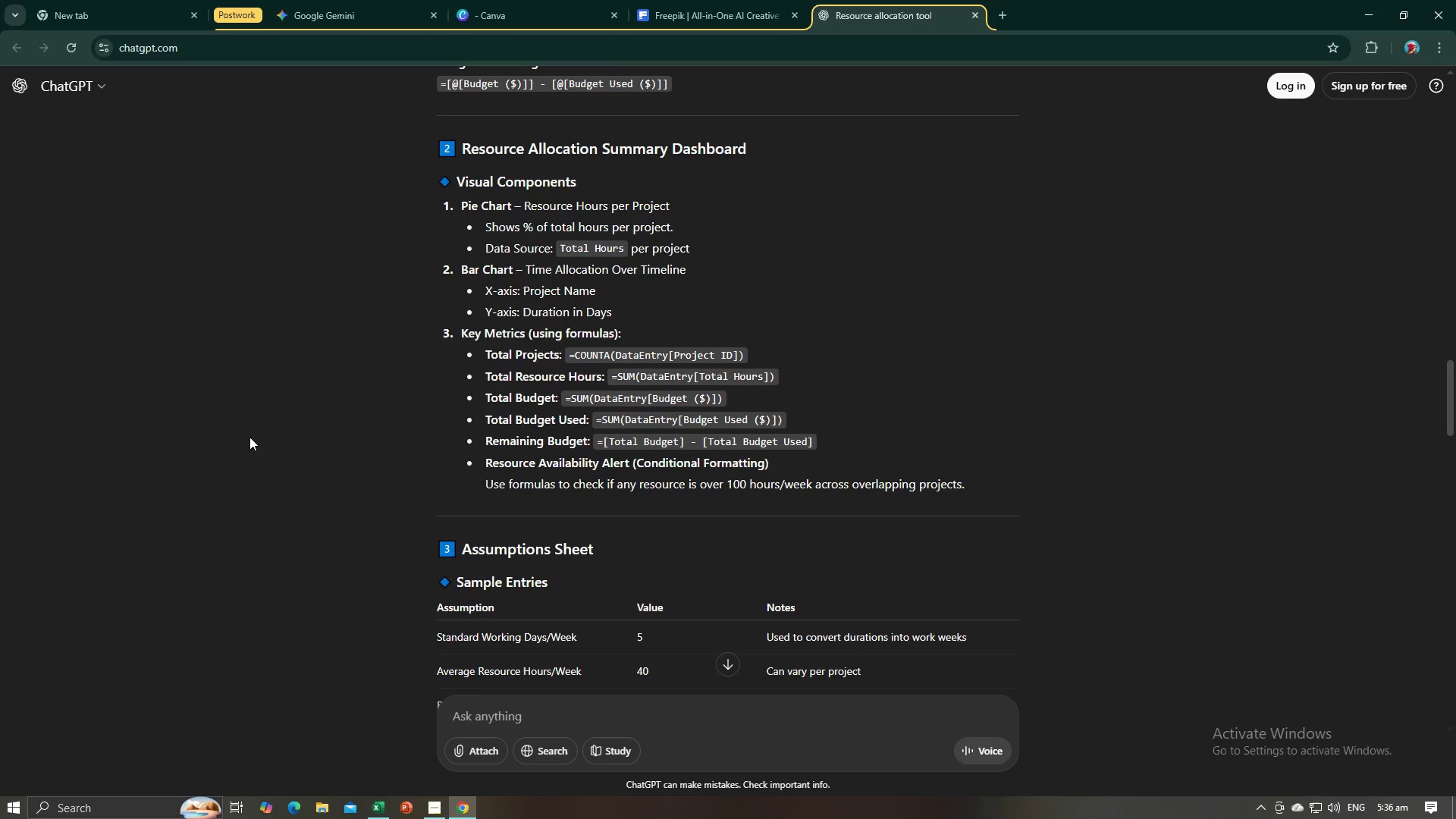 
wait(5.84)
 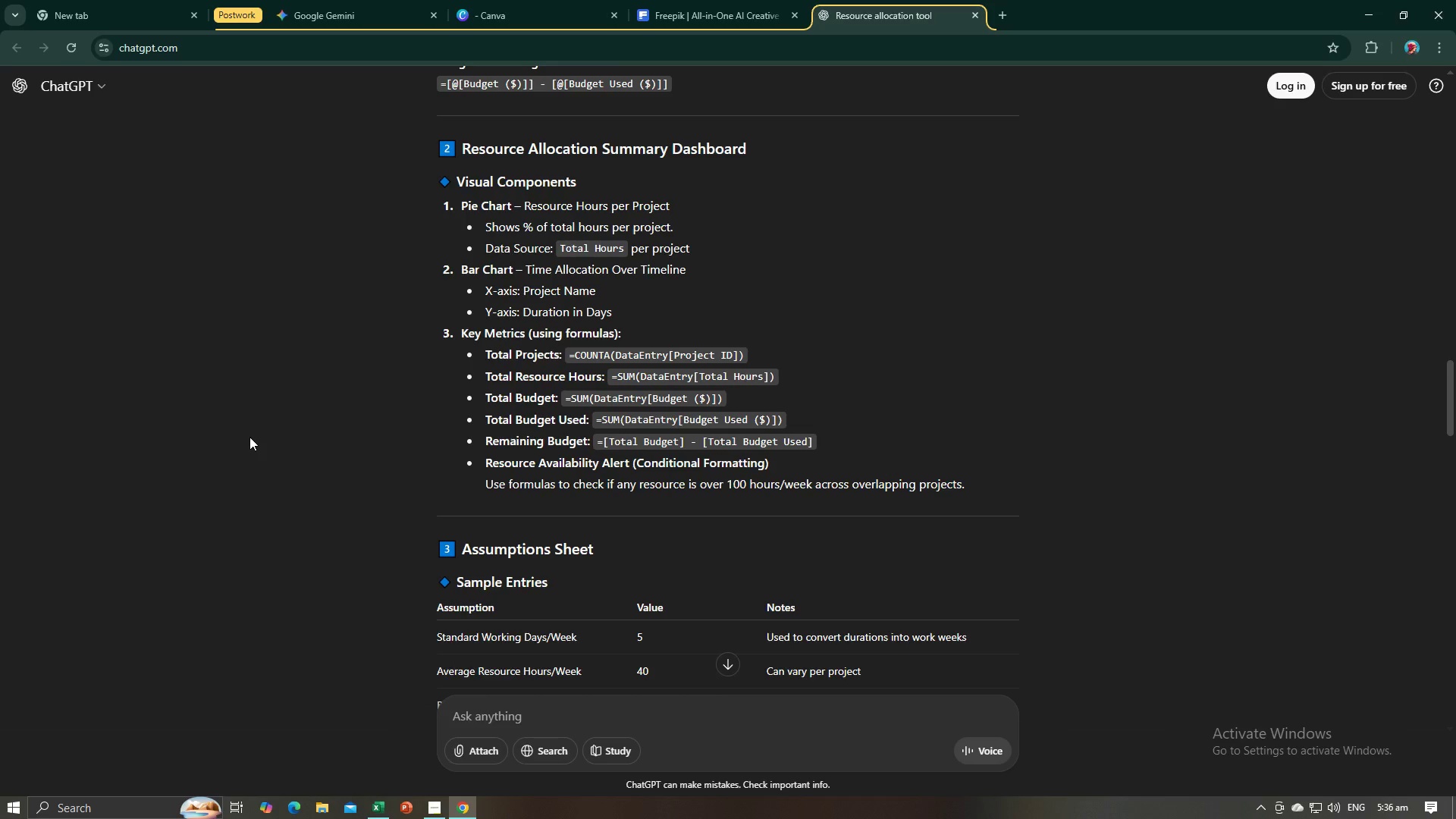 
key(Alt+AltLeft)
 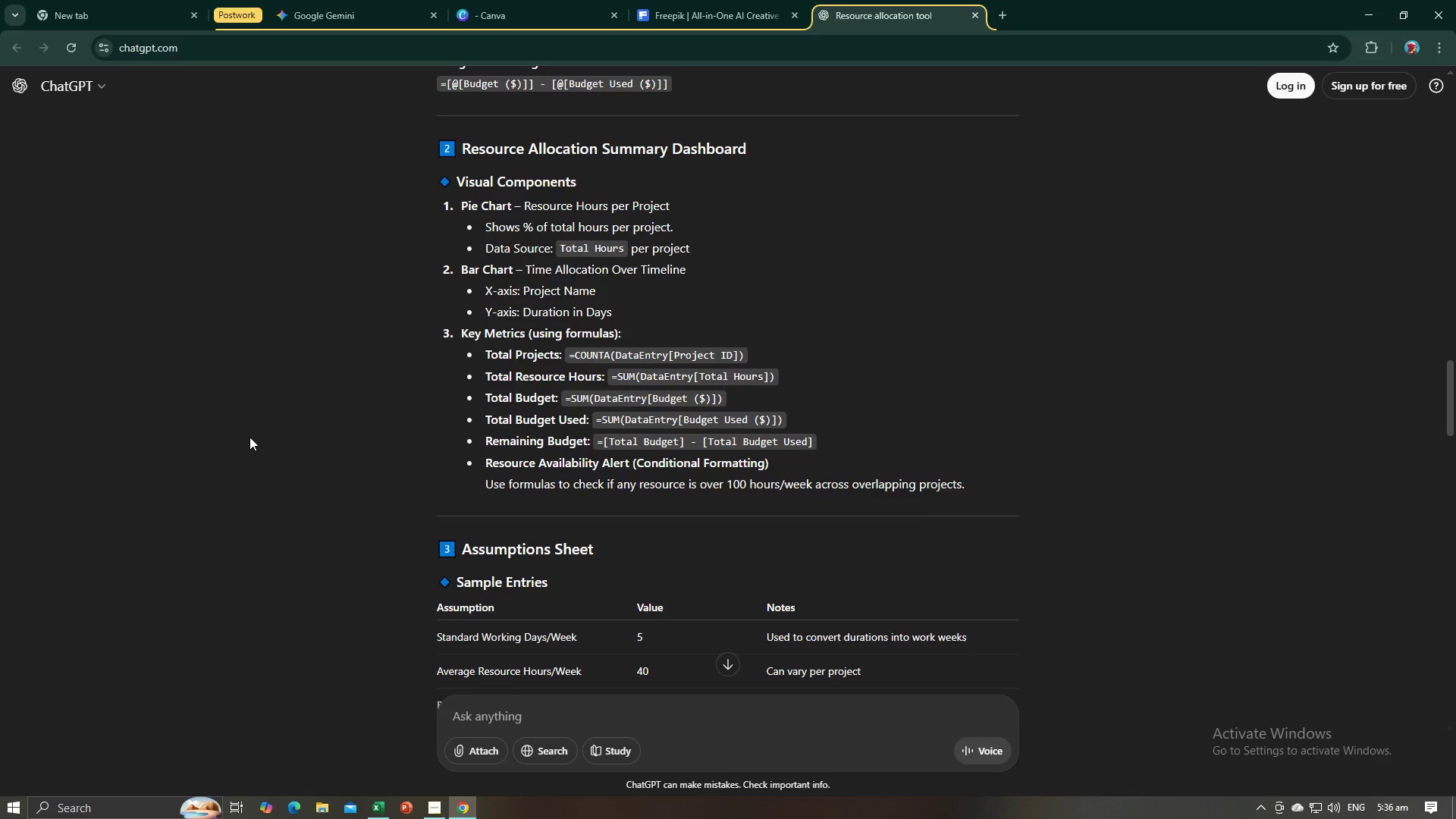 
key(Alt+Tab)
 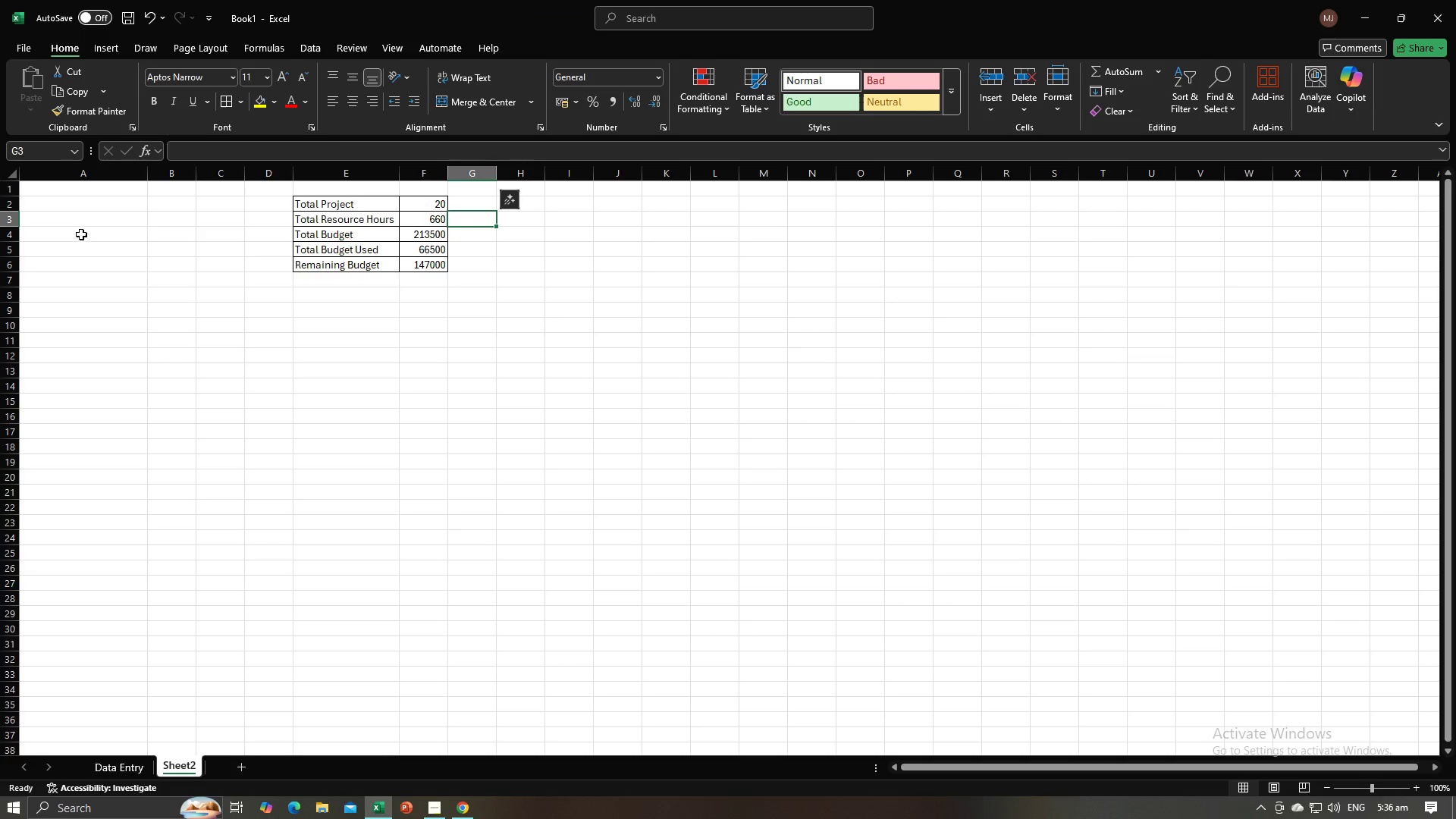 
left_click([75, 216])
 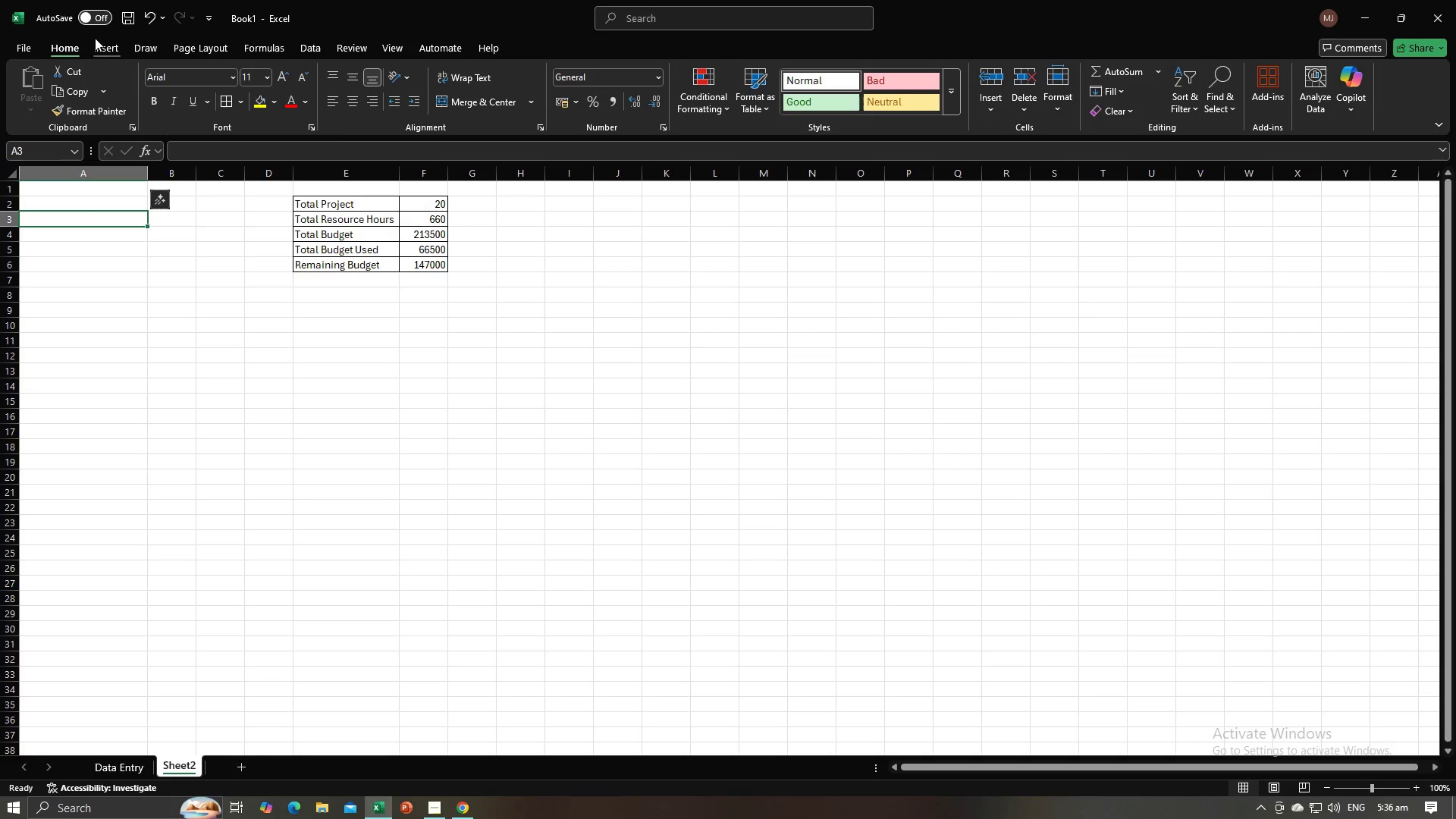 
left_click([101, 42])
 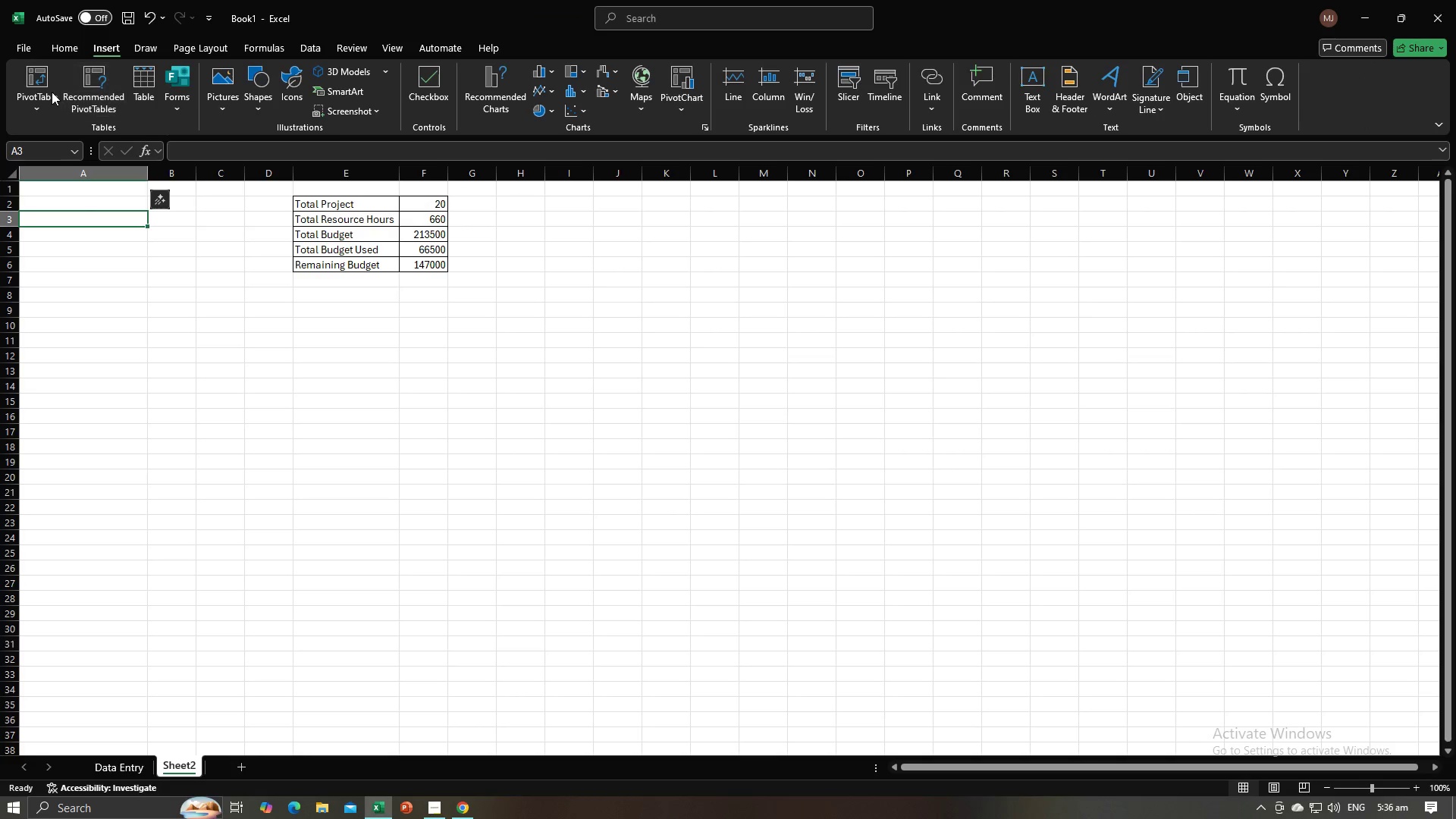 
left_click([36, 86])
 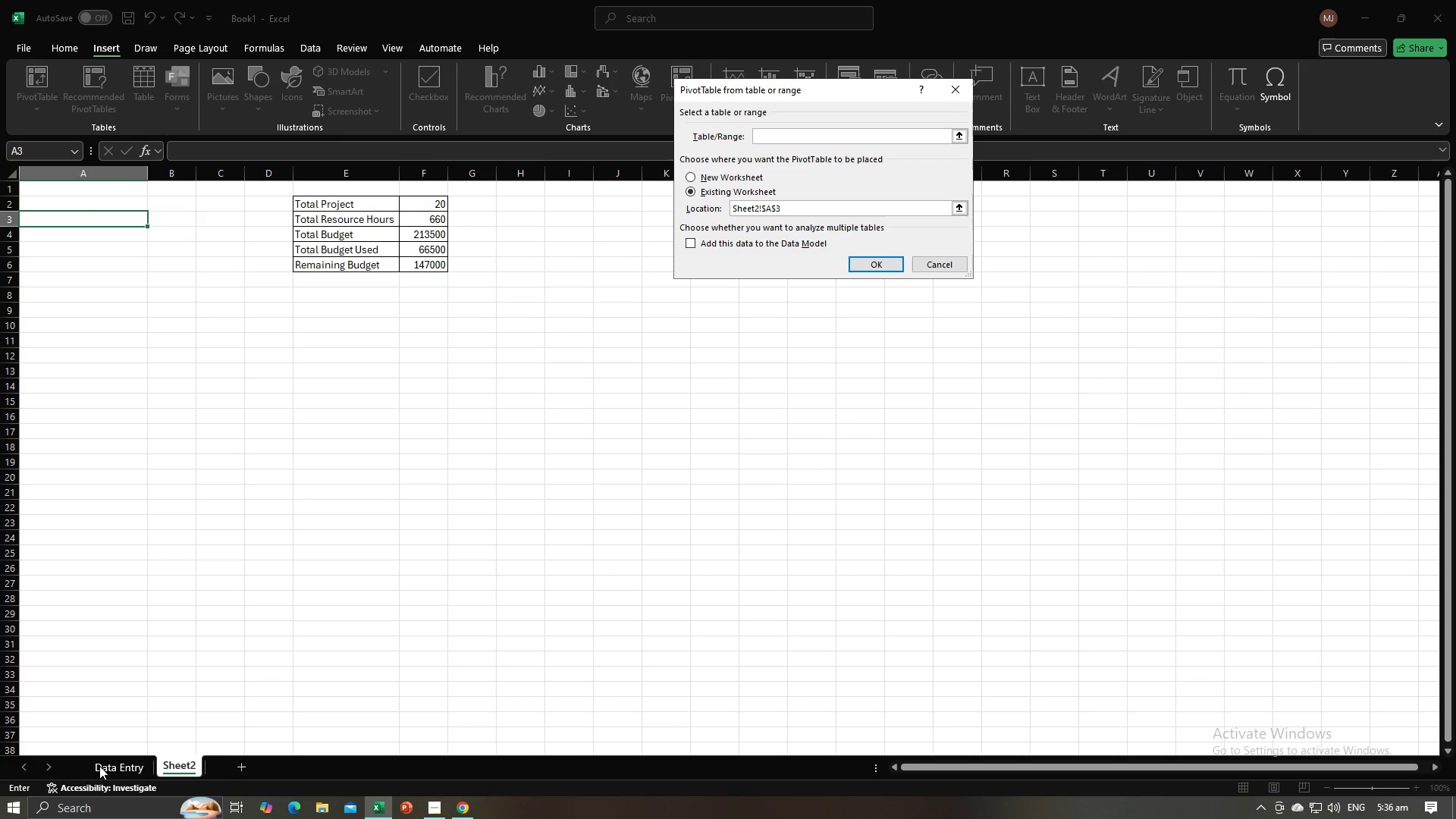 
left_click([106, 771])
 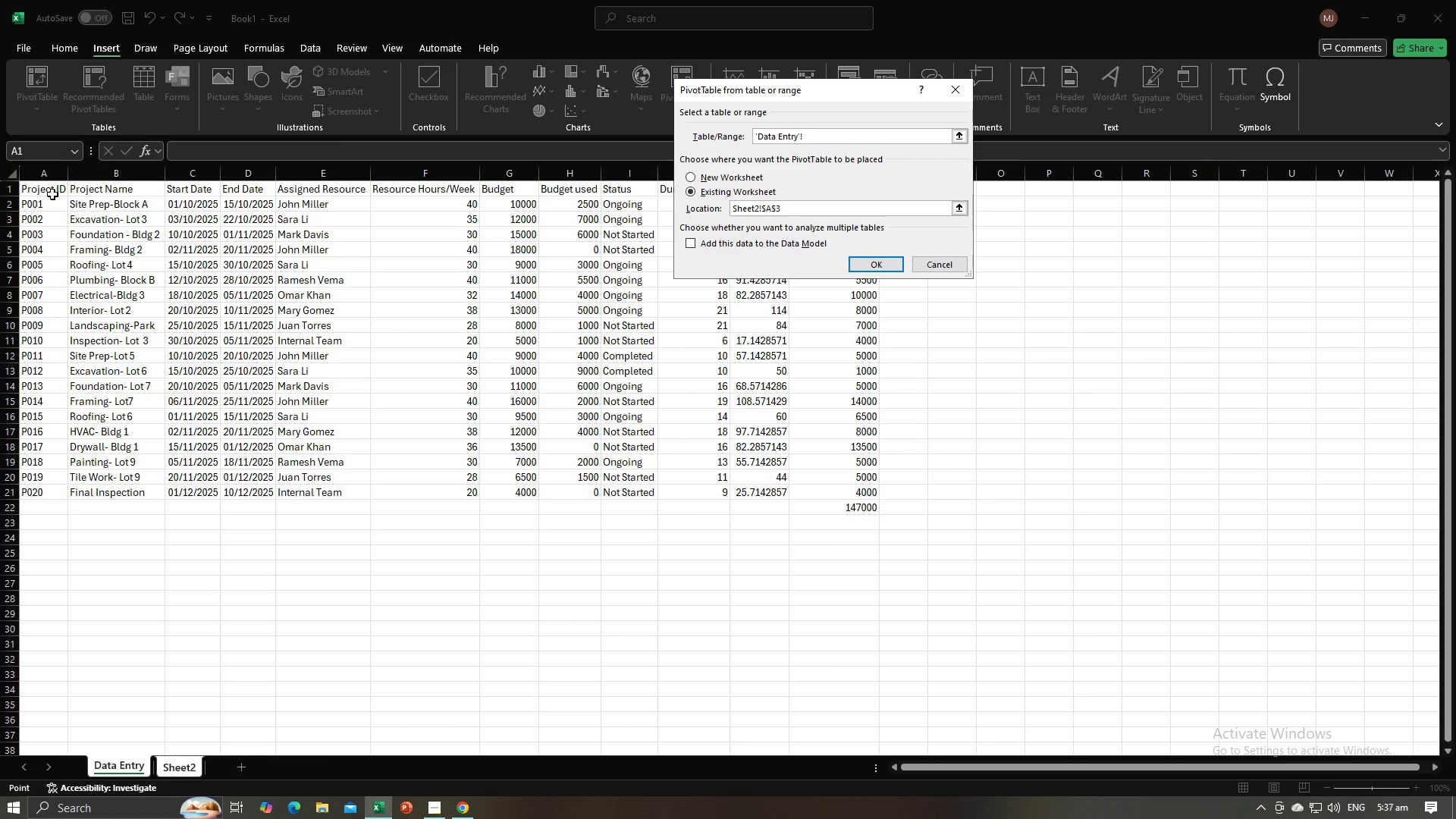 
left_click_drag(start_coordinate=[49, 192], to_coordinate=[654, 490])
 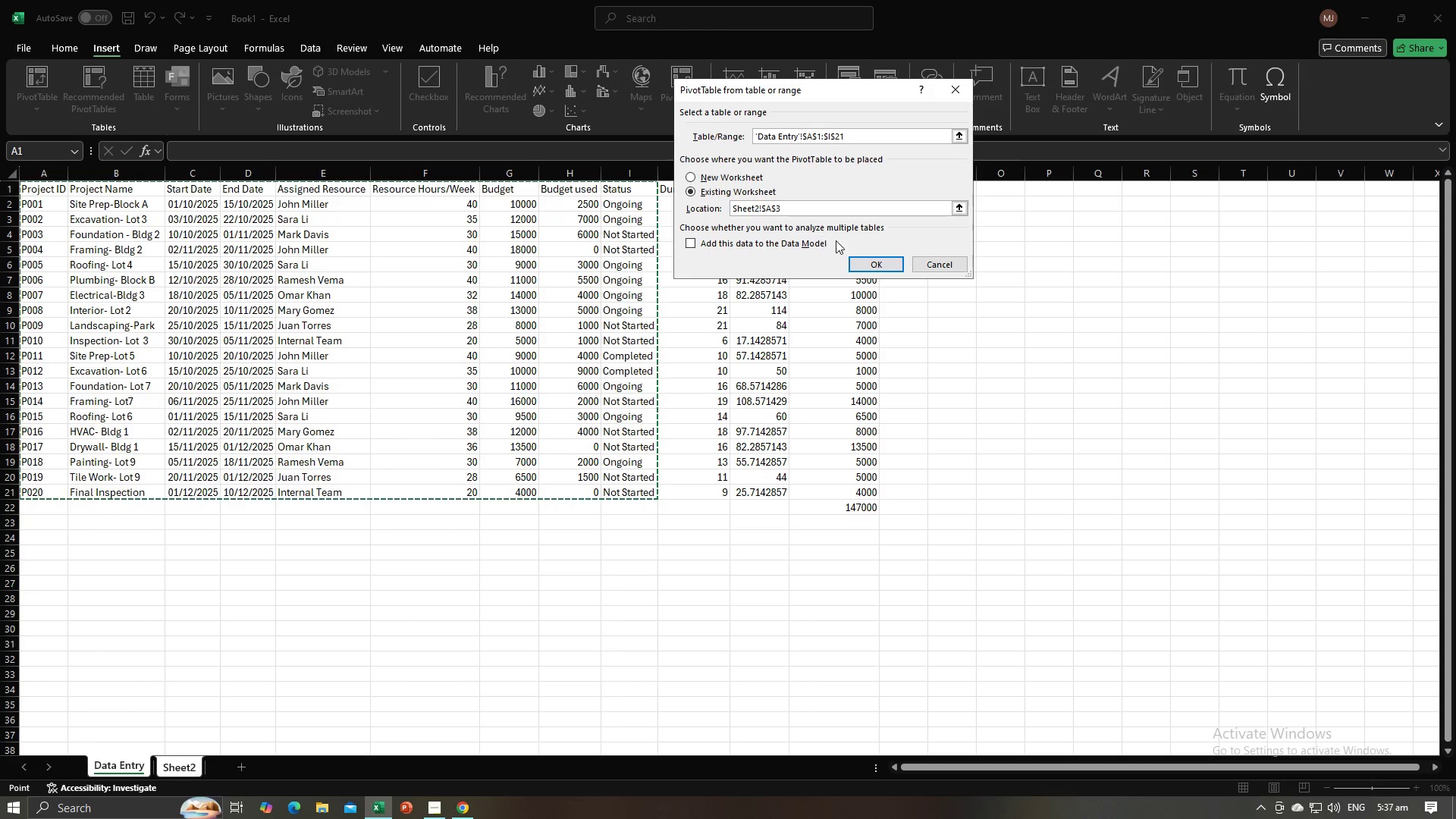 
left_click([864, 266])
 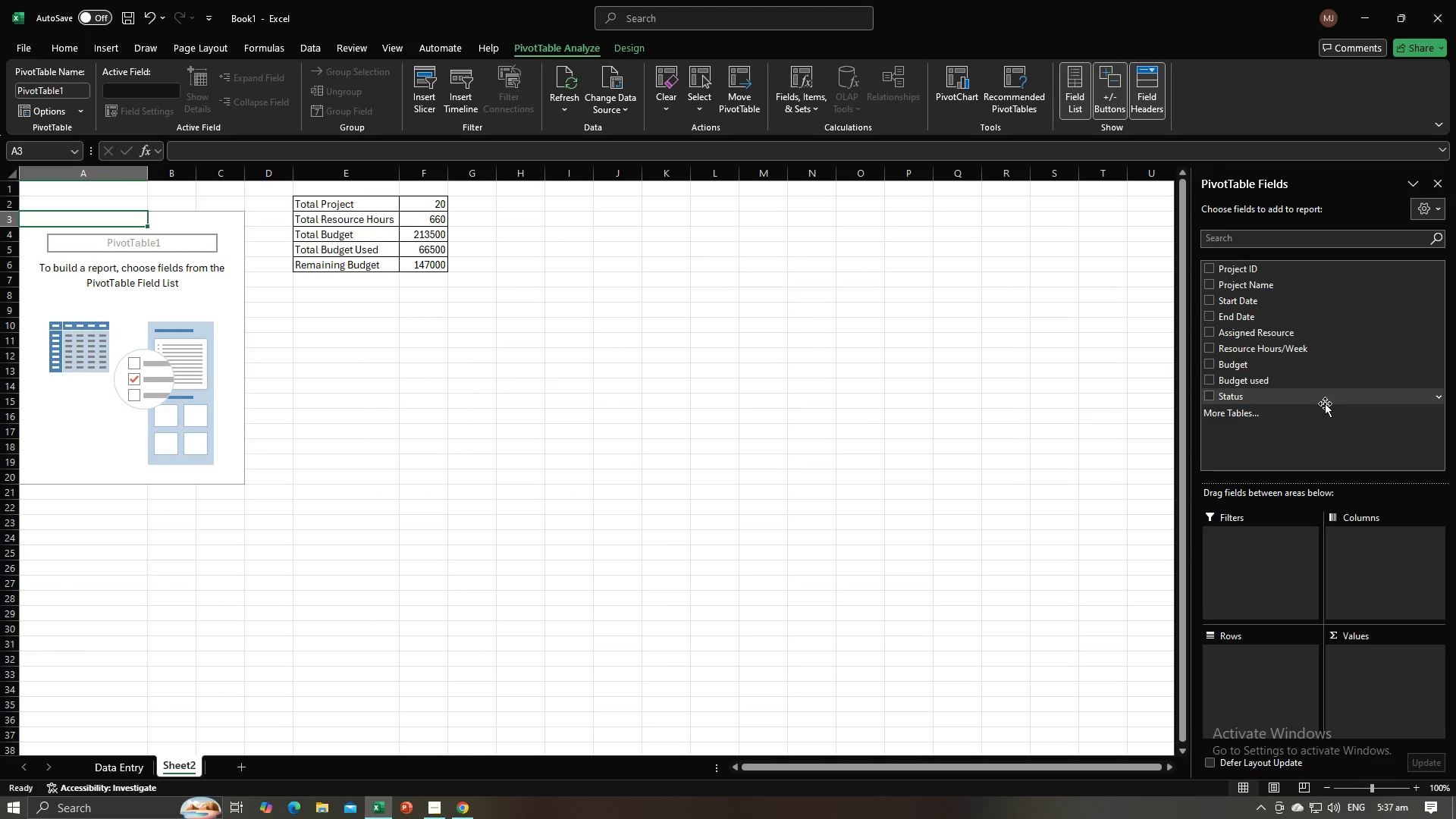 
wait(6.96)
 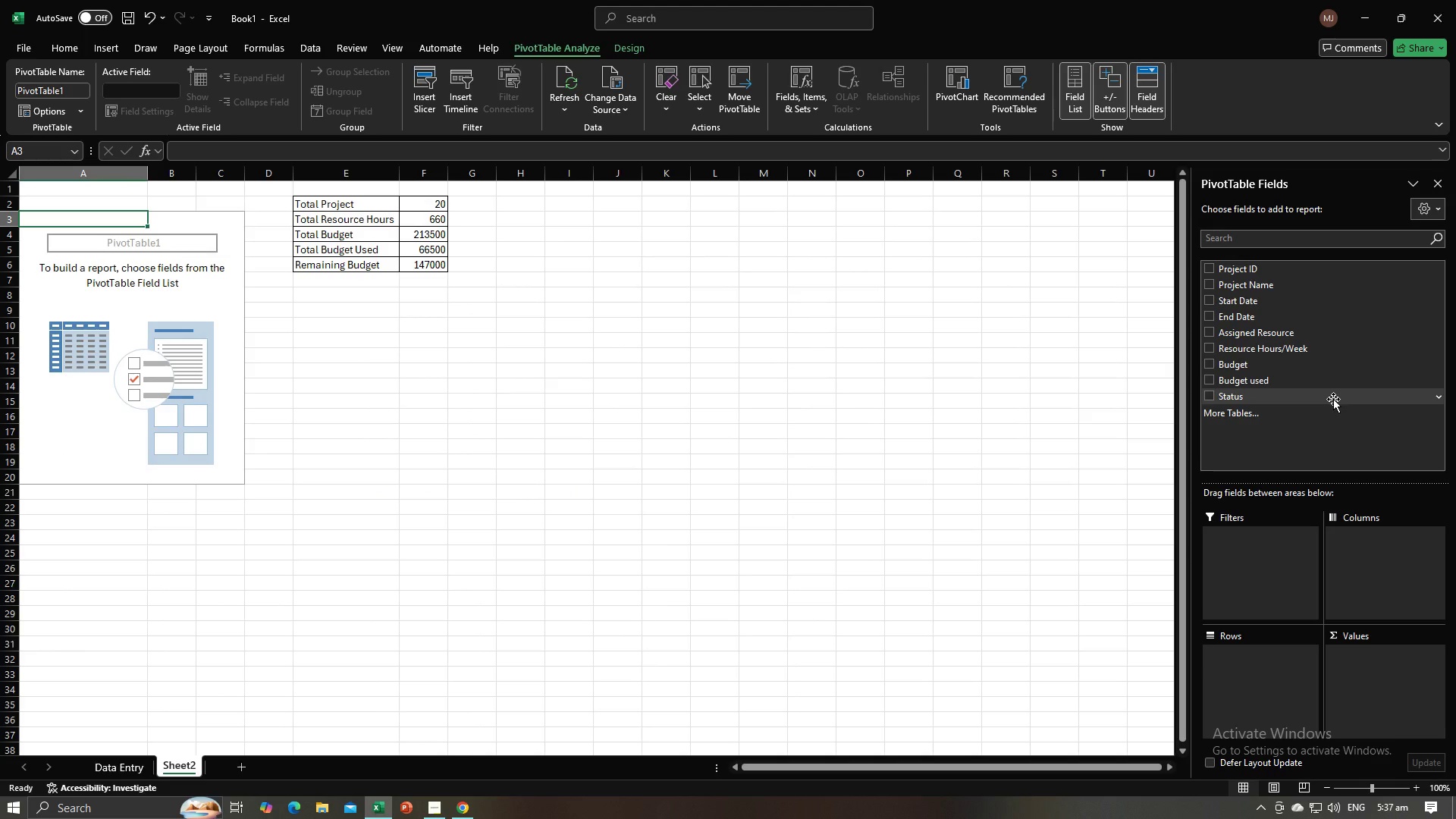 
left_click([1212, 290])
 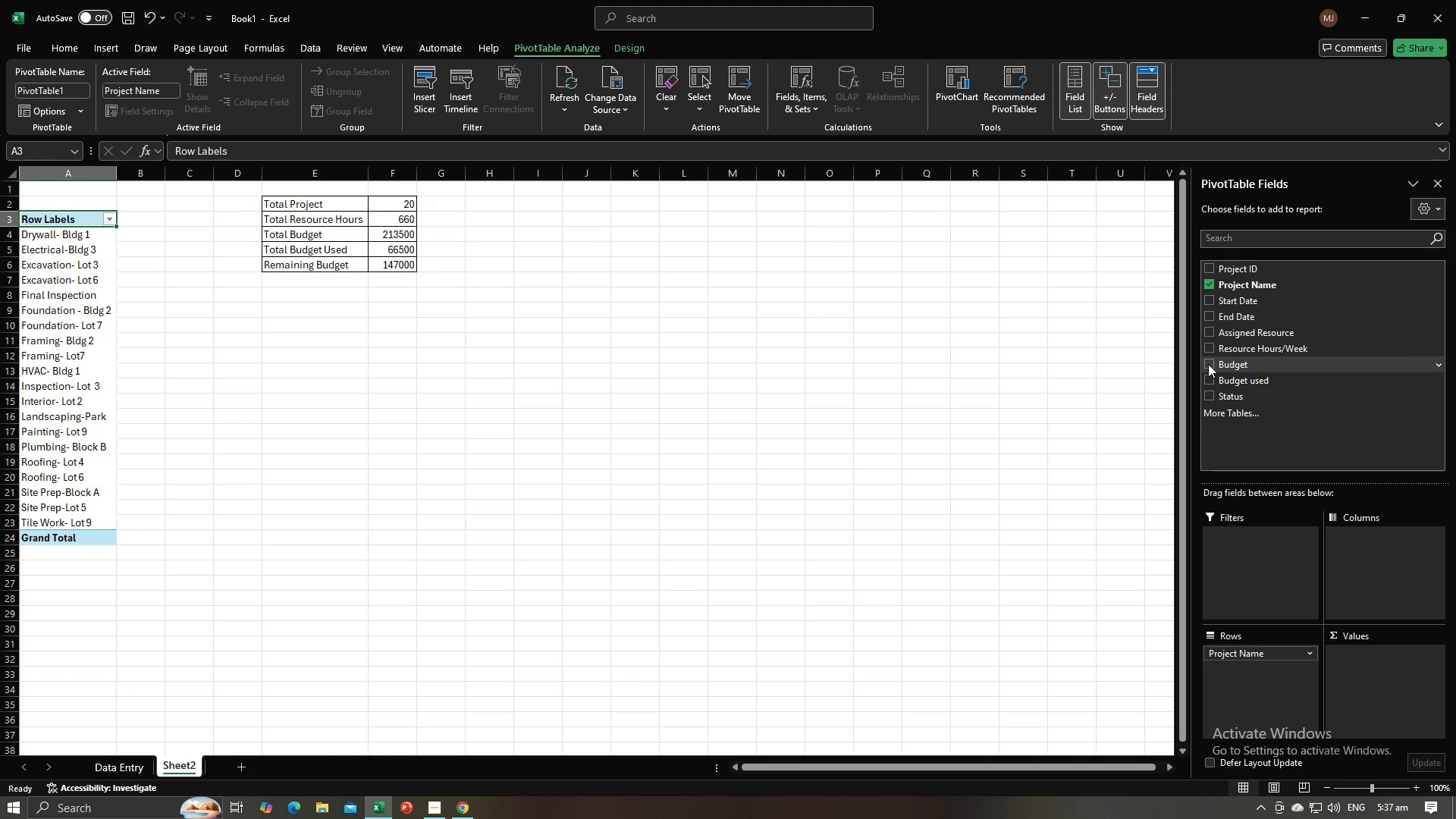 
key(Alt+AltLeft)
 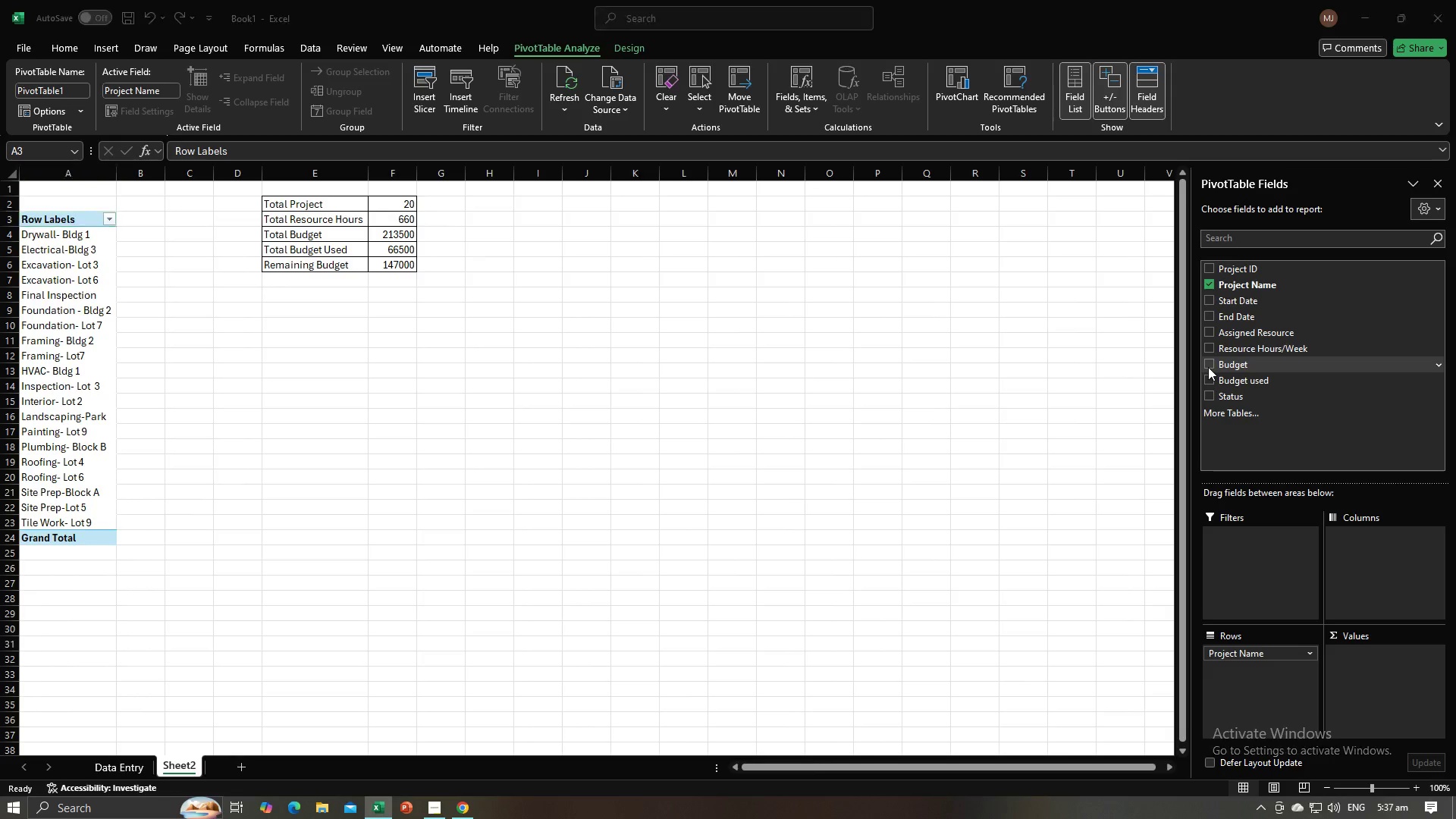 
key(Alt+Tab)
 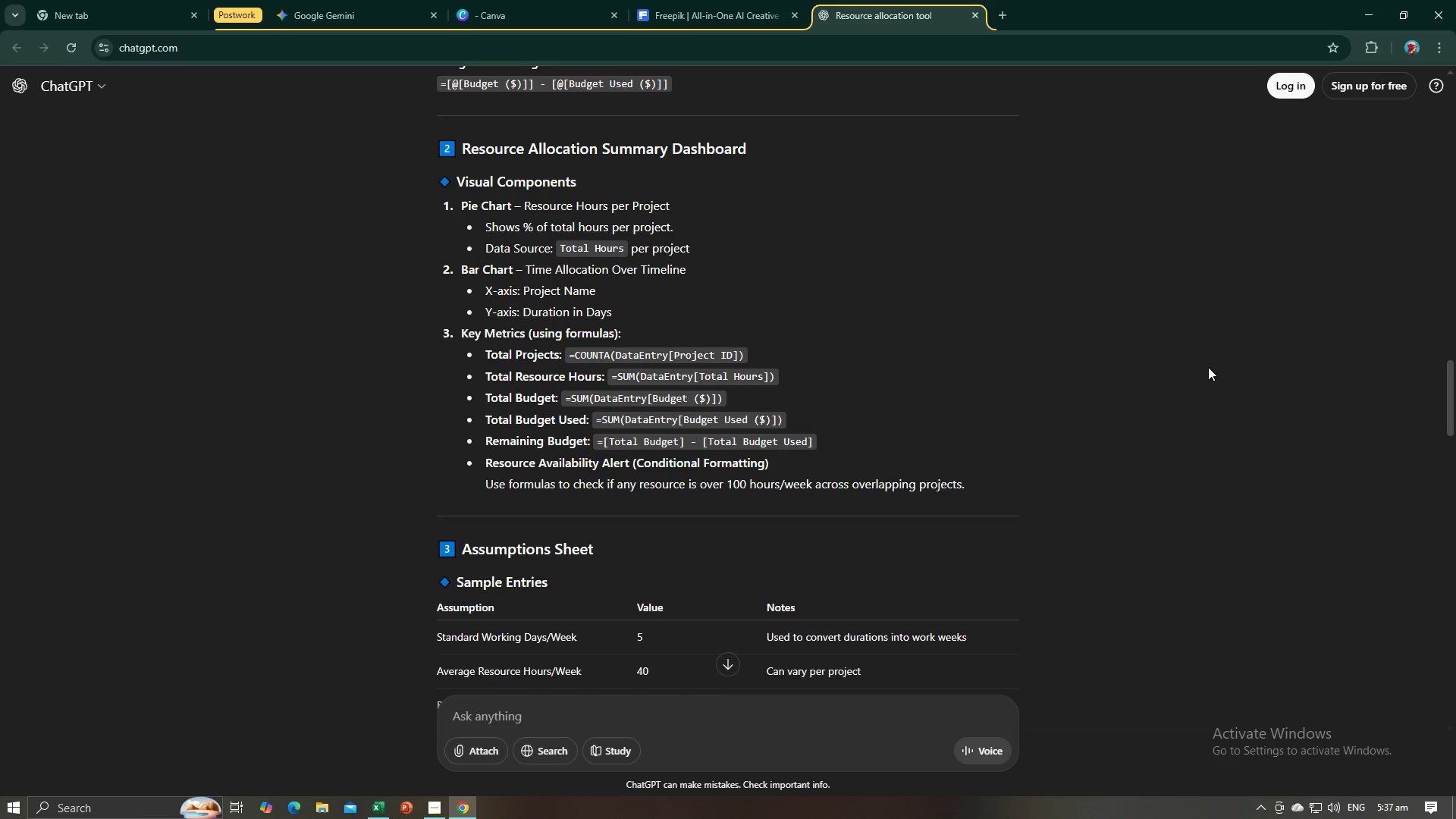 
key(Alt+AltLeft)
 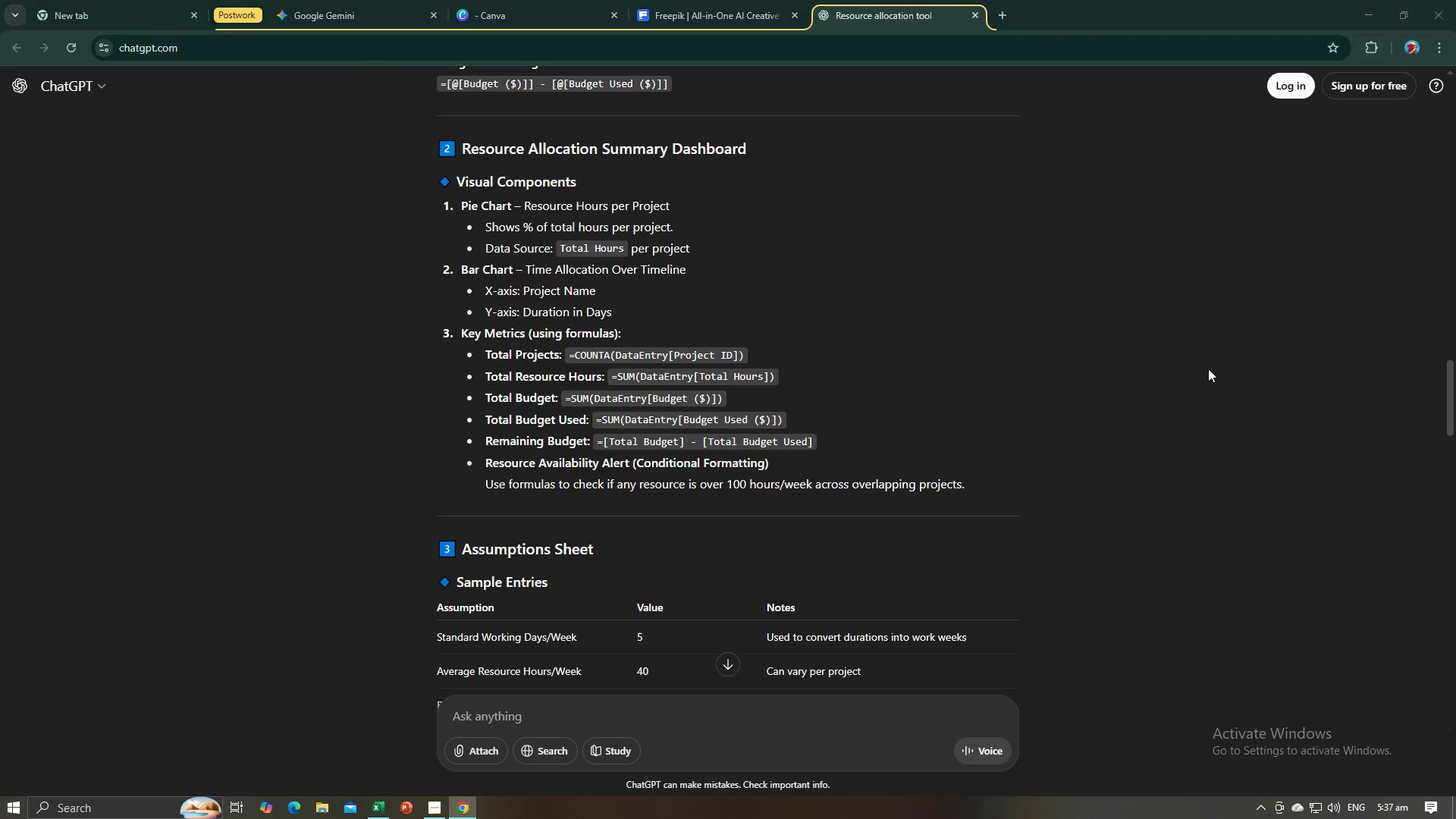 
key(Alt+Tab)
 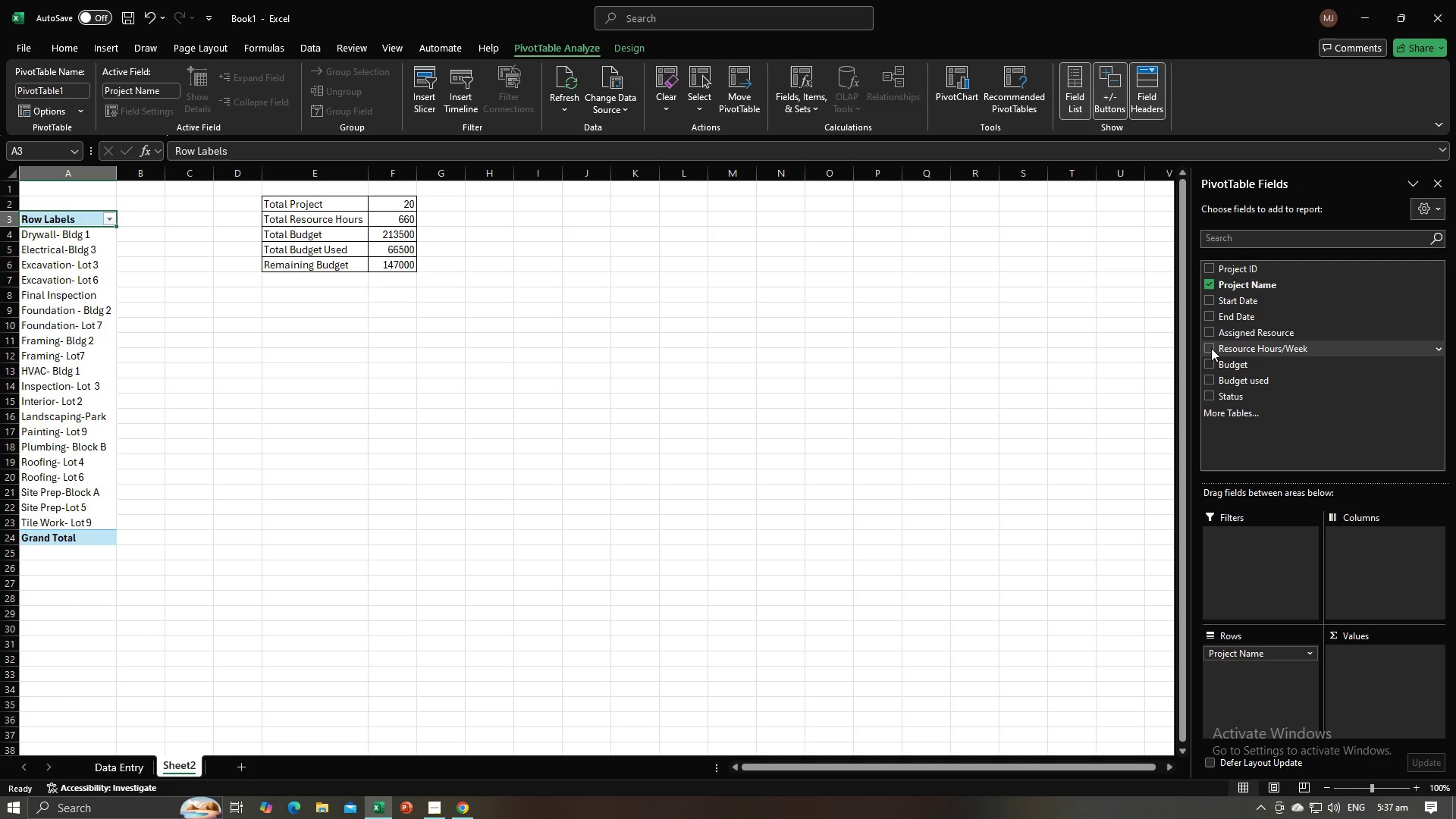 
left_click([1209, 349])
 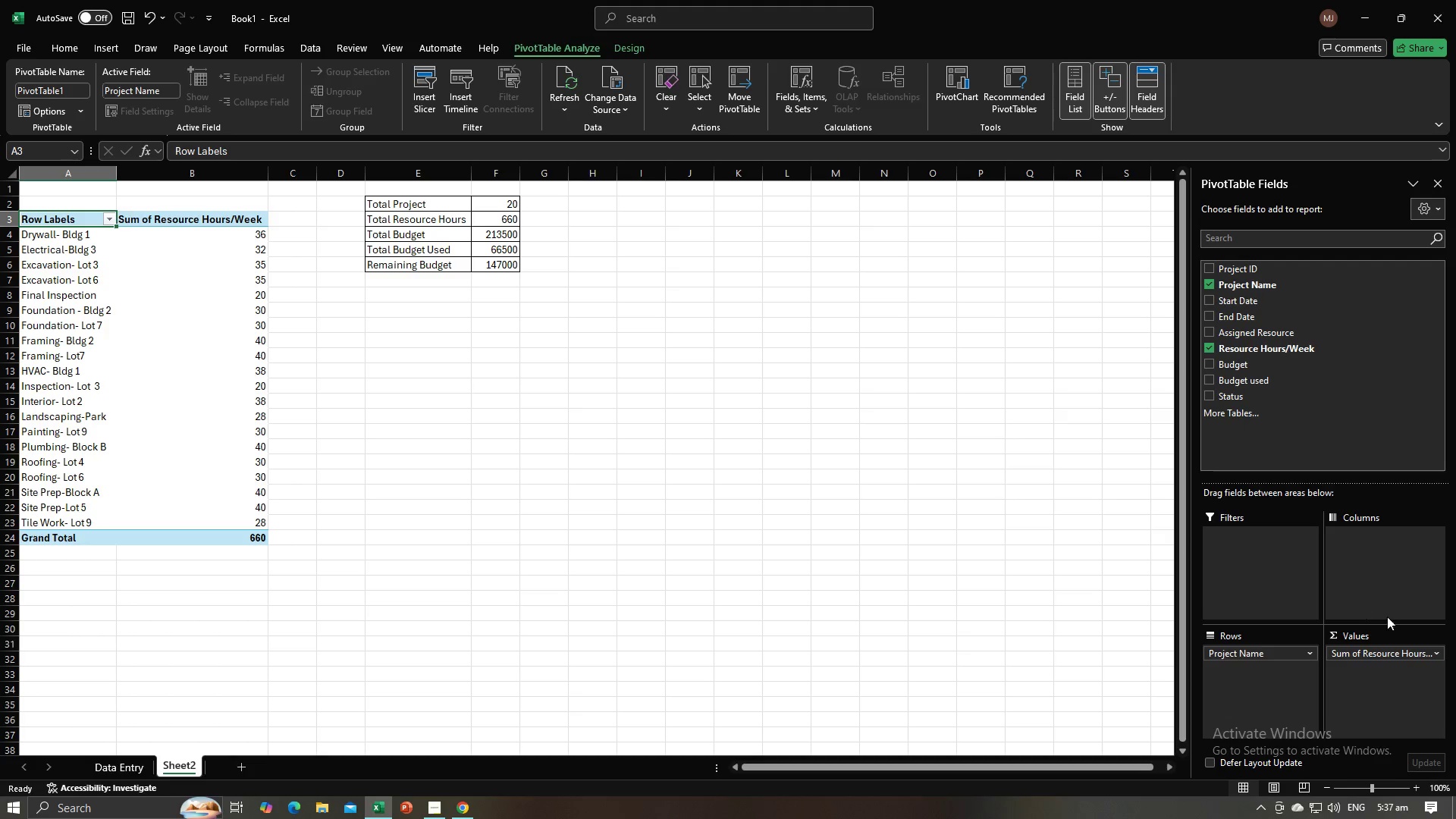 
left_click([1435, 654])
 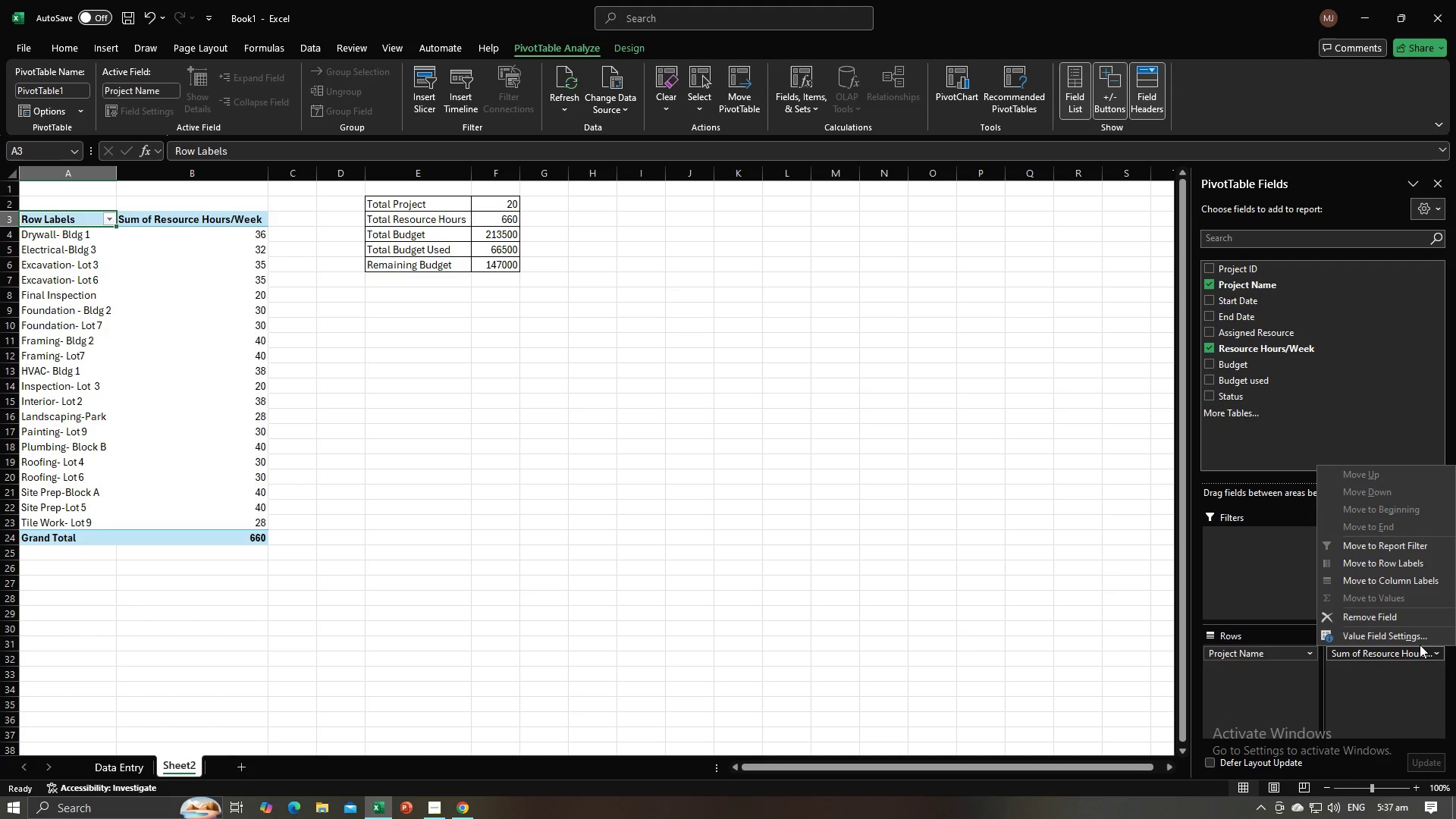 
left_click([1419, 642])
 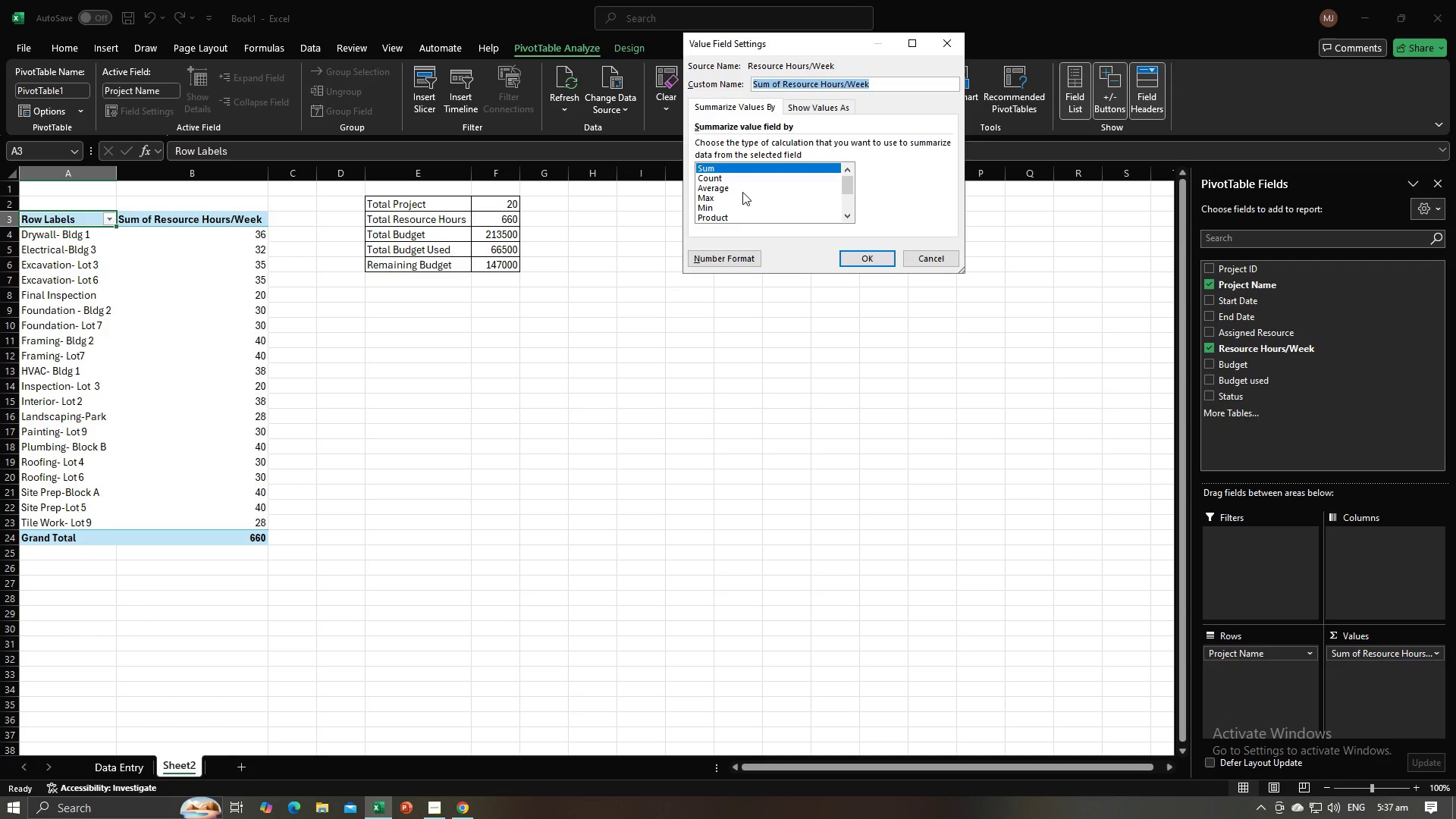 
left_click([733, 188])
 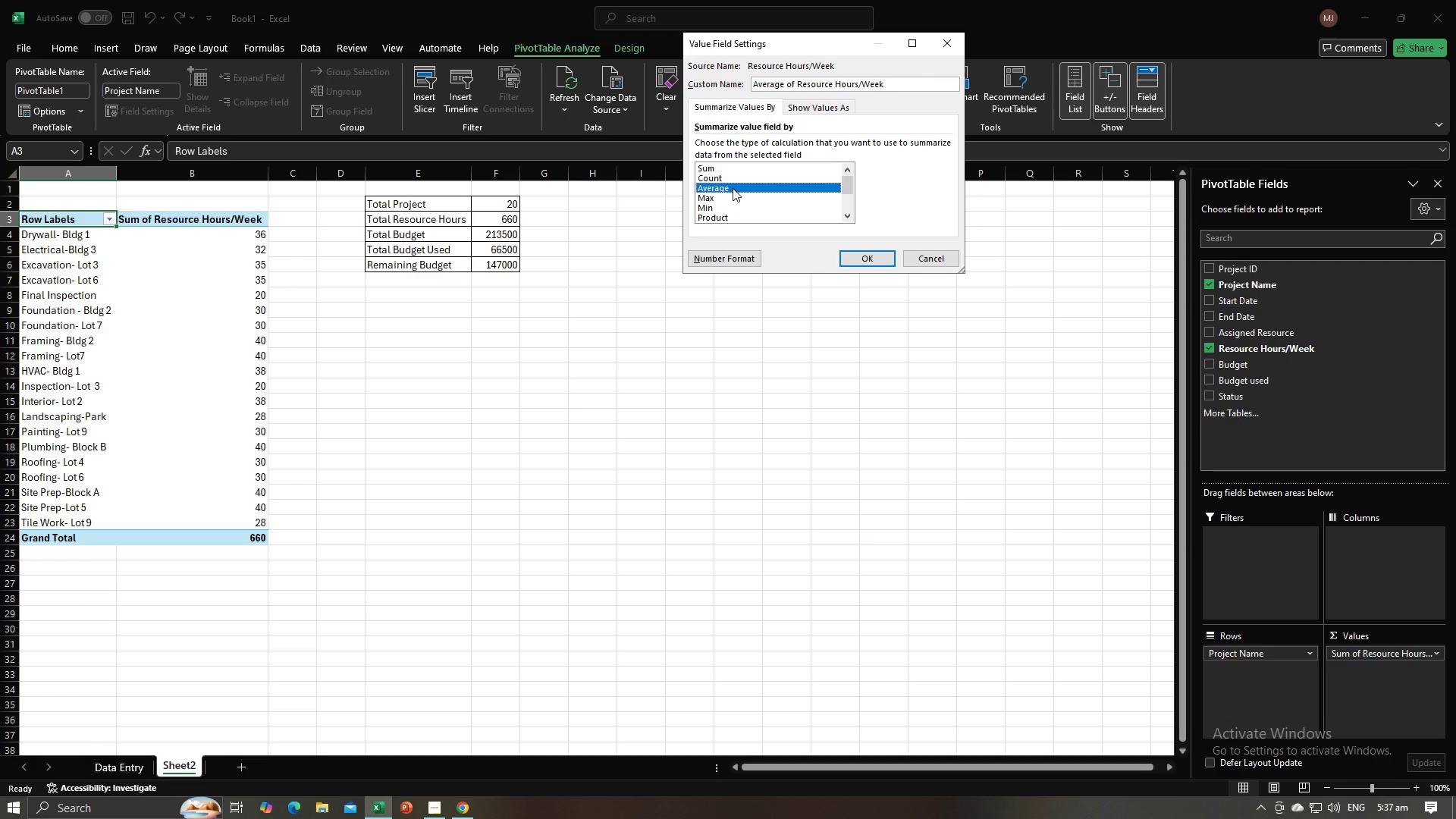 
scroll: coordinate [749, 202], scroll_direction: down, amount: 2.0
 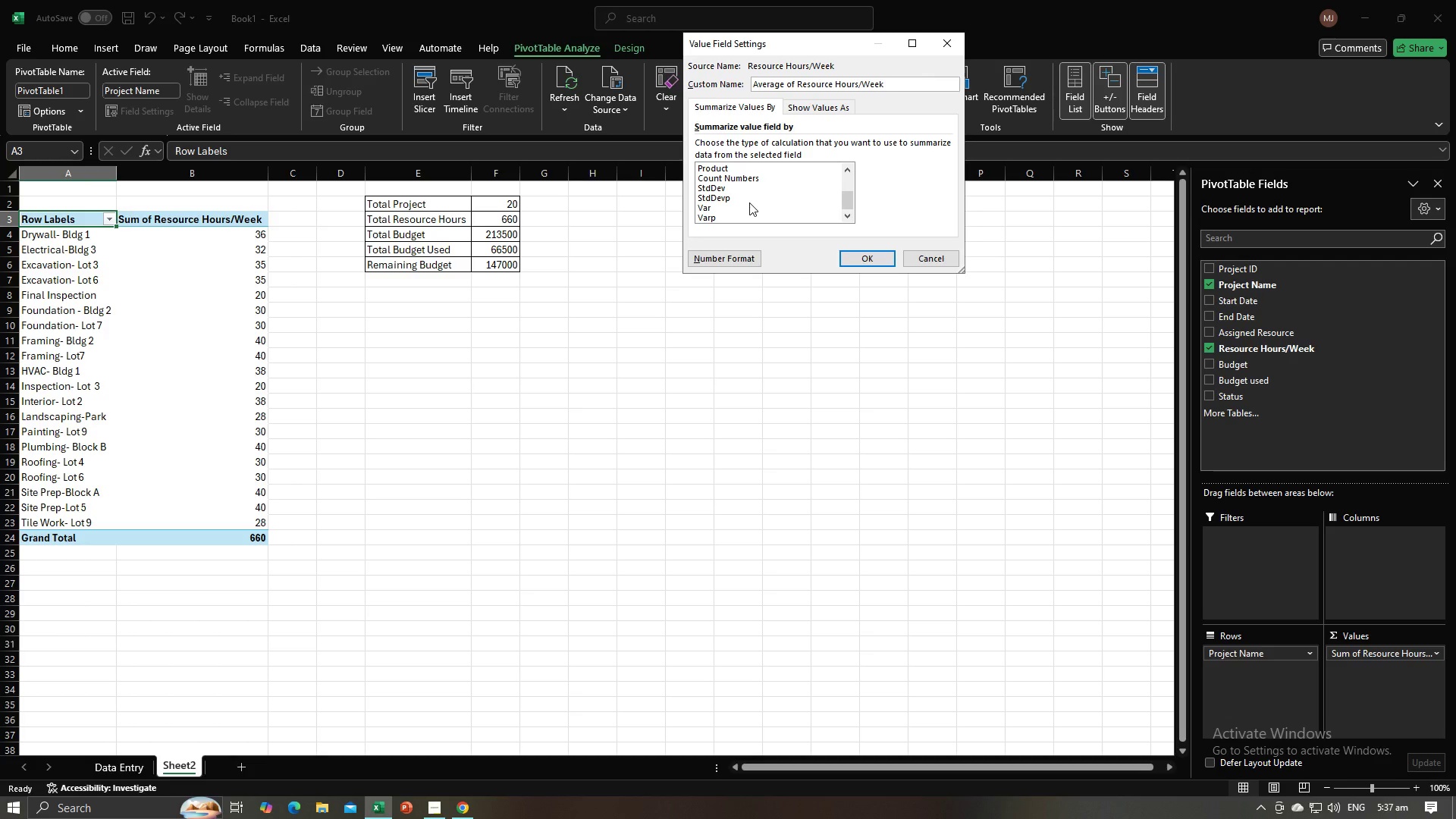 
scroll: coordinate [749, 202], scroll_direction: up, amount: 2.0
 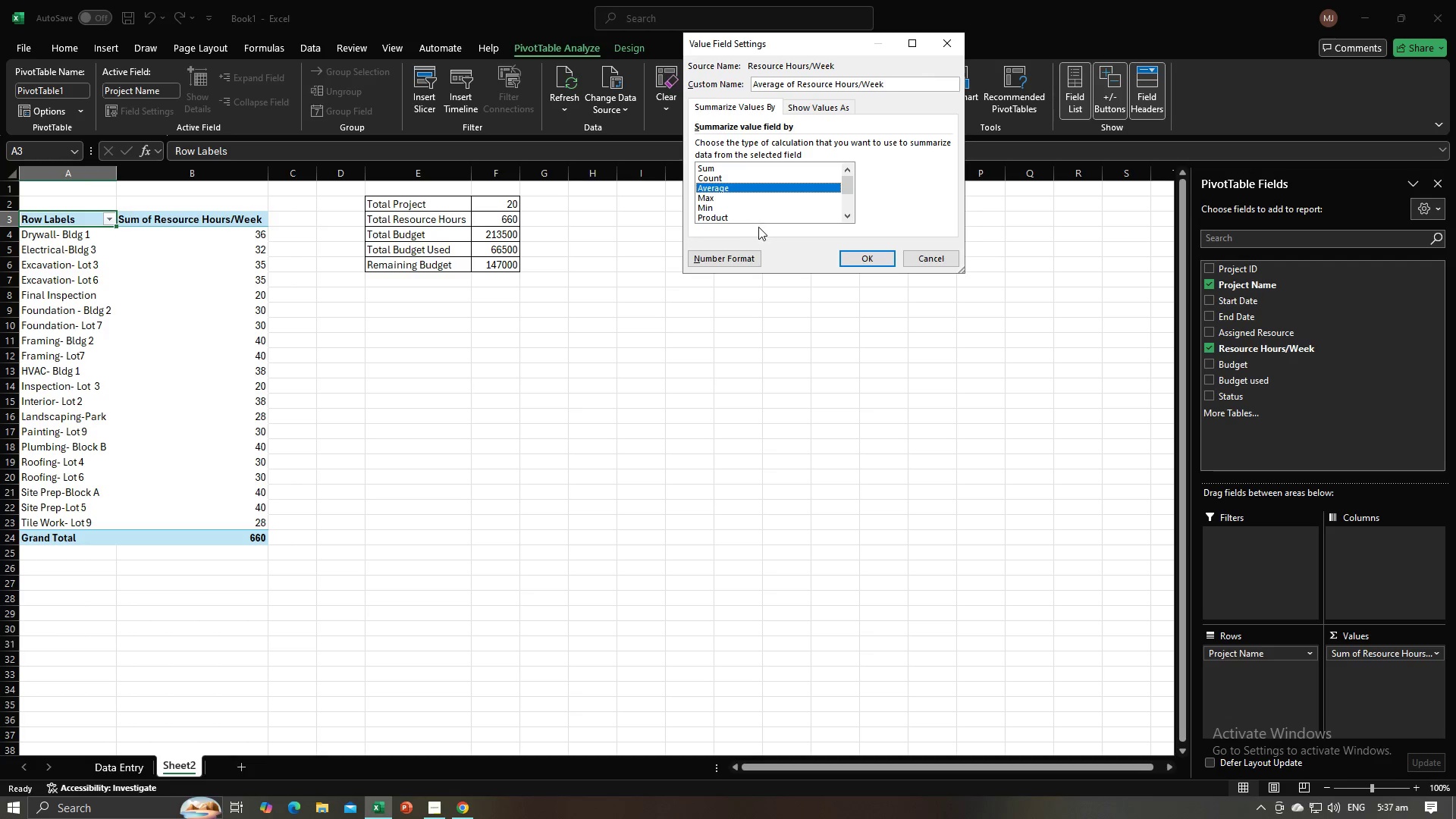 
left_click([863, 262])
 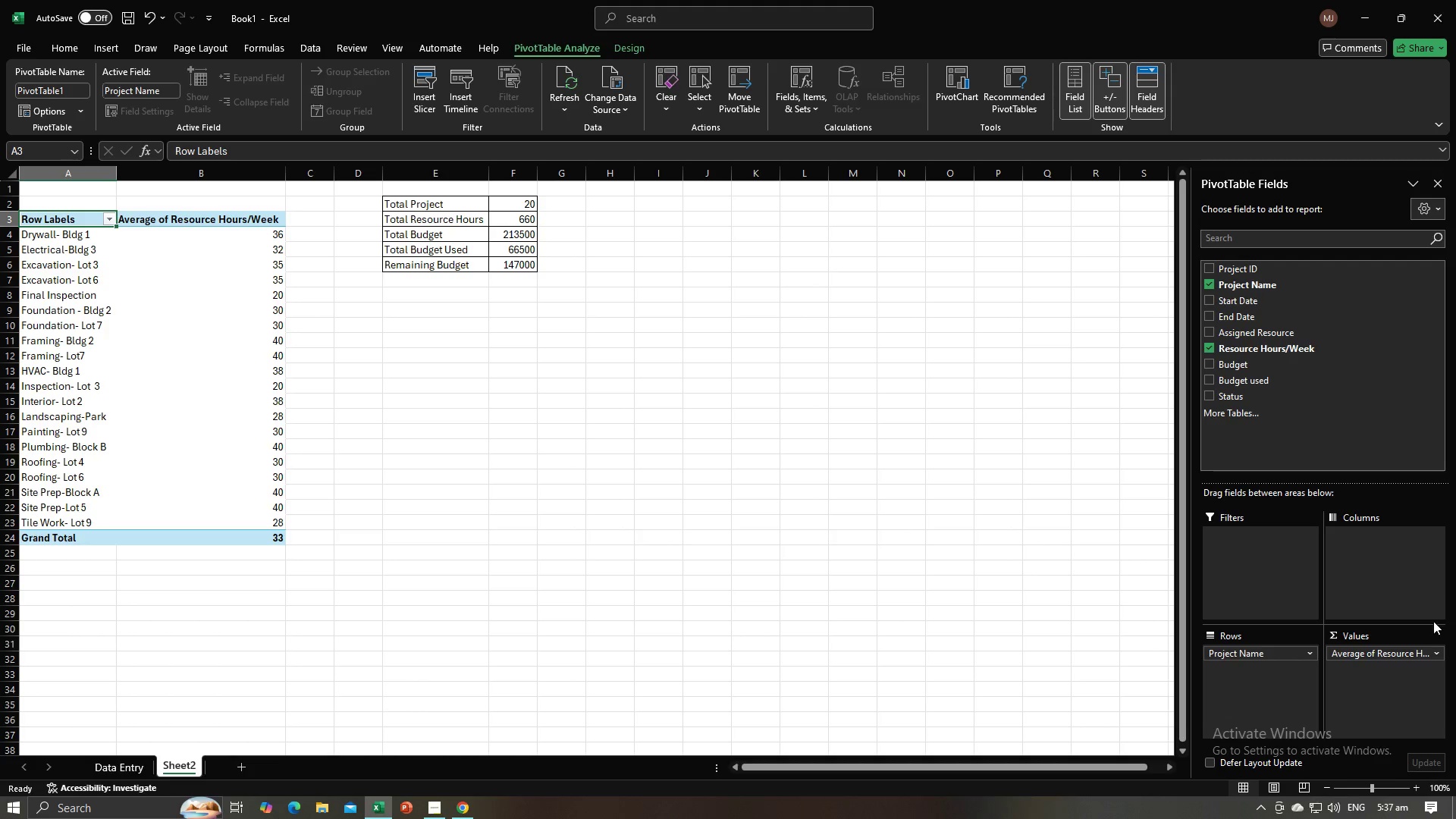 
left_click([1437, 654])
 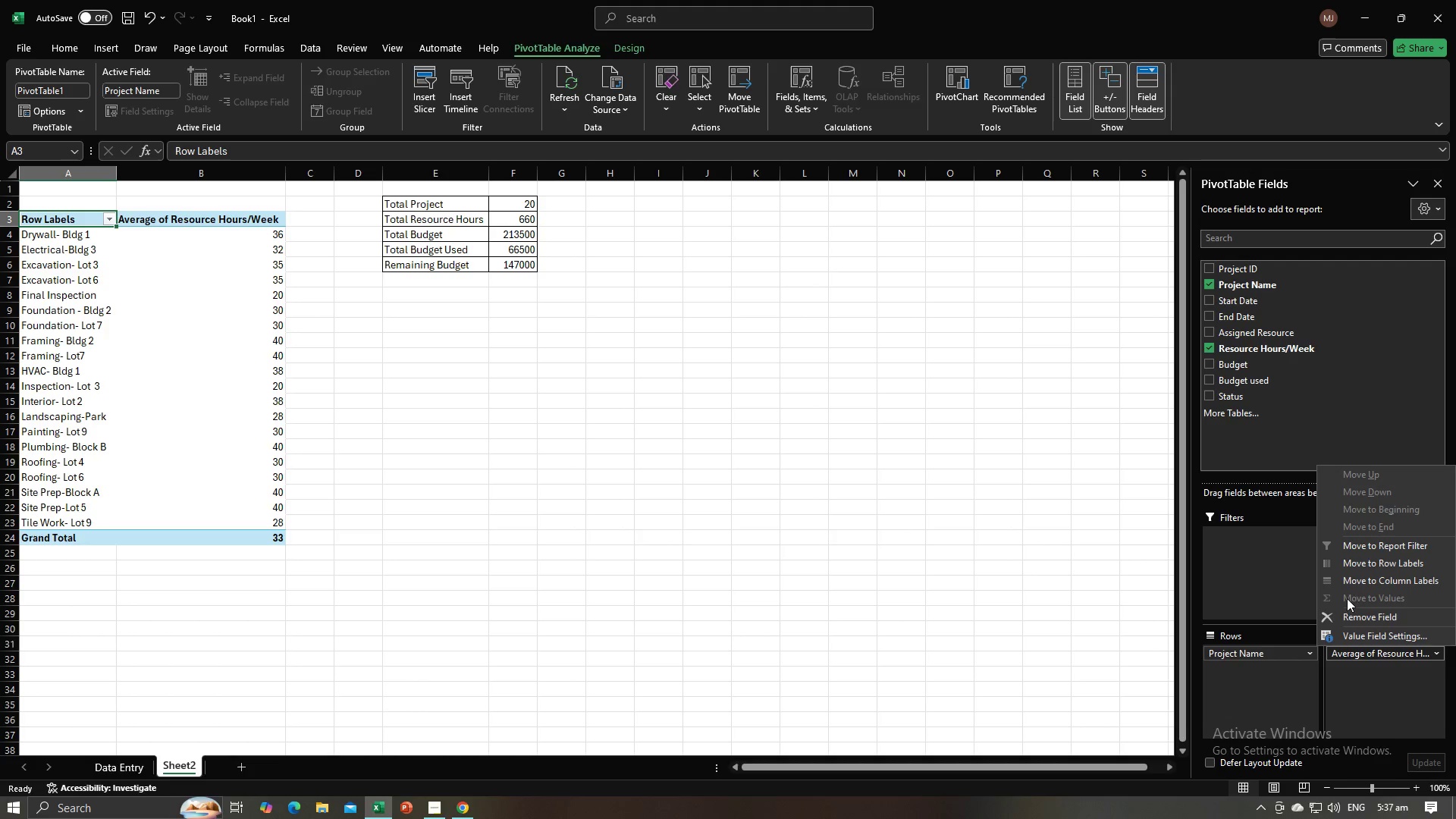 
left_click([1370, 638])
 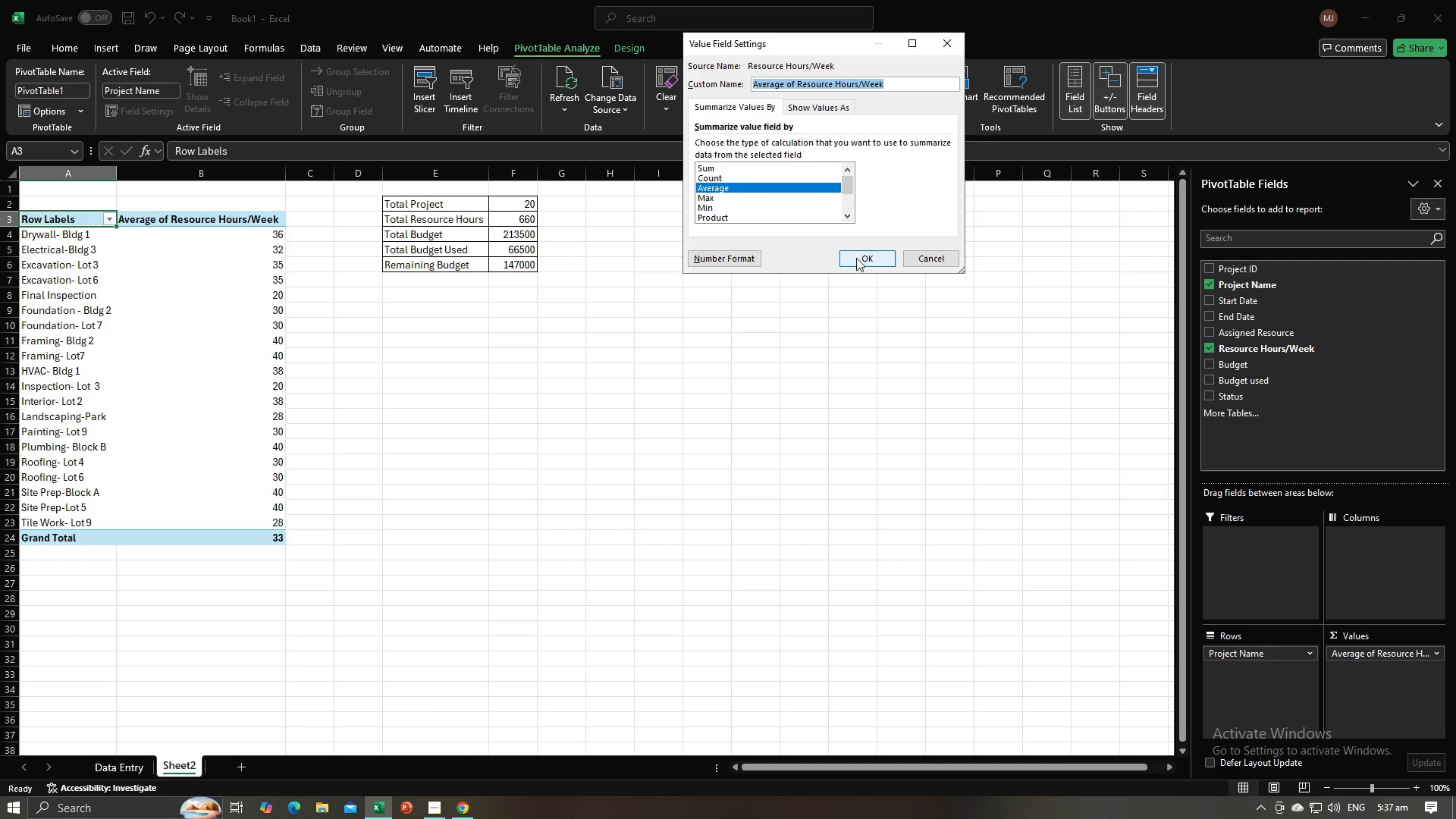 
left_click([856, 258])
 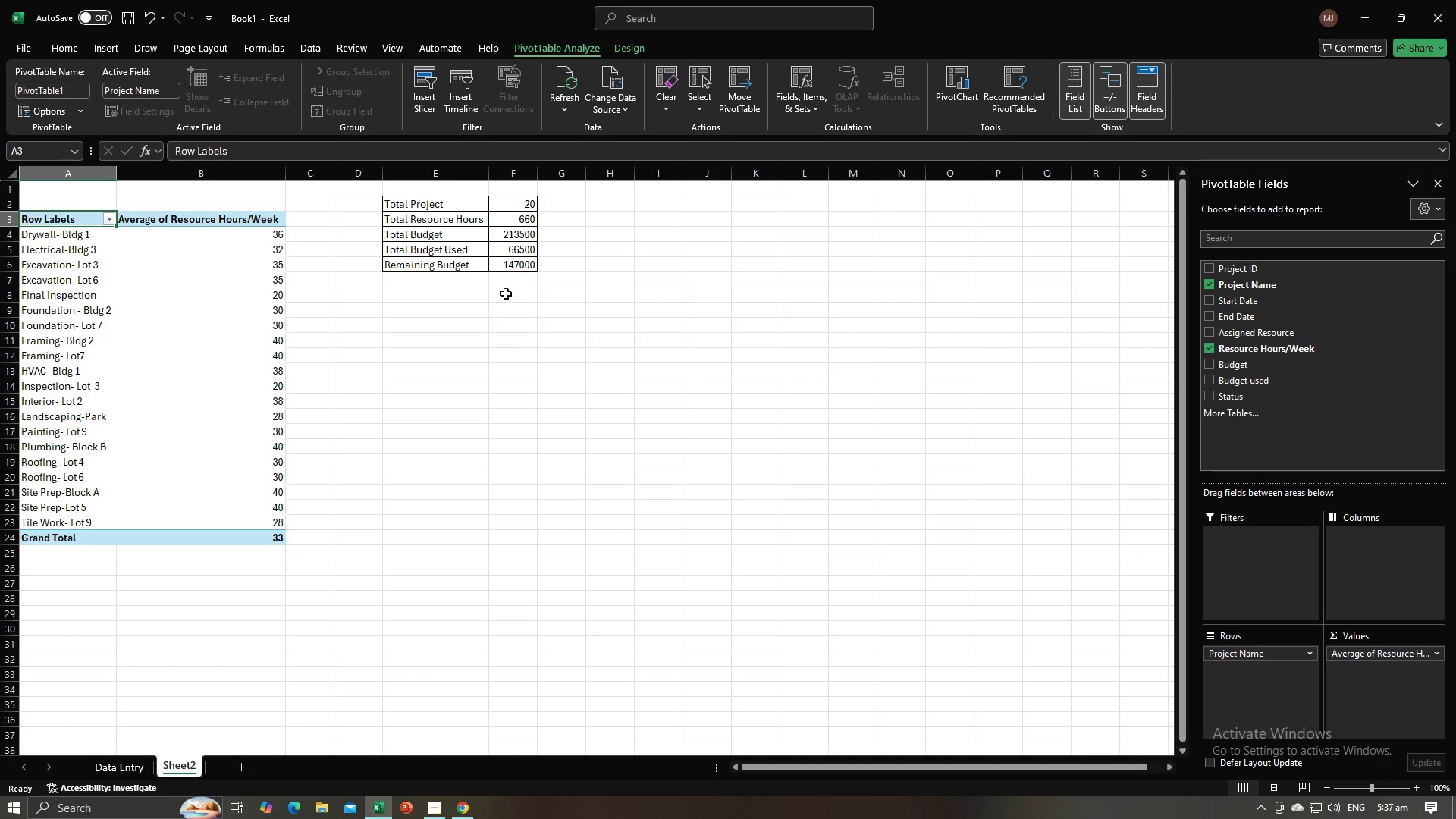 
left_click([548, 314])
 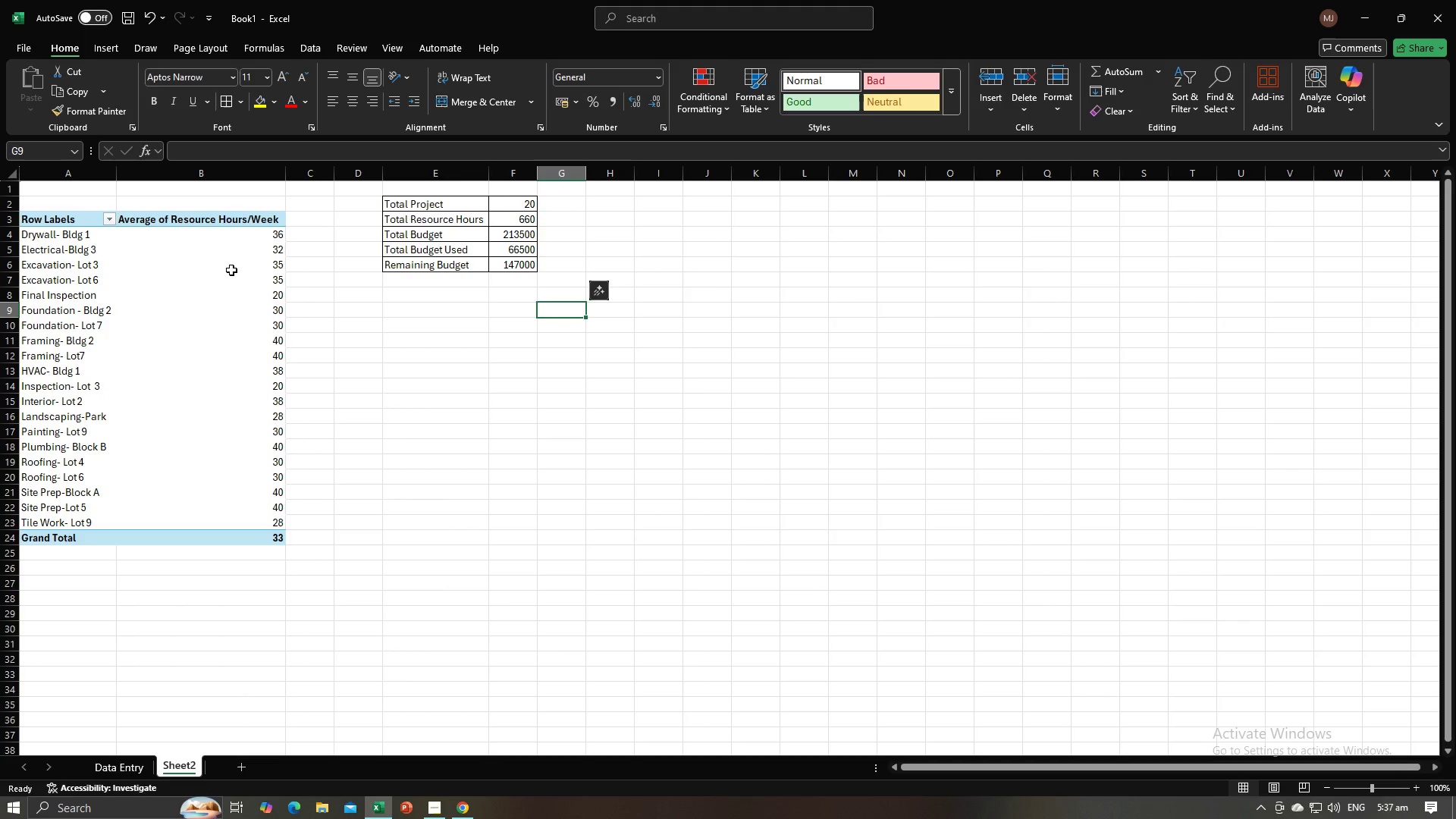 
key(Control+Z)
 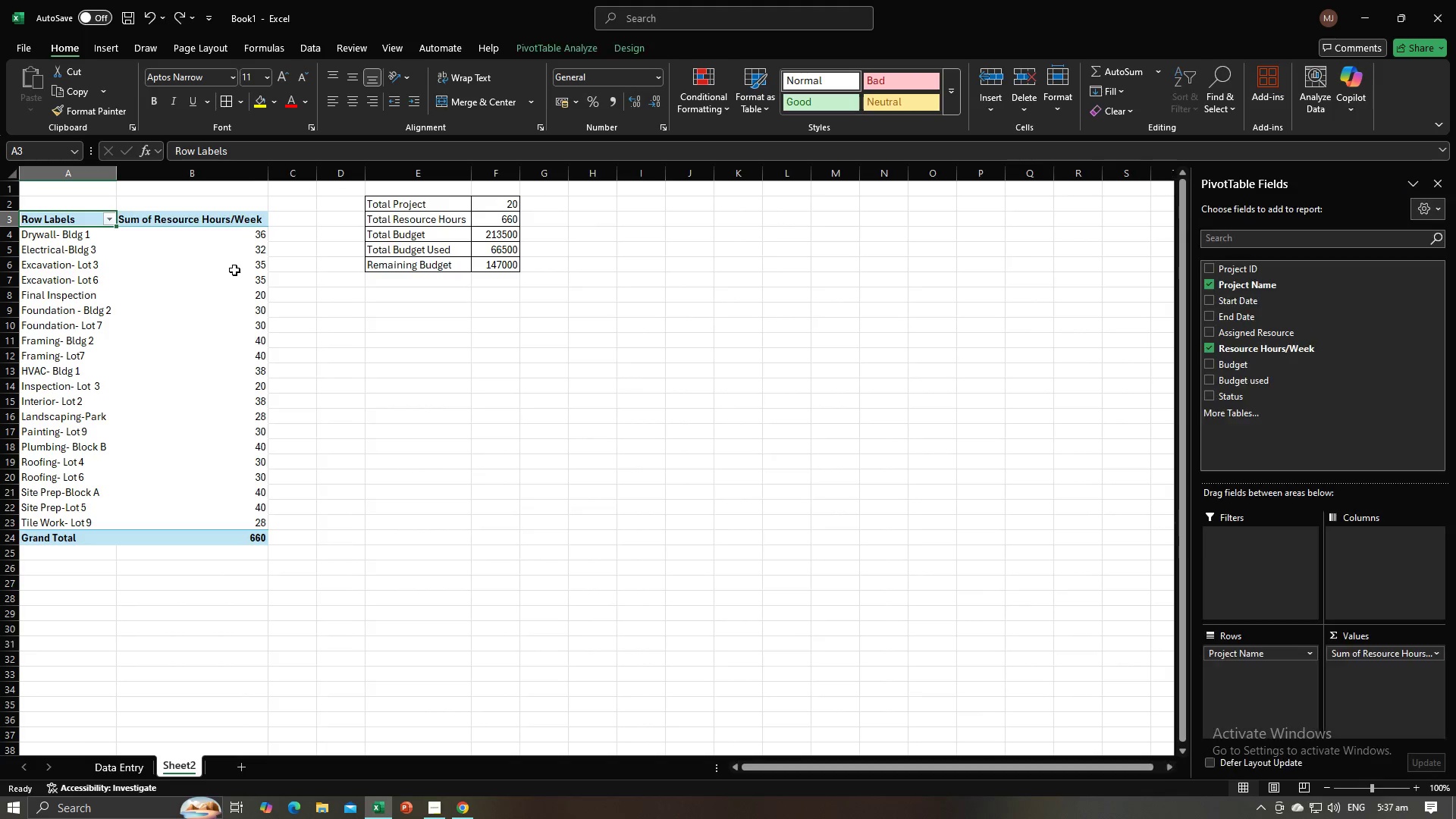 
key(Control+Z)
 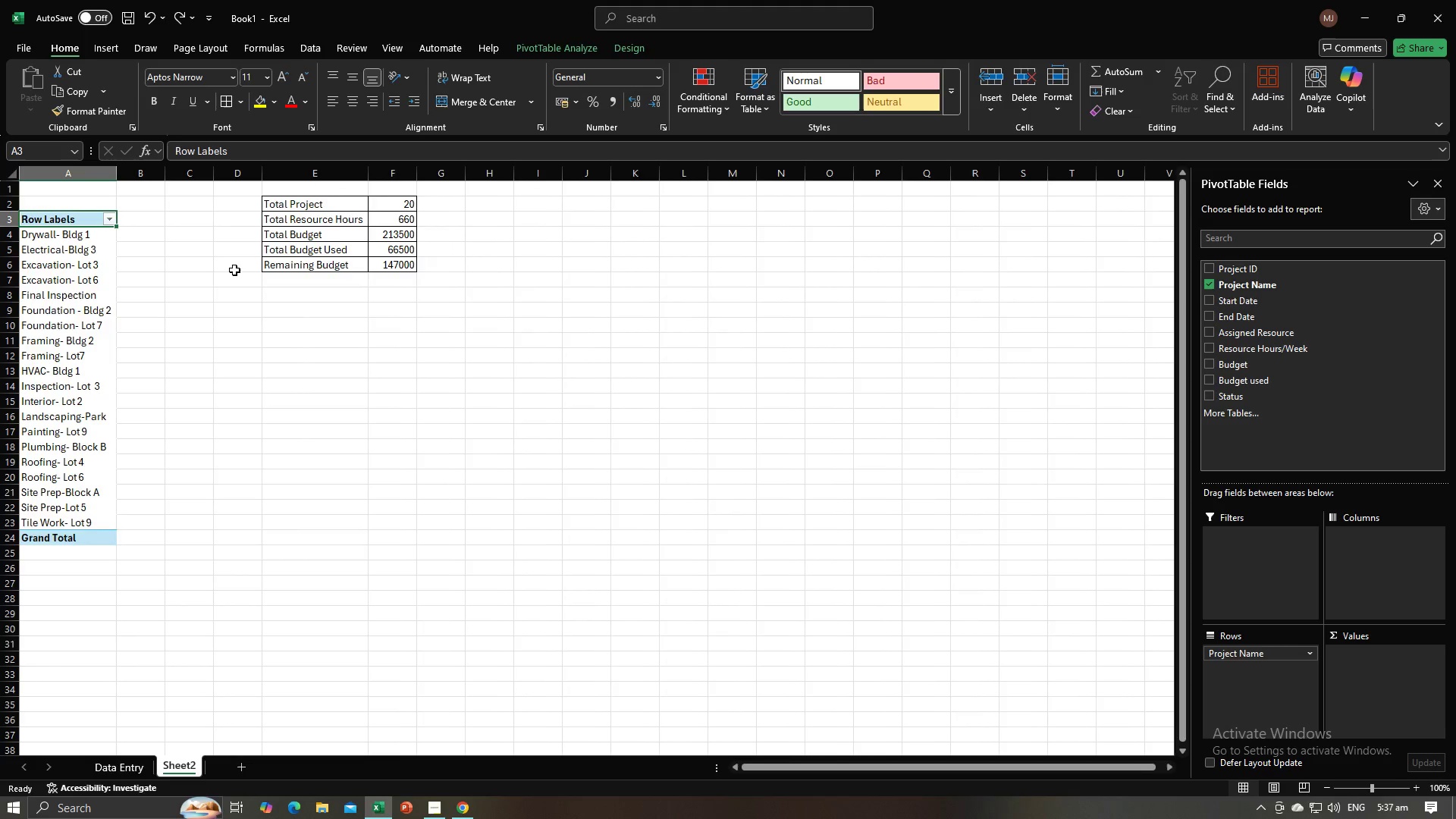 
key(Control+Z)
 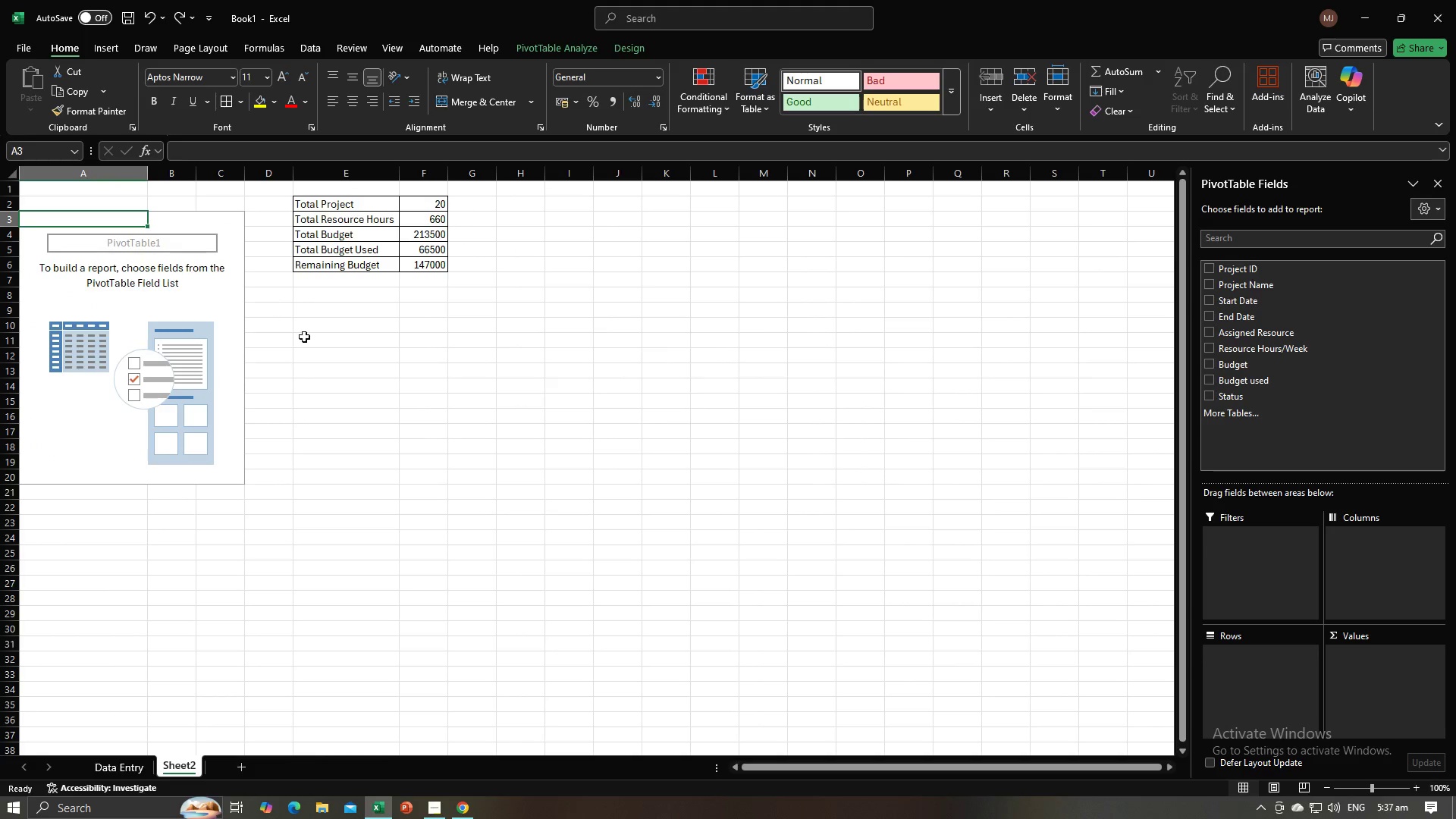 
left_click([311, 342])
 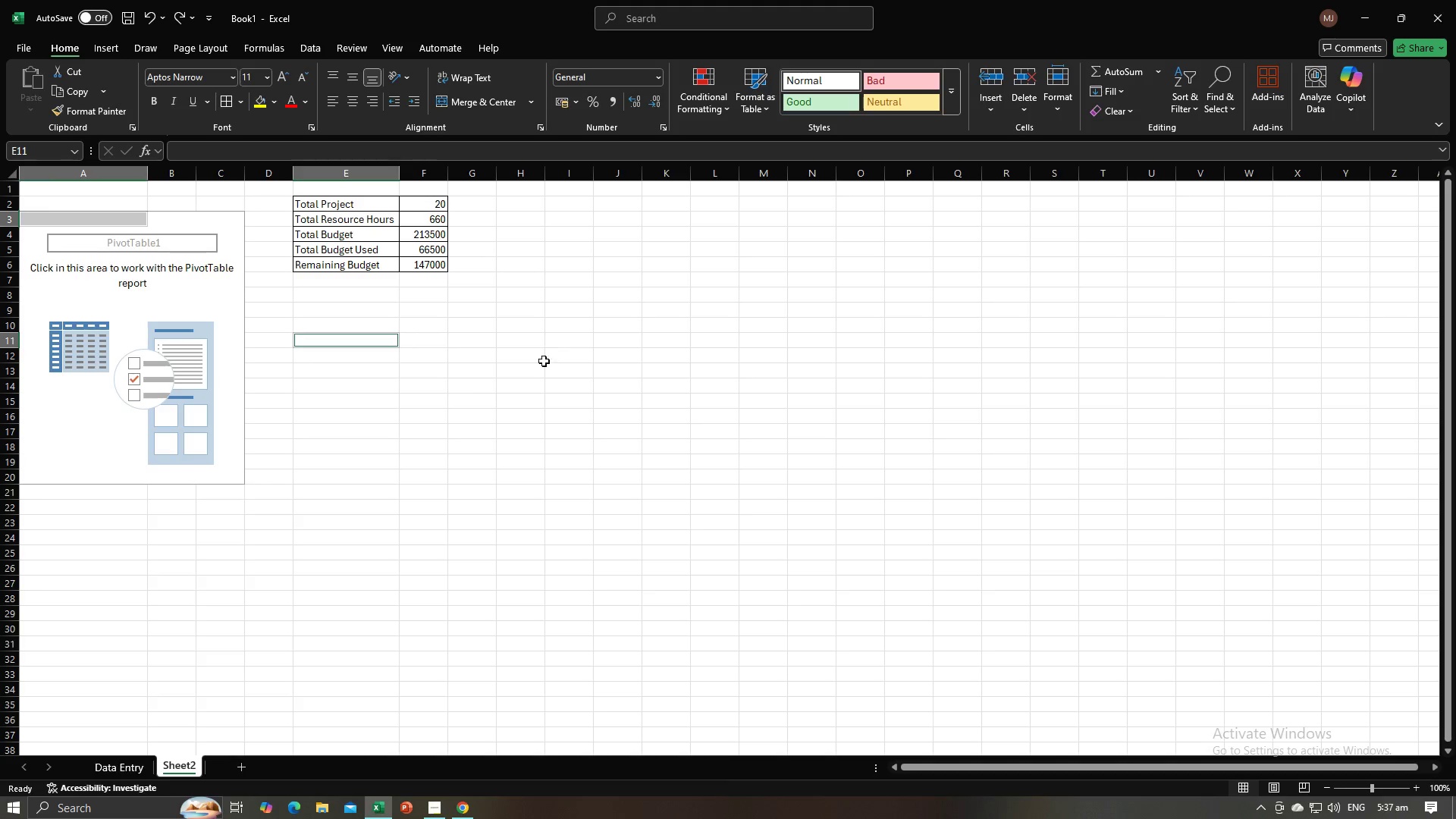 
left_click([461, 394])
 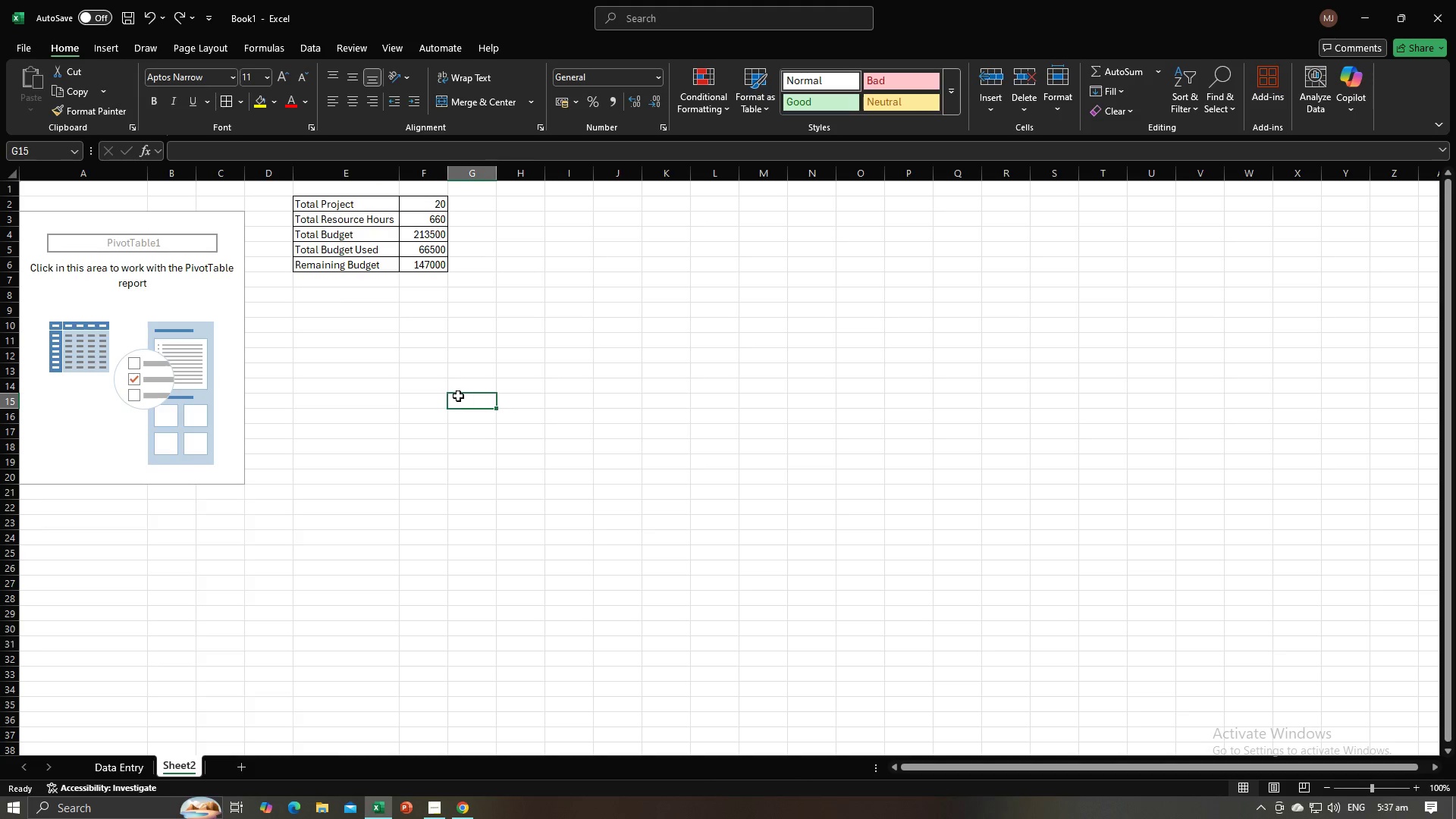 
key(Alt+AltLeft)
 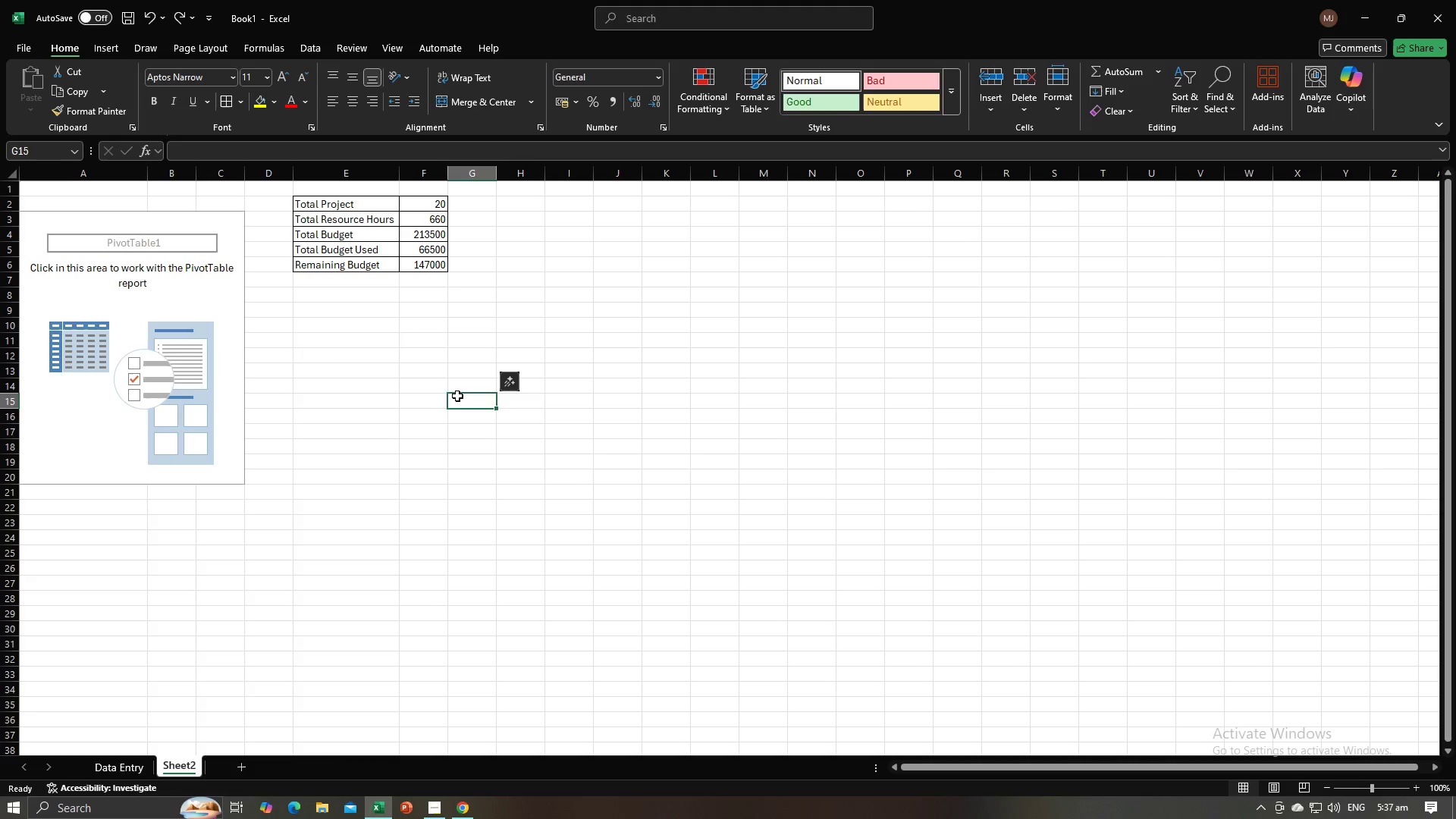 
key(Alt+Tab)
 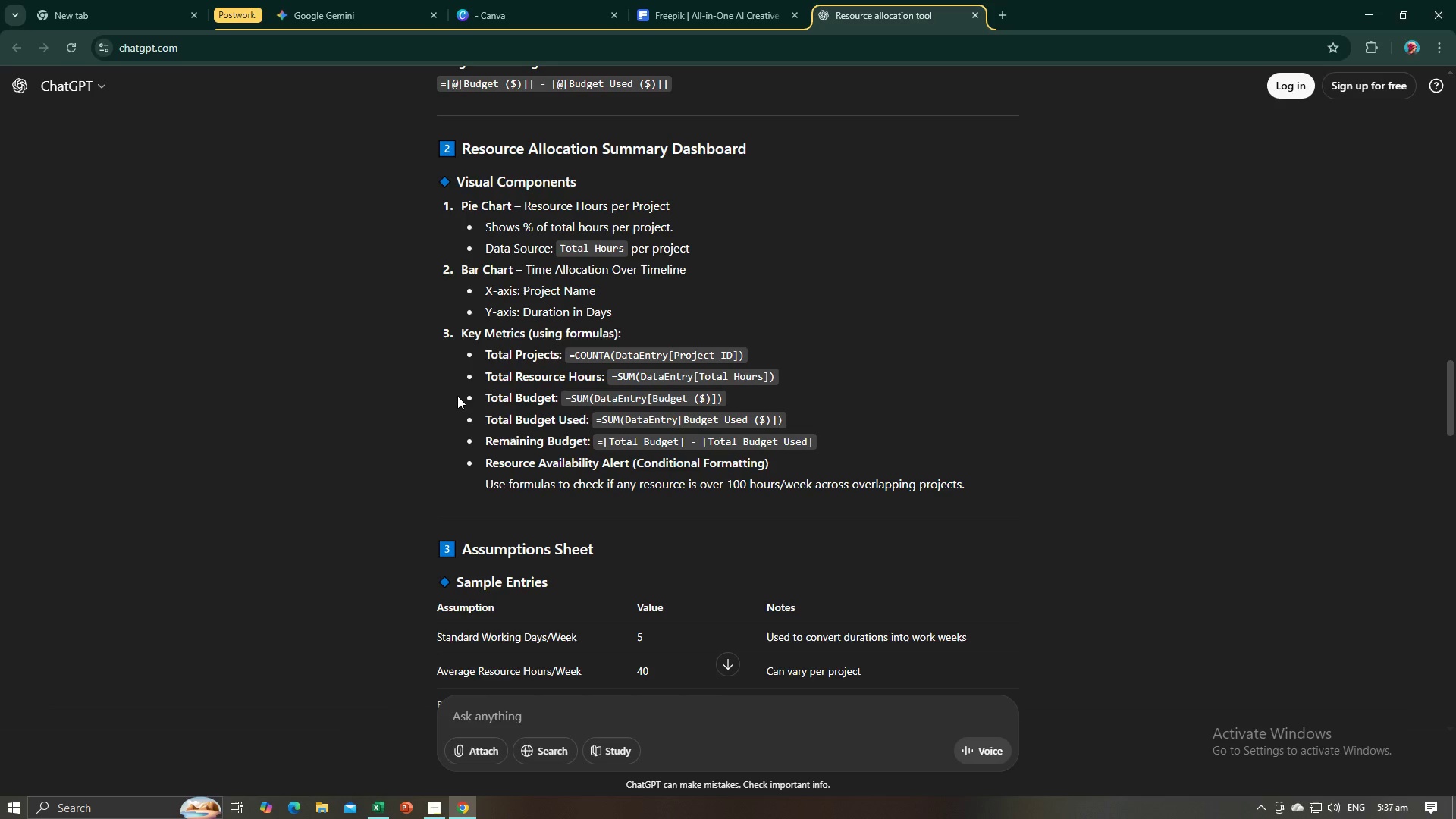 
key(Alt+AltLeft)
 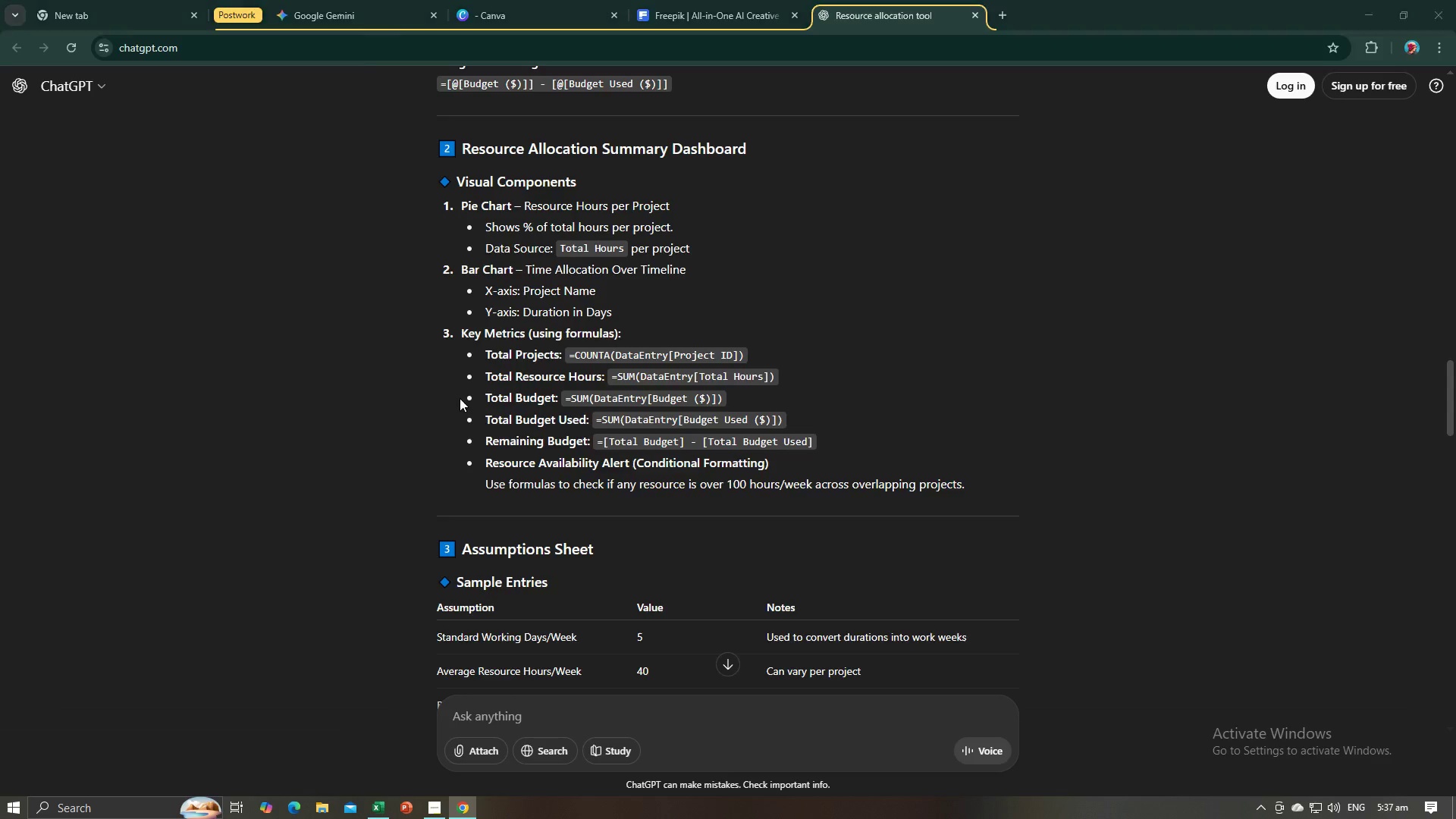 
key(Alt+Tab)
 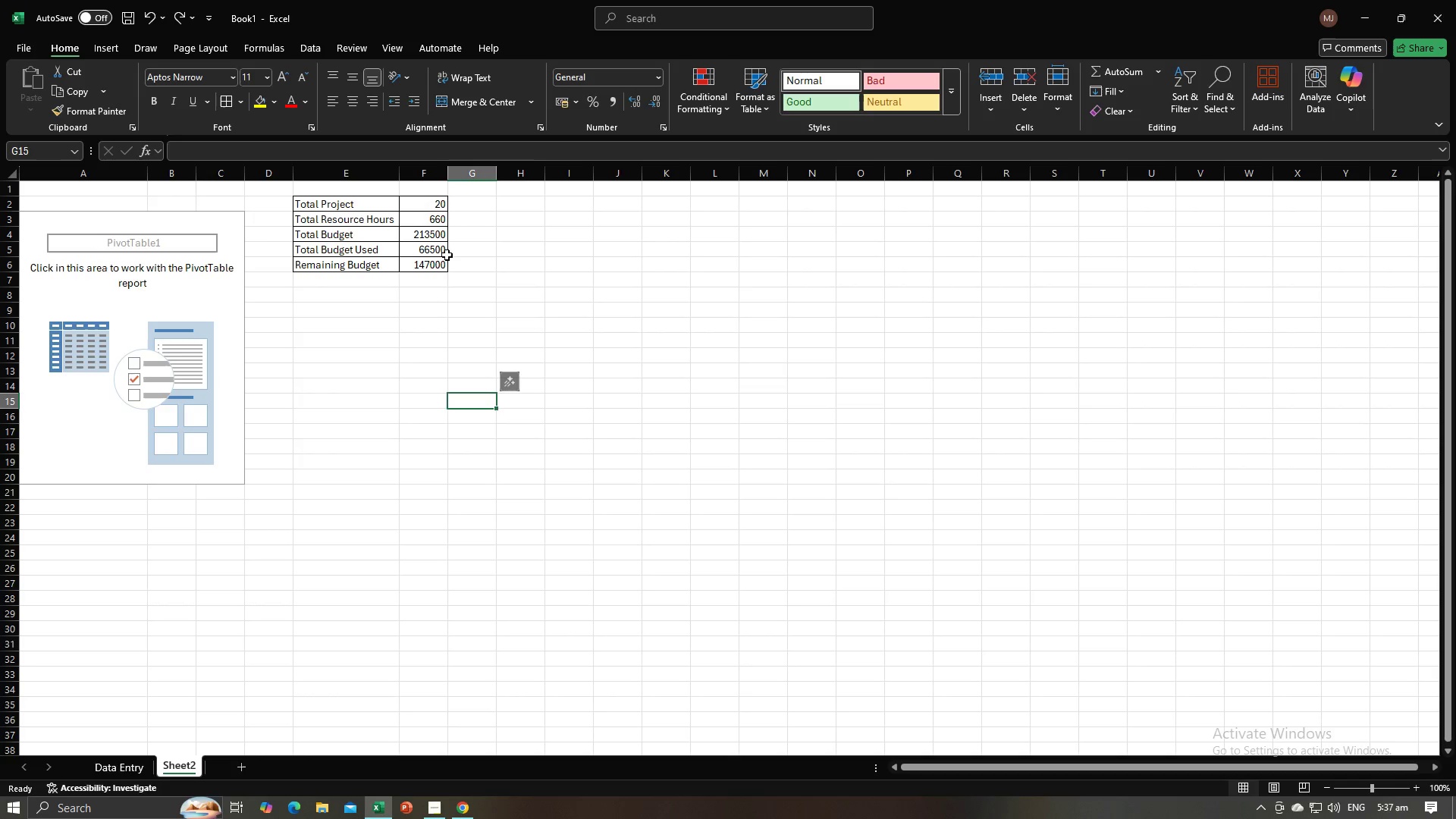 
left_click([375, 344])
 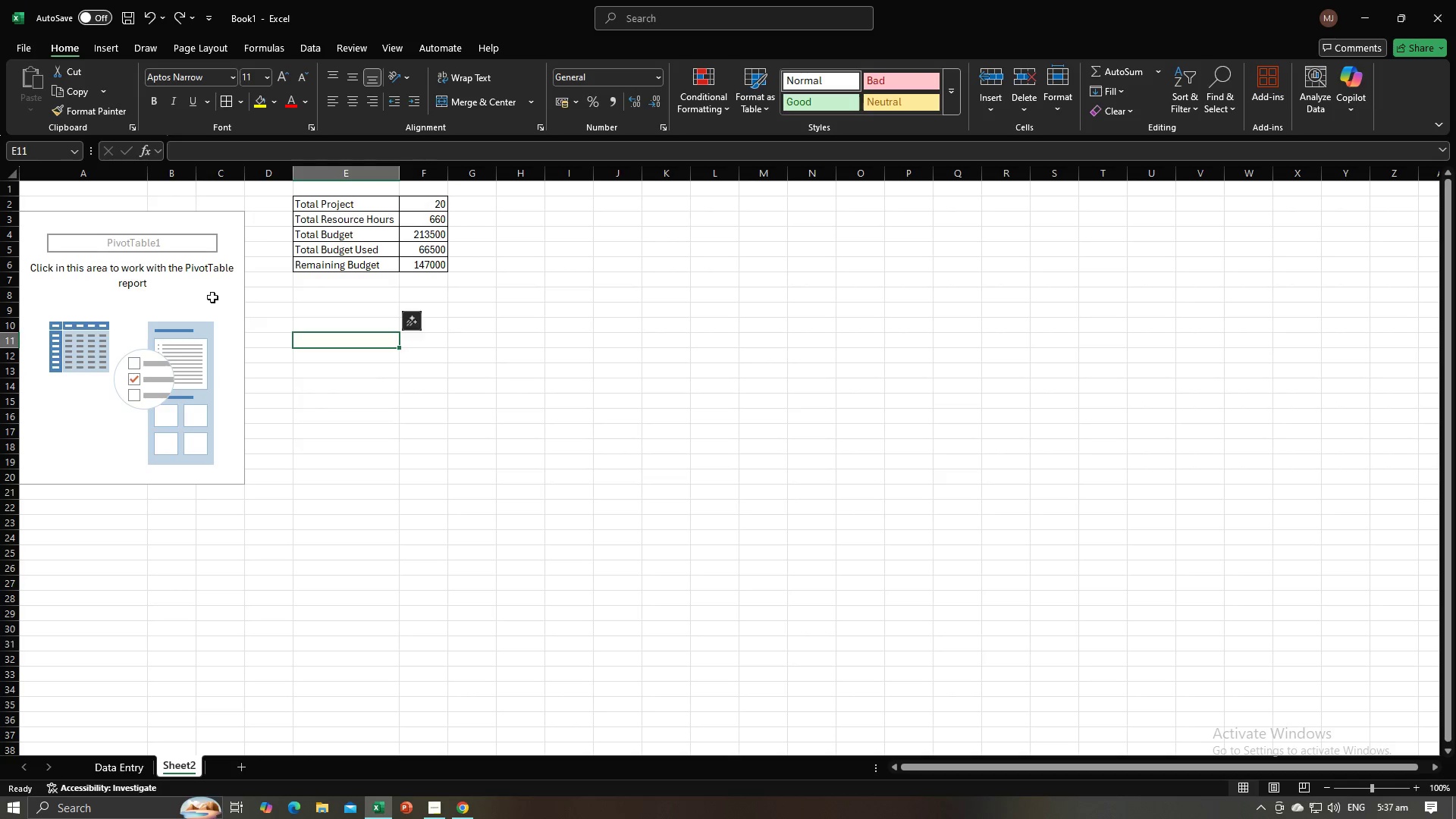 
left_click([212, 297])
 